 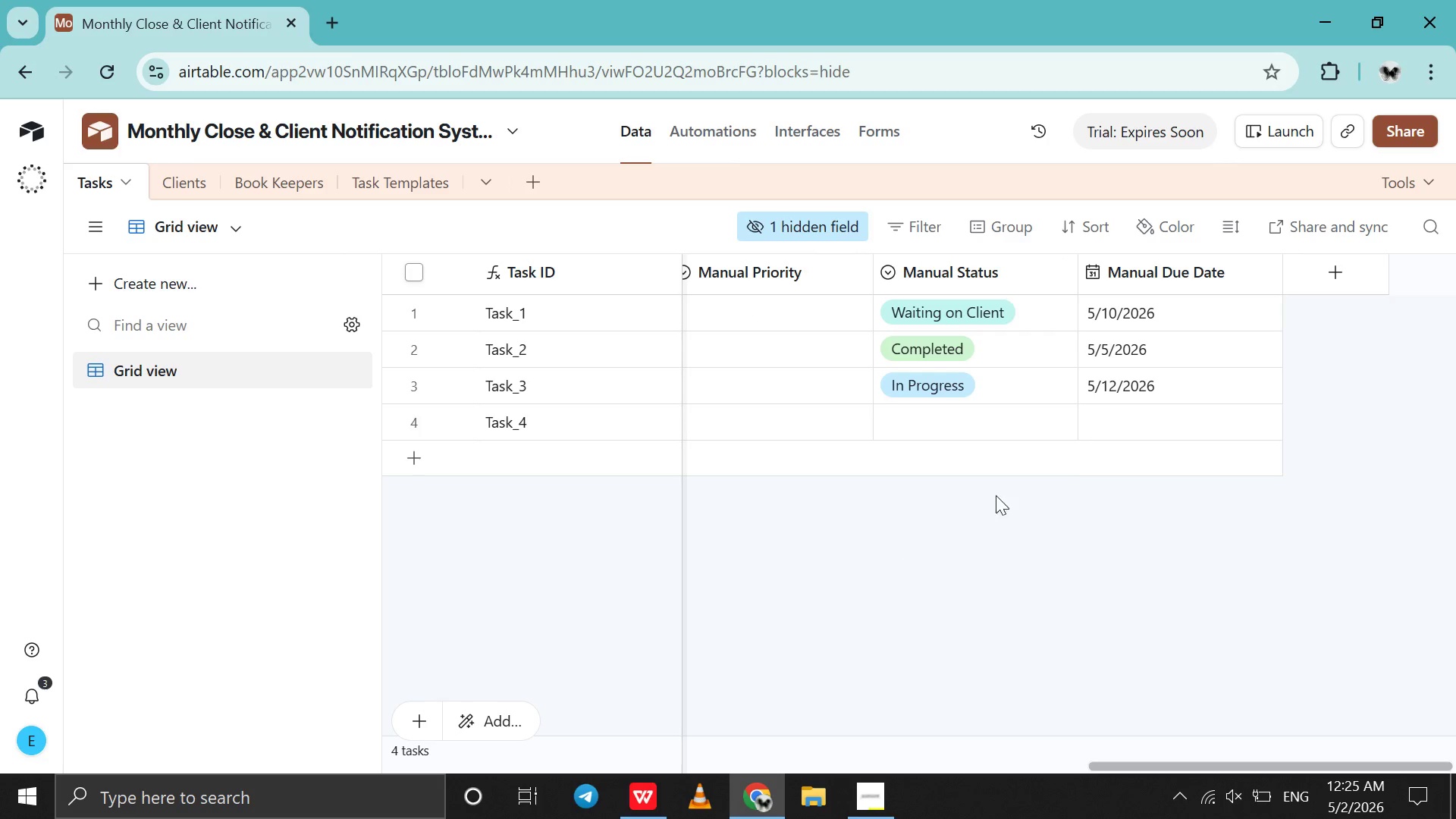 
double_click([1134, 438])
 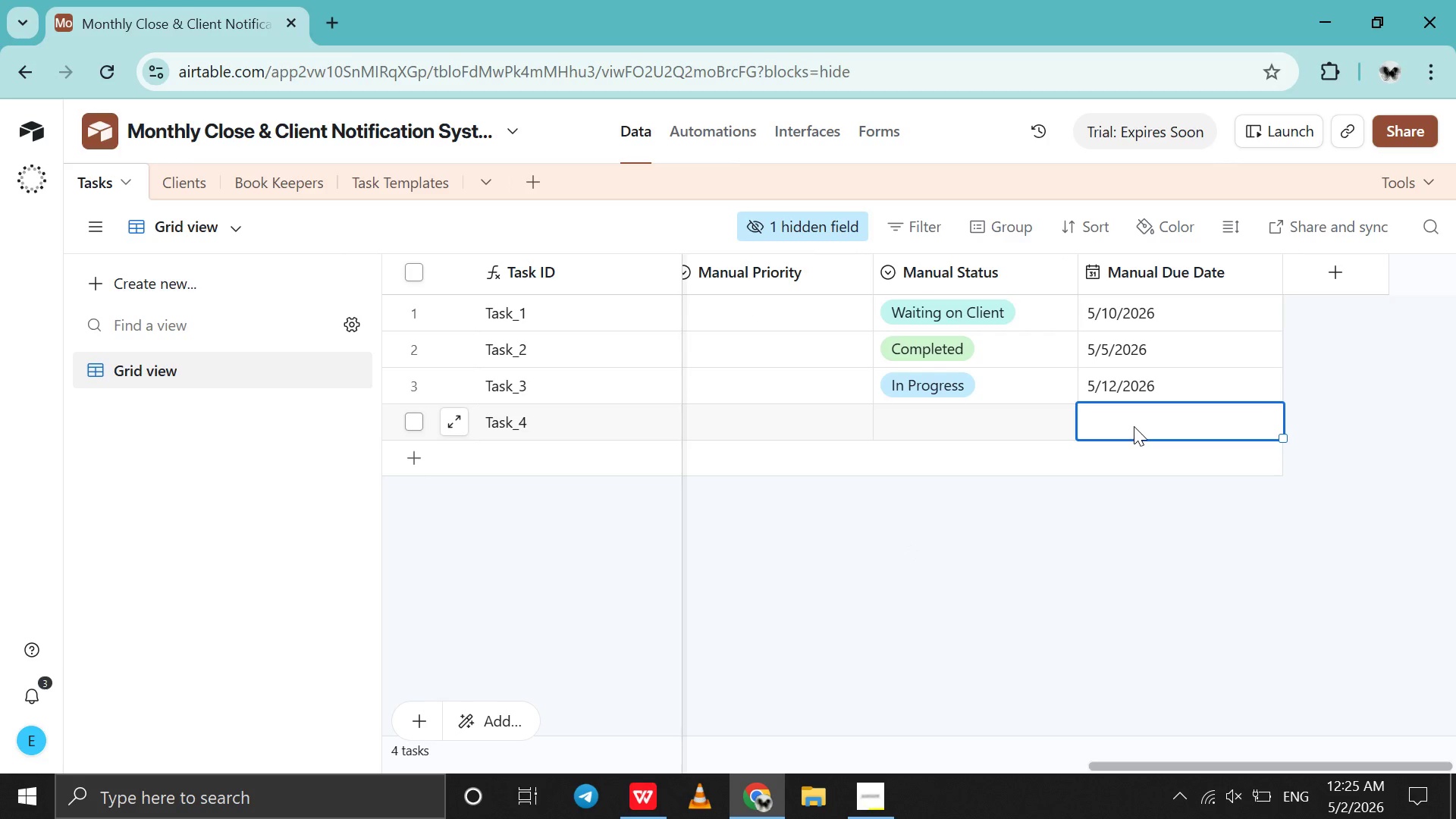 
double_click([1134, 426])
 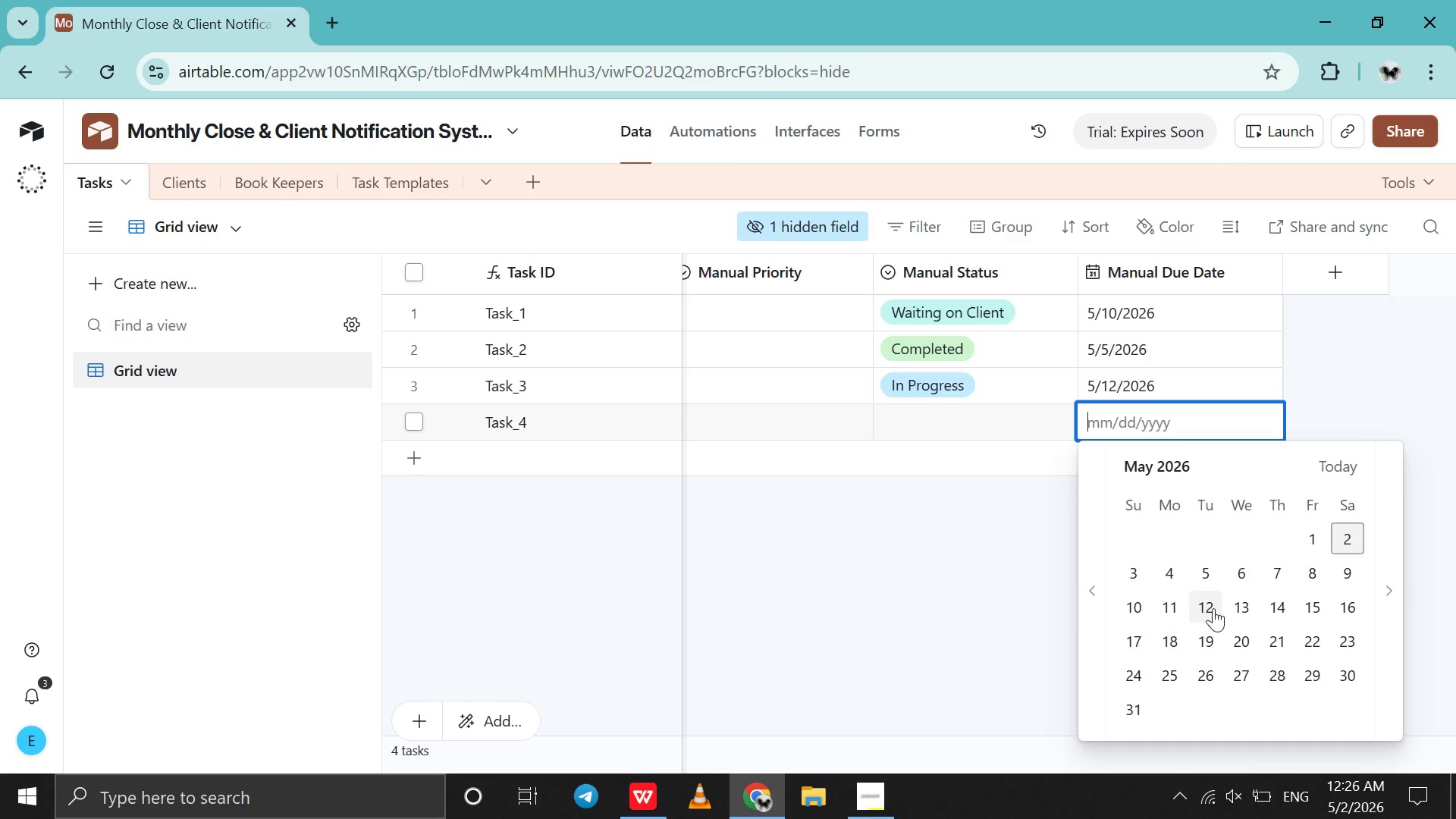 
wait(5.16)
 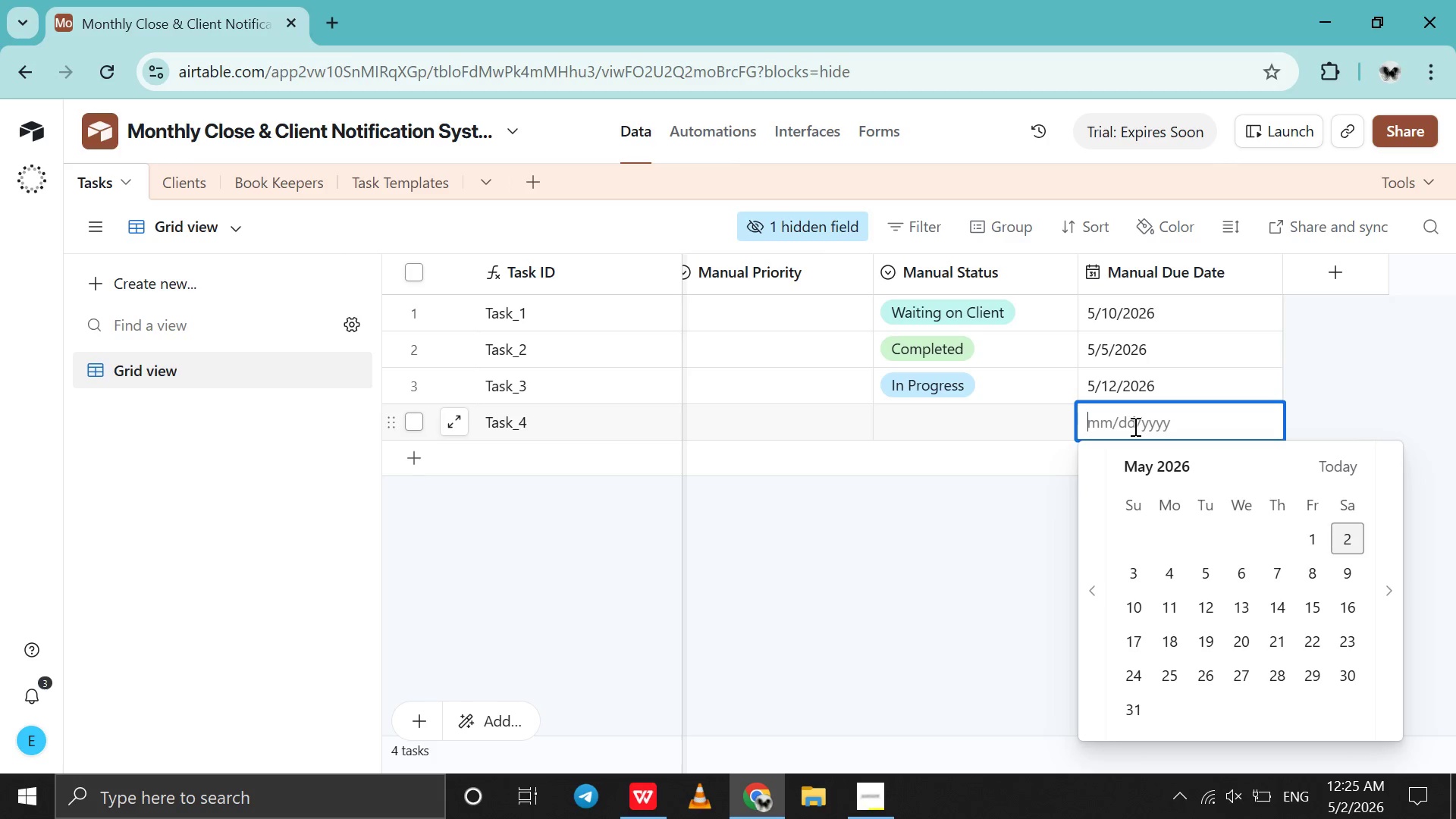 
left_click([1303, 604])
 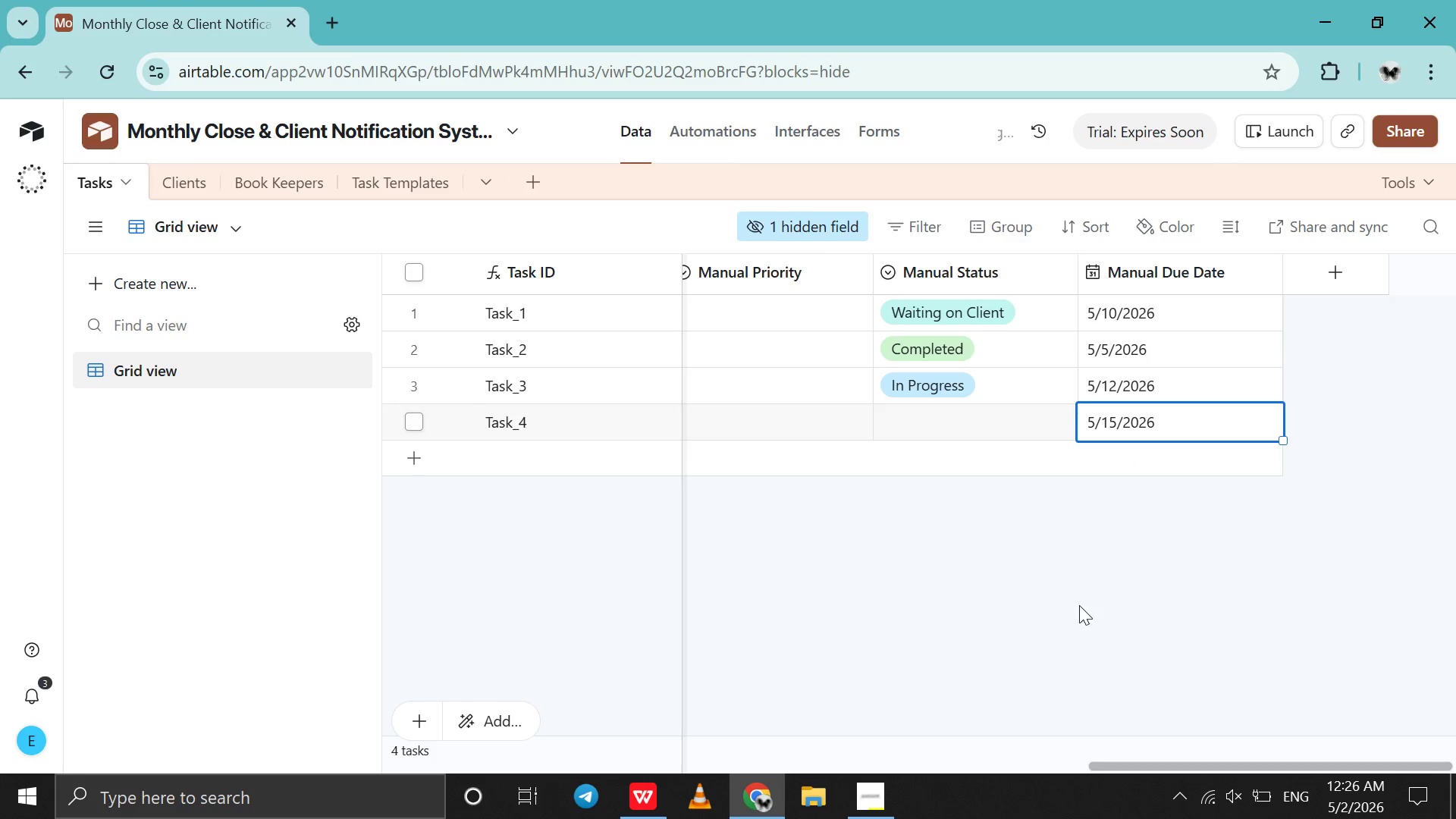 
left_click([1079, 605])
 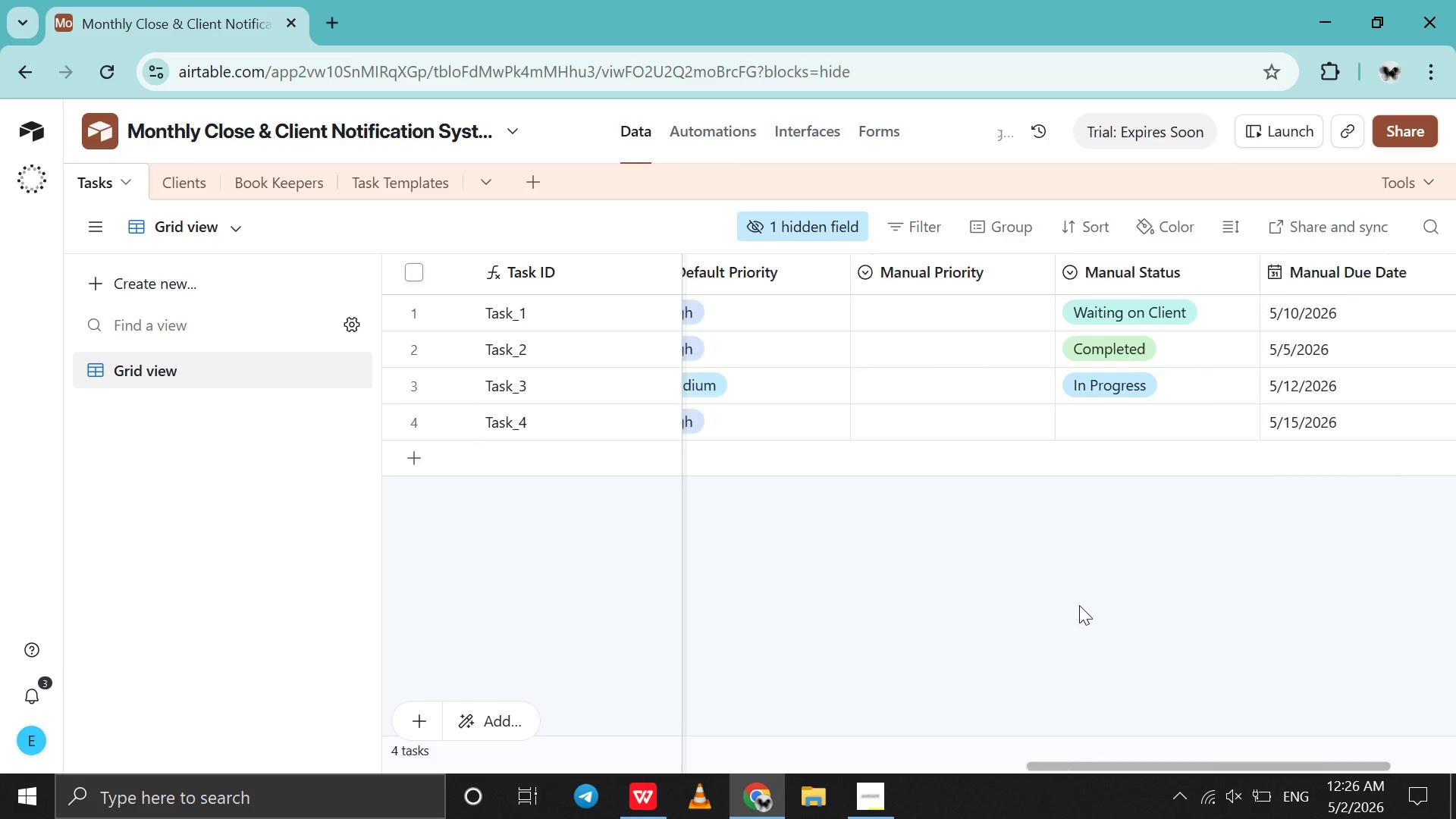 
scroll: coordinate [1079, 605], scroll_direction: up, amount: 5.0
 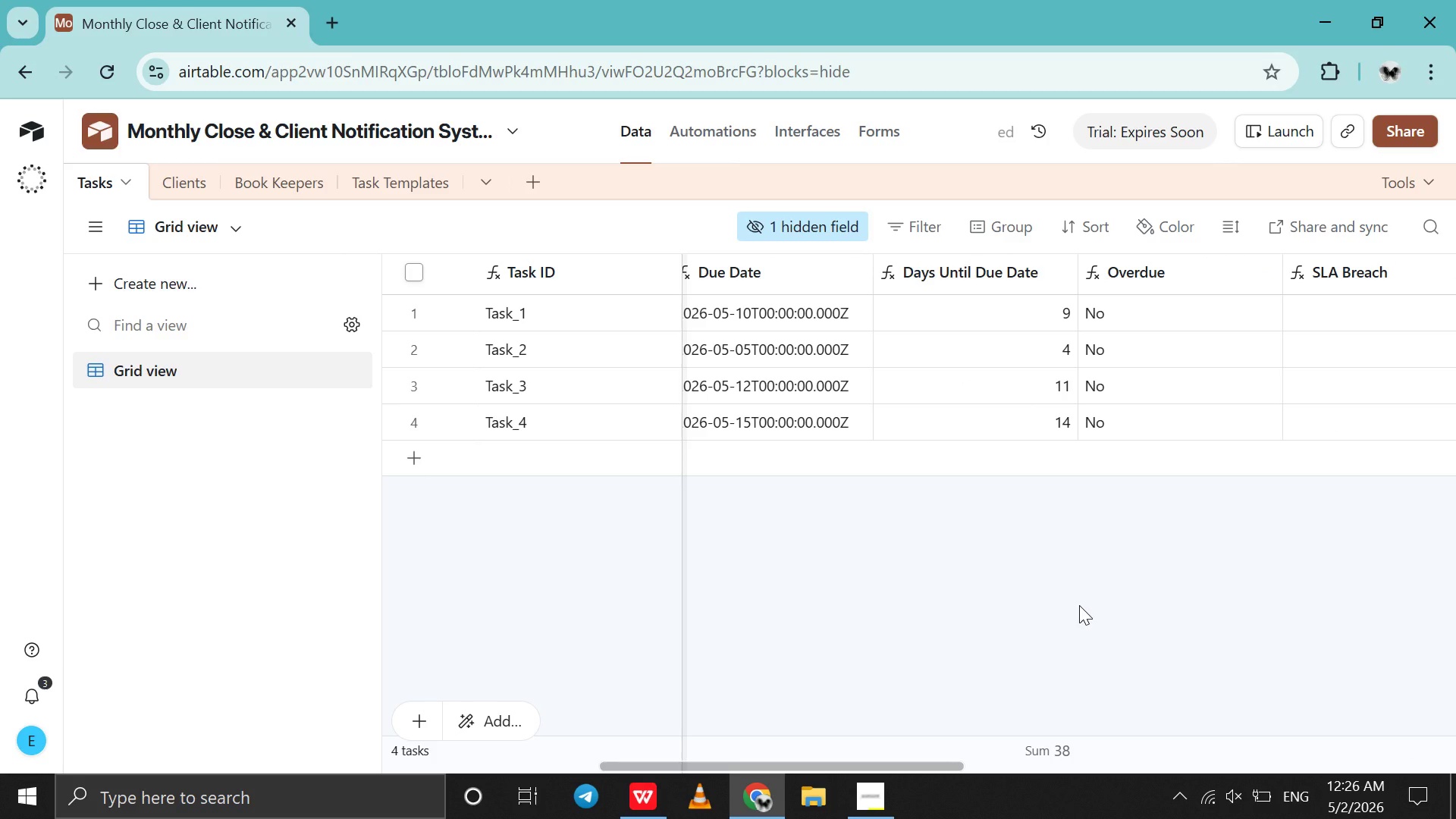 
scroll: coordinate [1079, 605], scroll_direction: down, amount: 8.0
 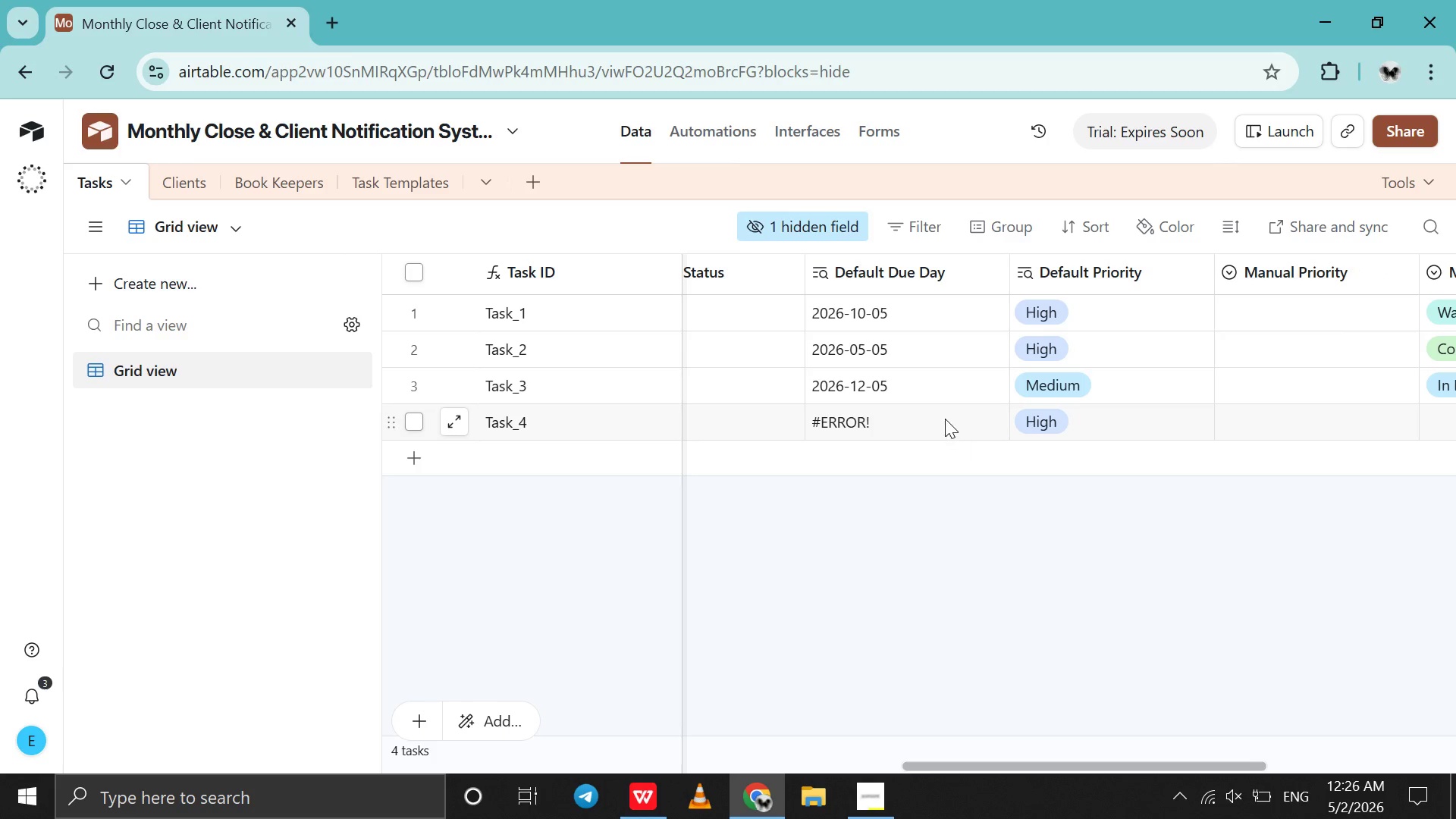 
left_click([945, 419])
 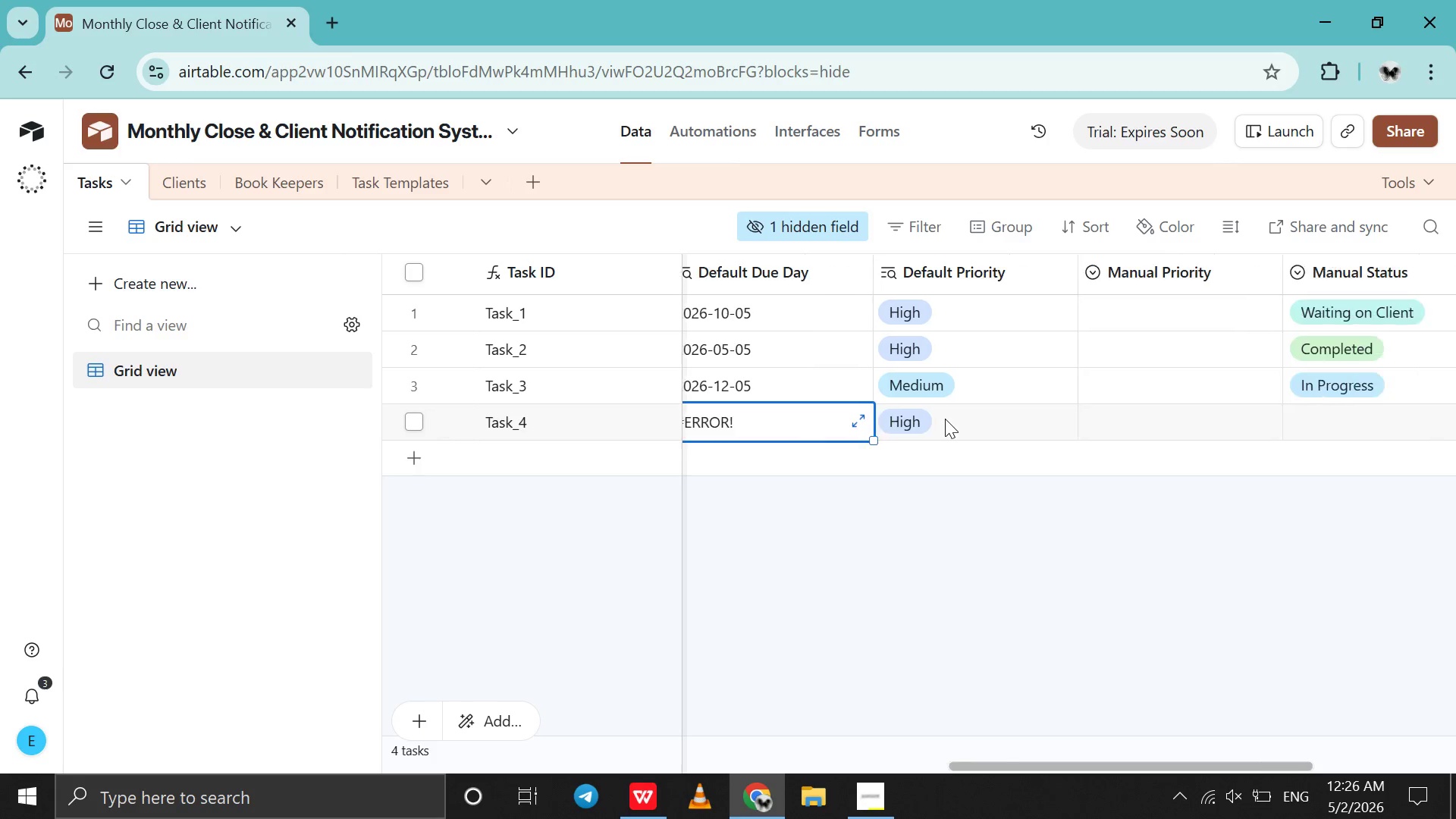 
scroll: coordinate [945, 419], scroll_direction: down, amount: 5.0
 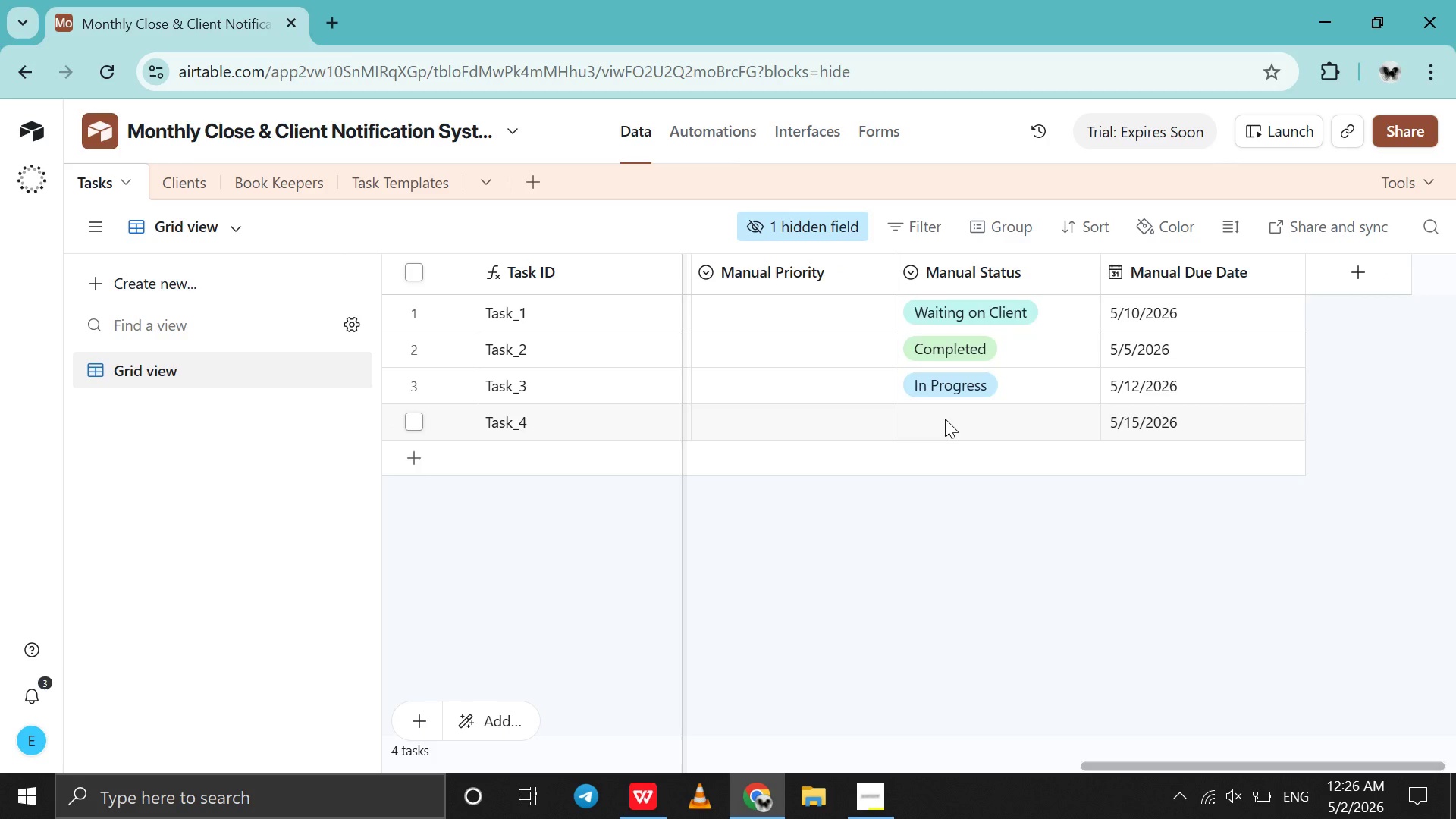 
scroll: coordinate [945, 419], scroll_direction: none, amount: 0.0
 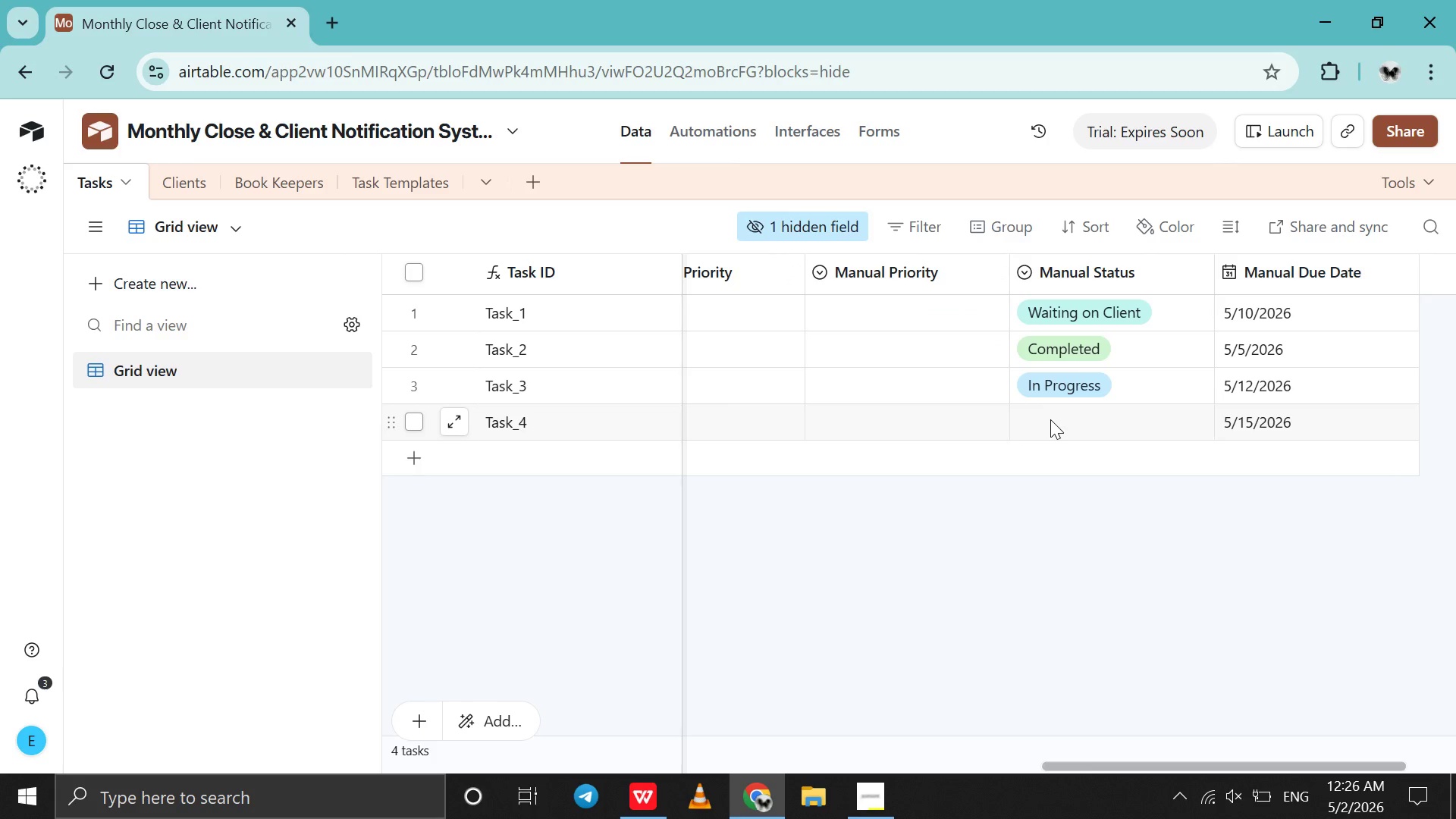 
double_click([1050, 419])
 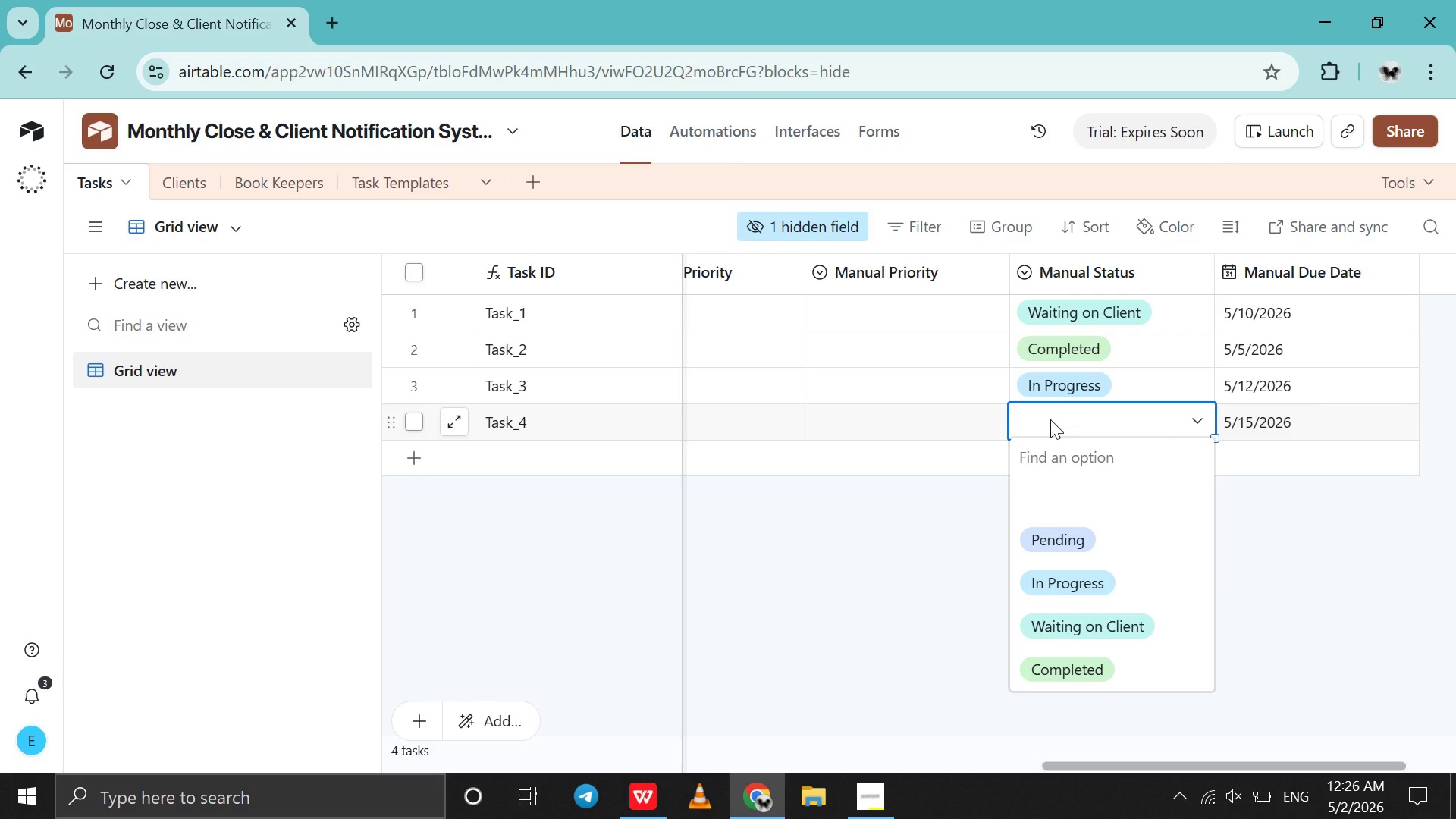 
wait(12.48)
 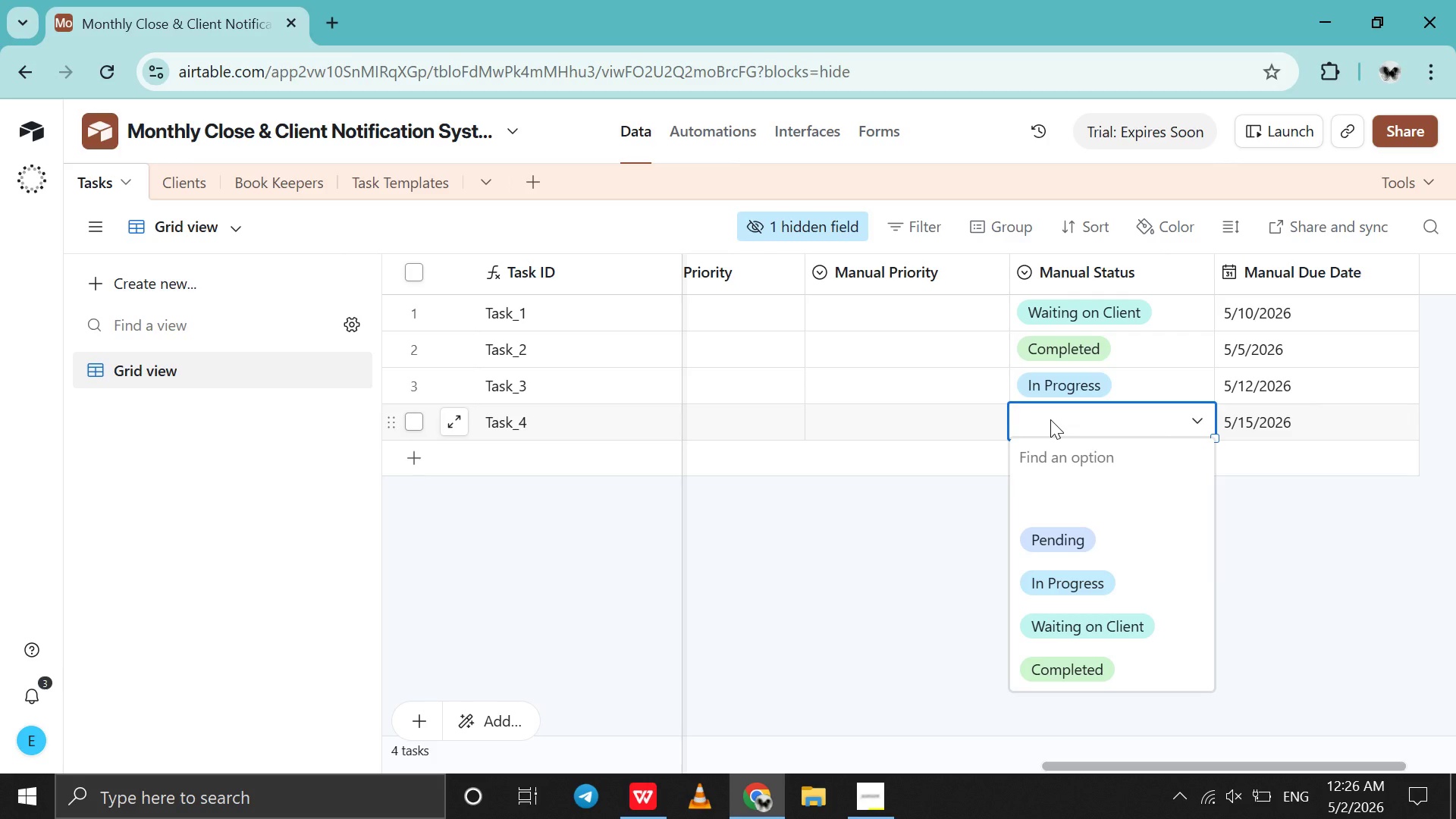 
left_click([1067, 538])
 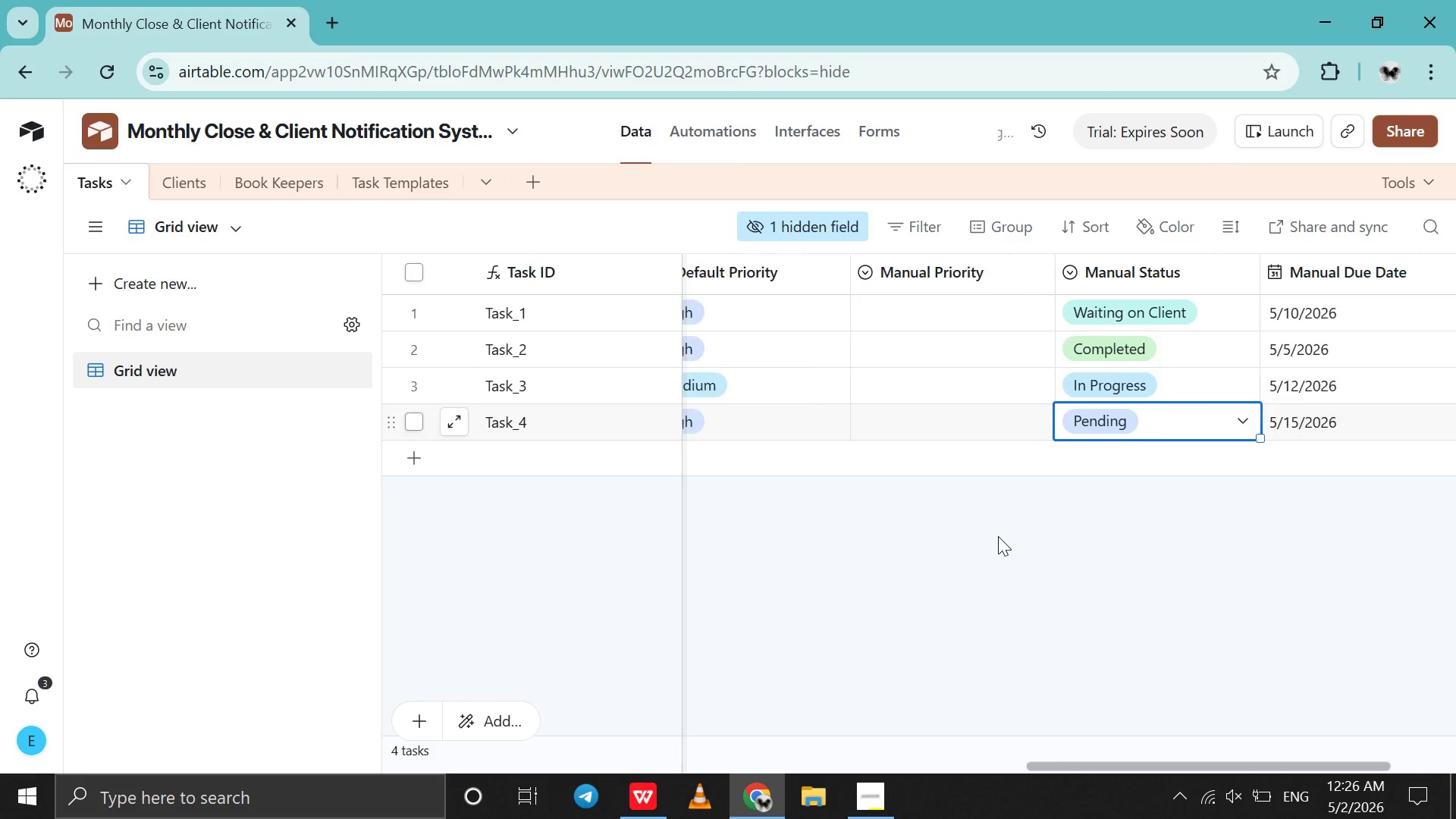 
scroll: coordinate [817, 516], scroll_direction: up, amount: 18.0
 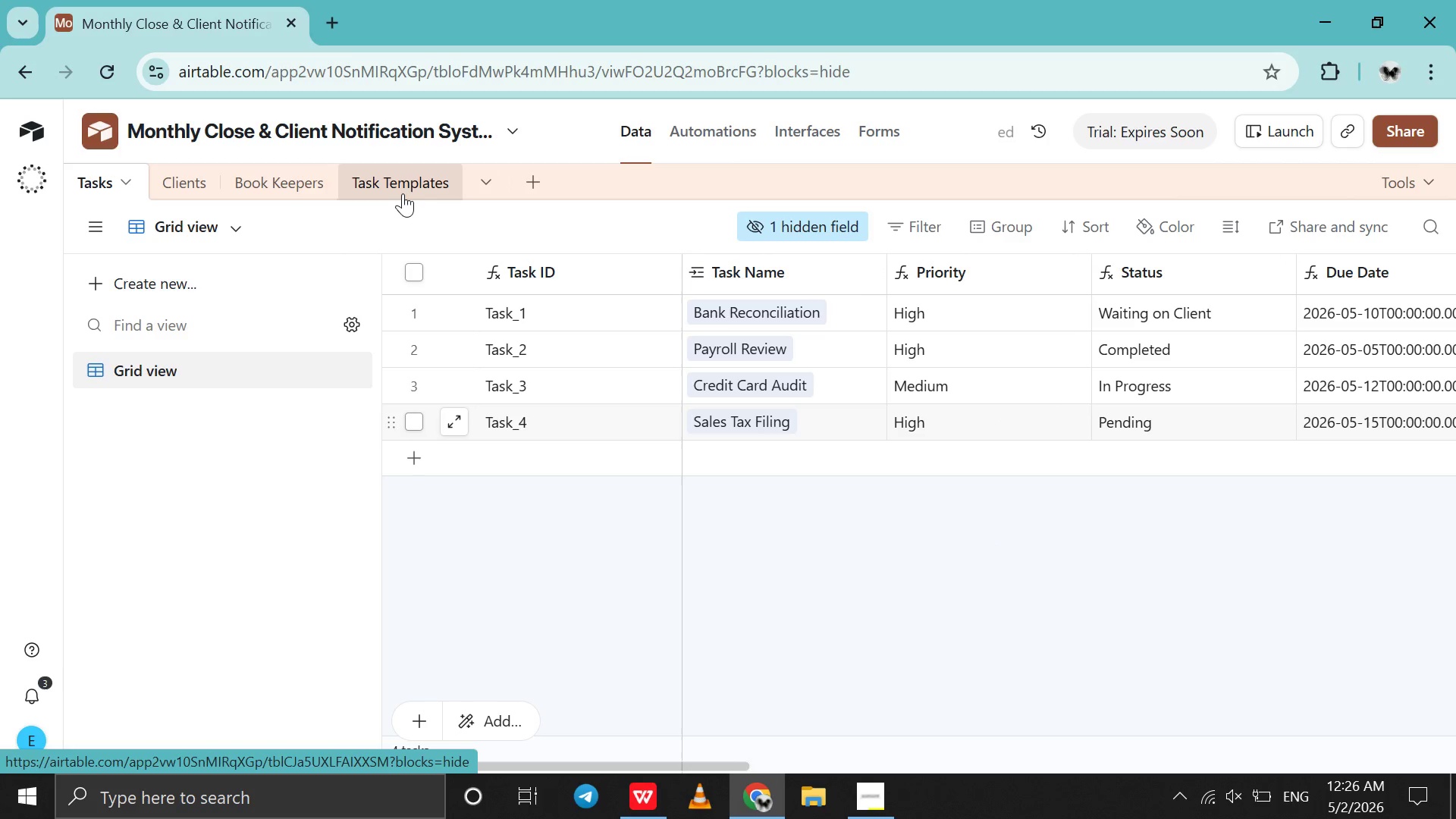 
left_click([403, 193])
 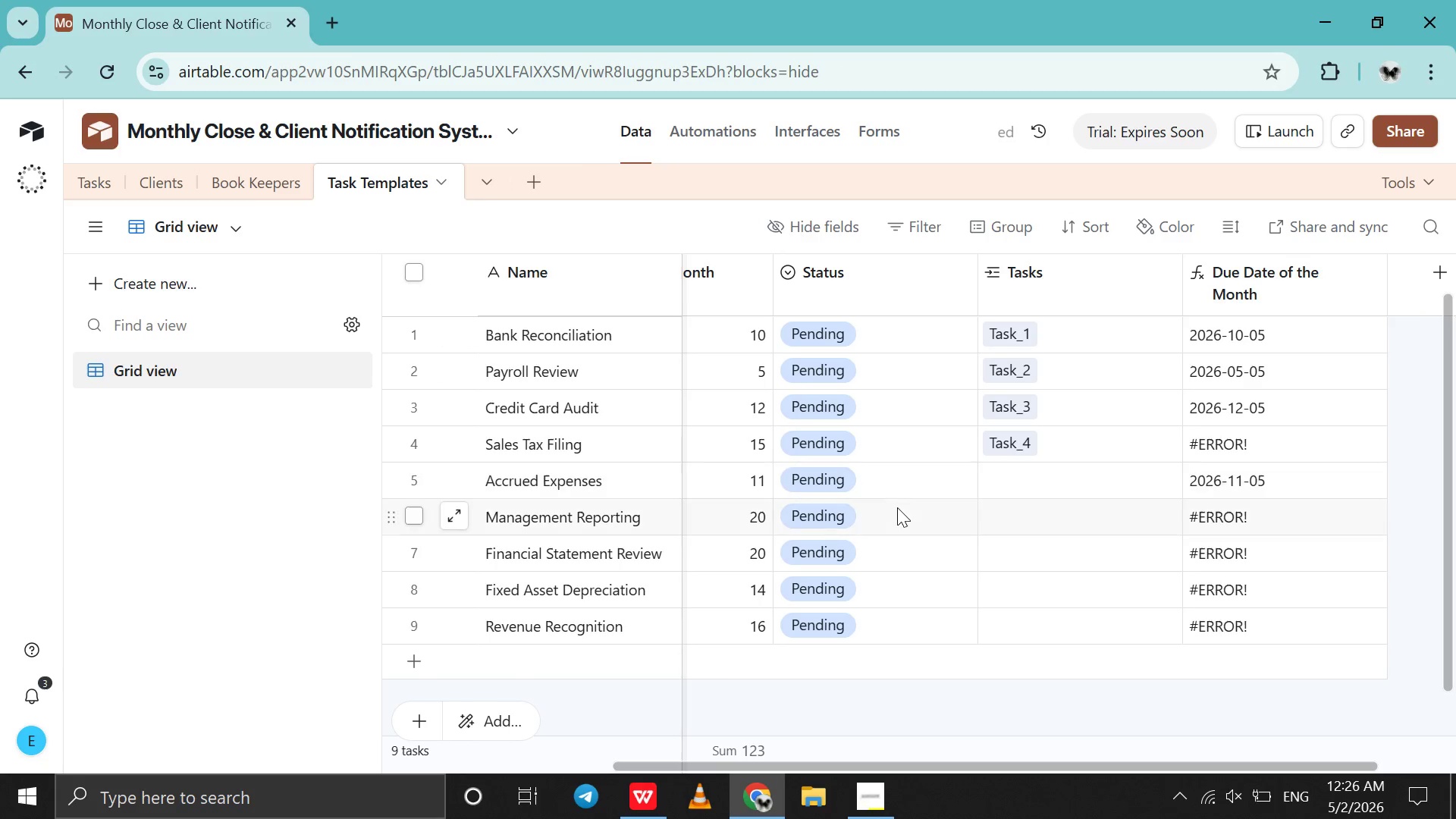 
scroll: coordinate [897, 507], scroll_direction: none, amount: 0.0
 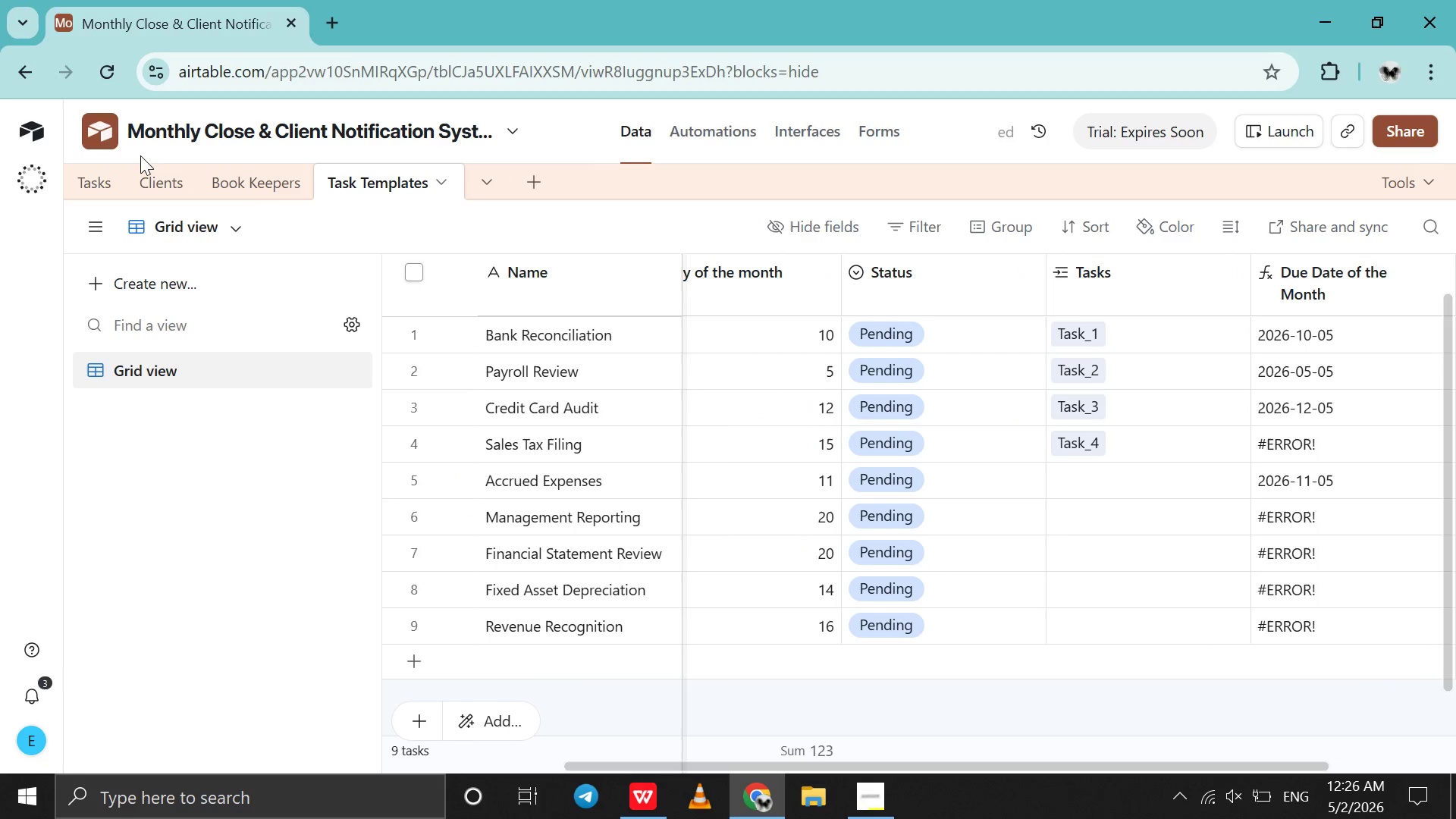 
left_click([82, 190])
 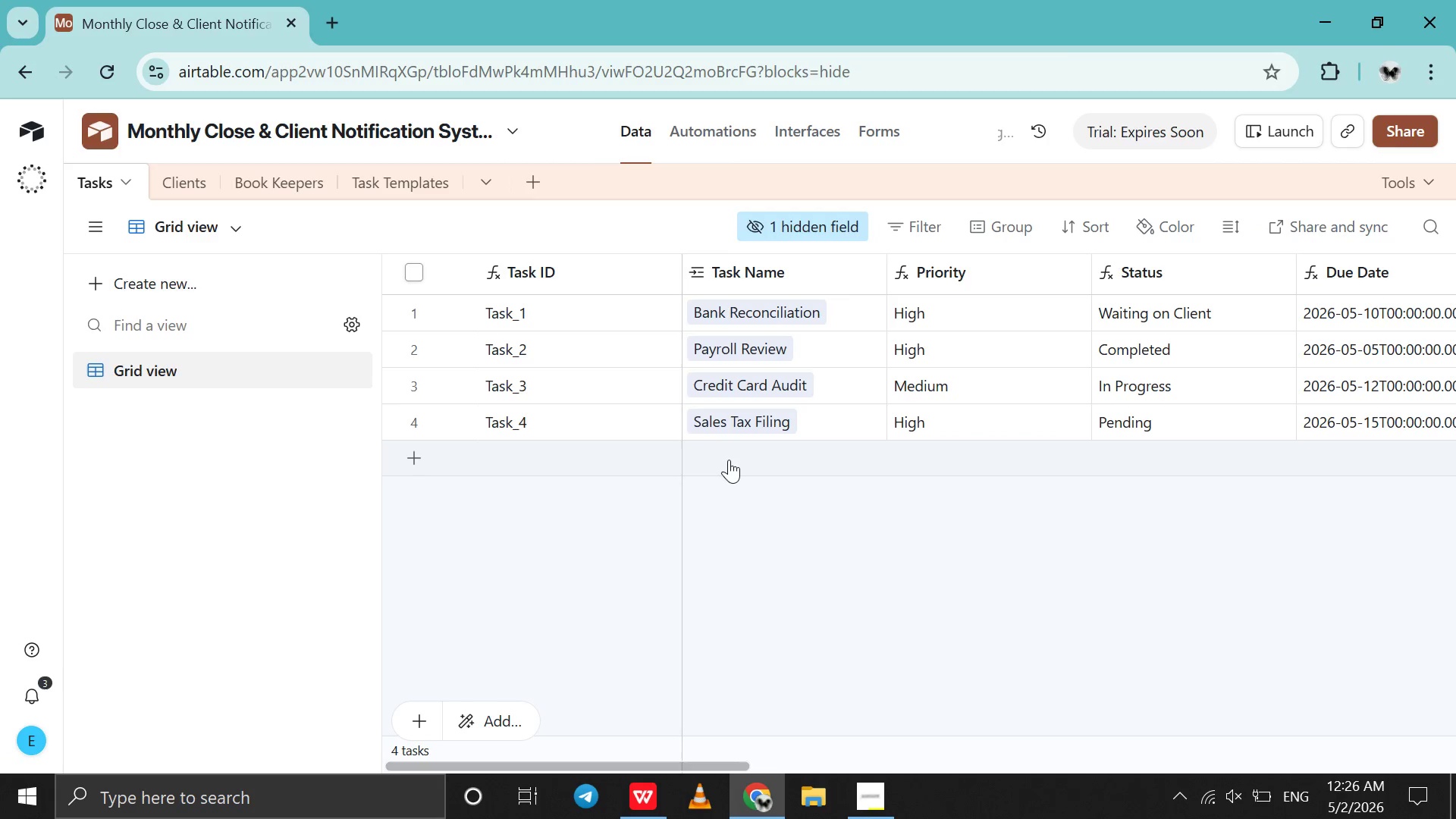 
left_click([705, 465])
 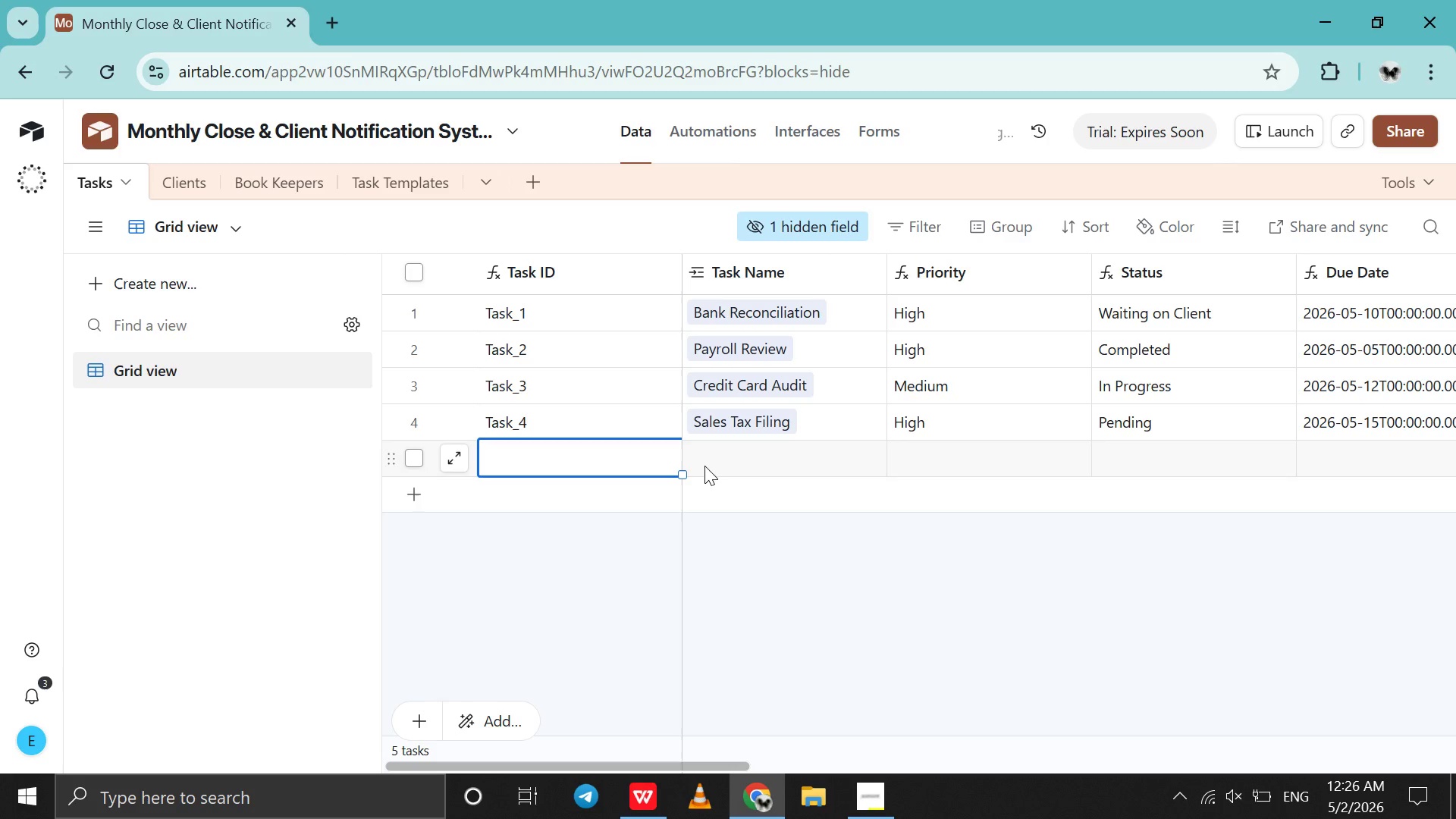 
double_click([704, 466])
 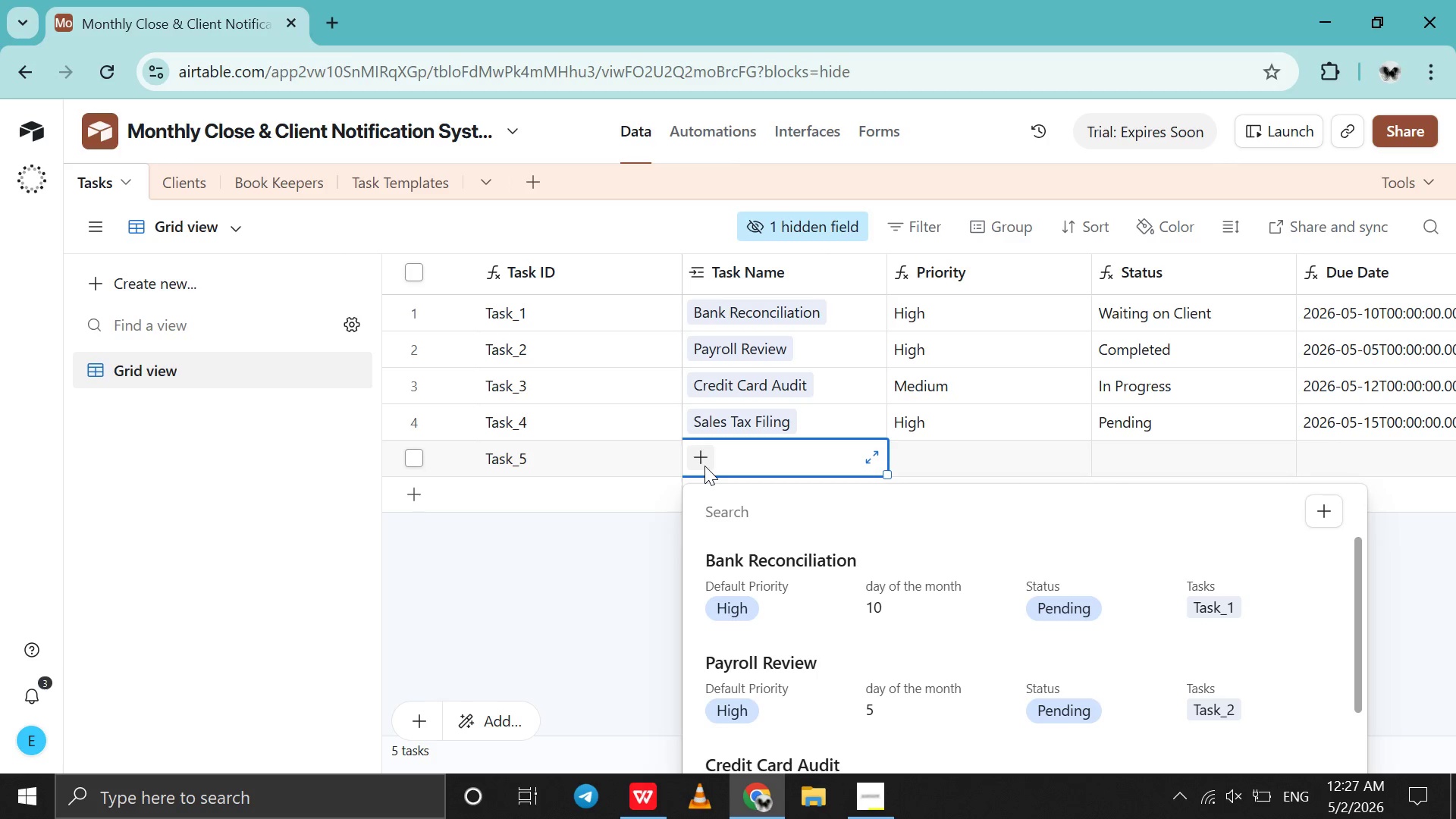 
wait(22.02)
 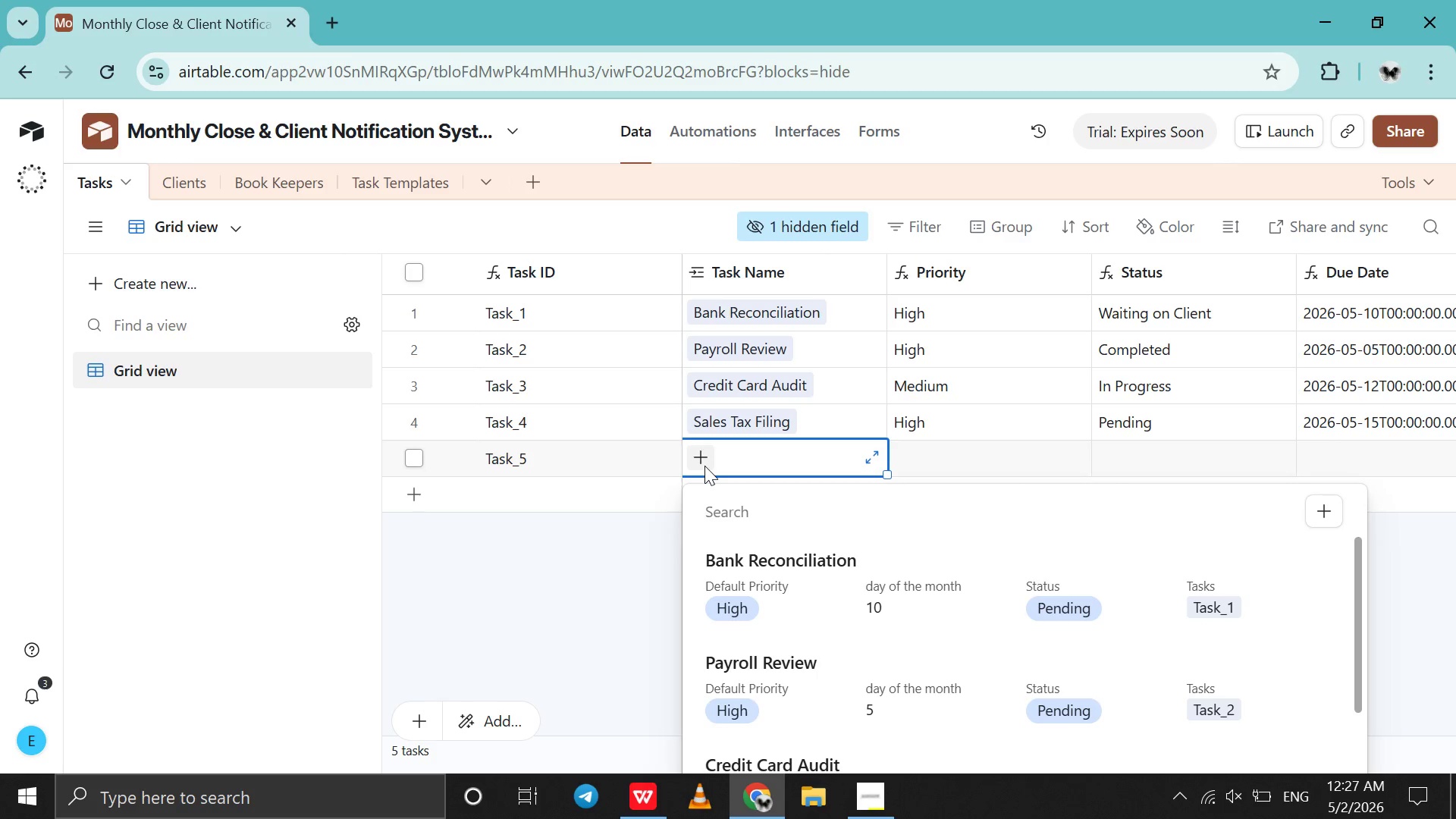 
scroll: coordinate [755, 623], scroll_direction: down, amount: 16.0
 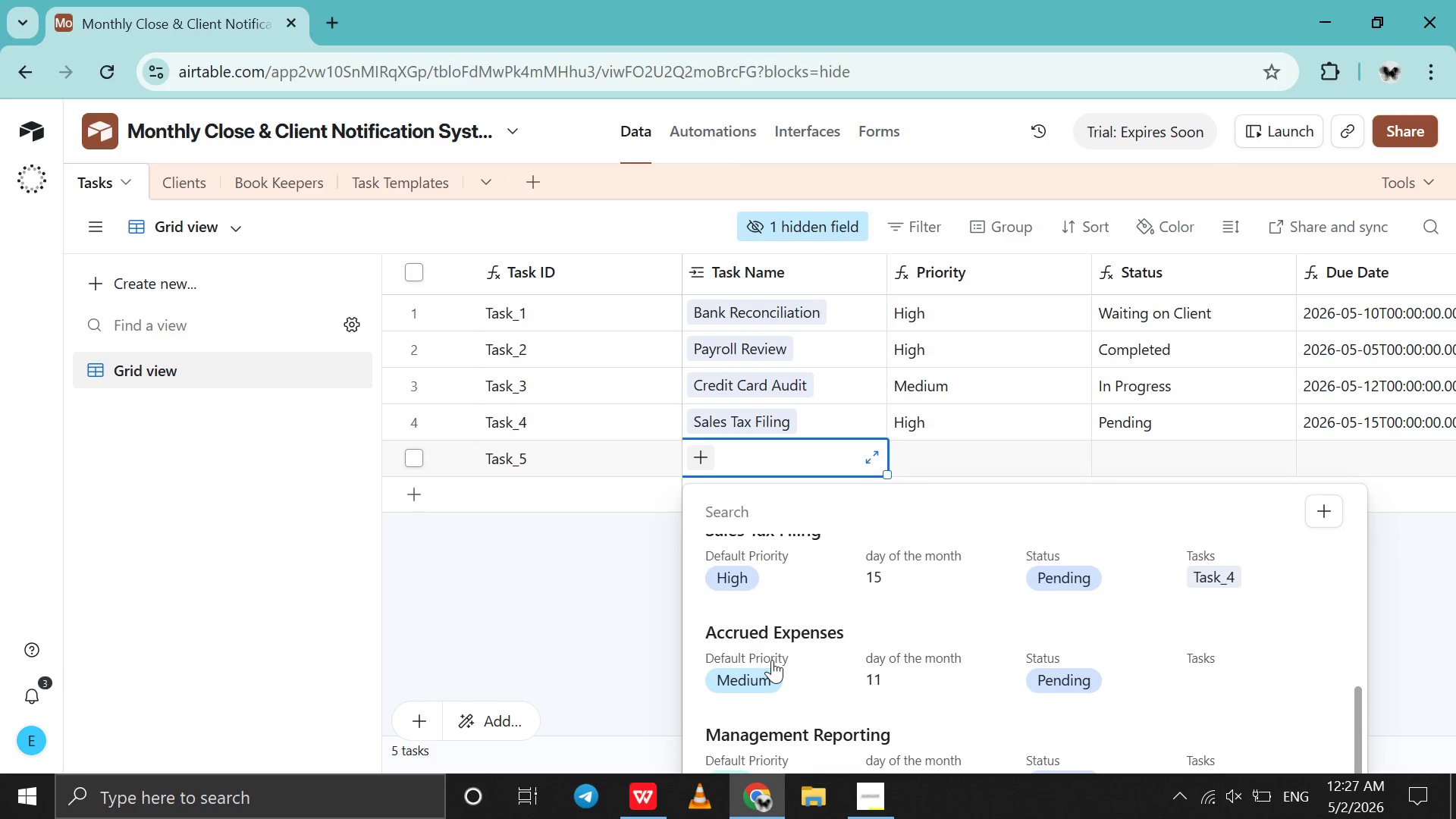 
left_click([772, 660])
 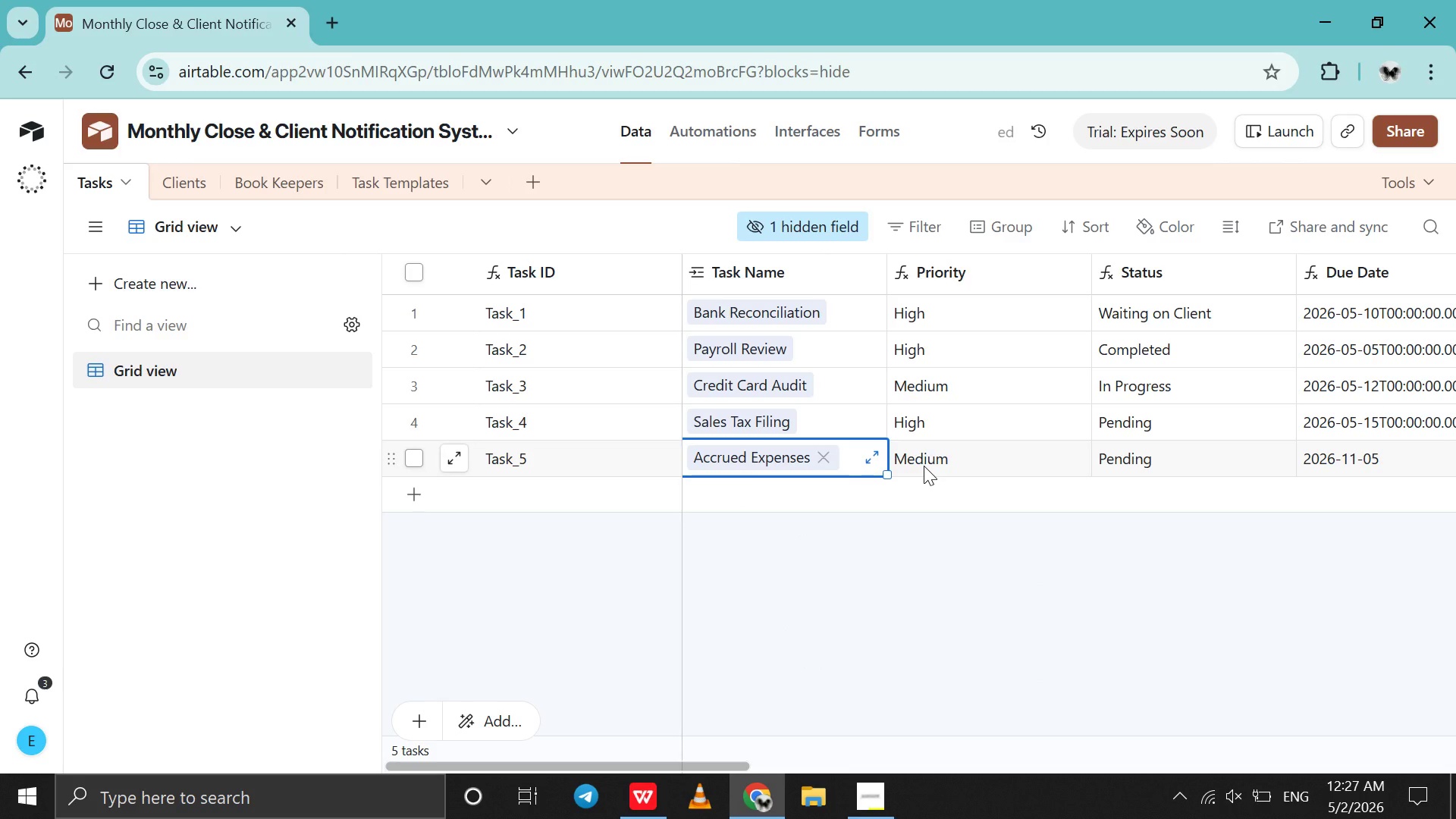 
wait(6.12)
 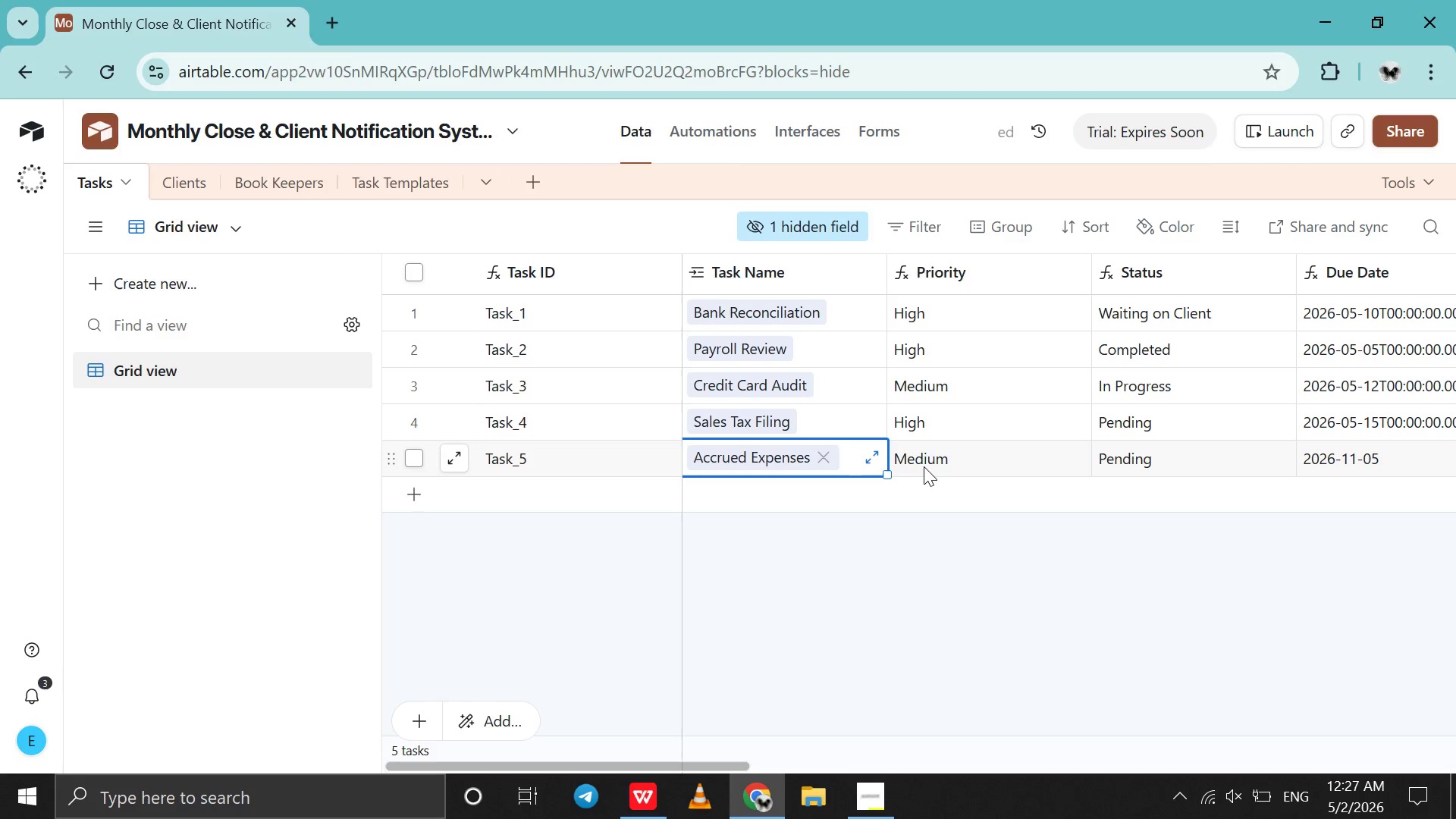 
scroll: coordinate [1147, 522], scroll_direction: down, amount: 15.0
 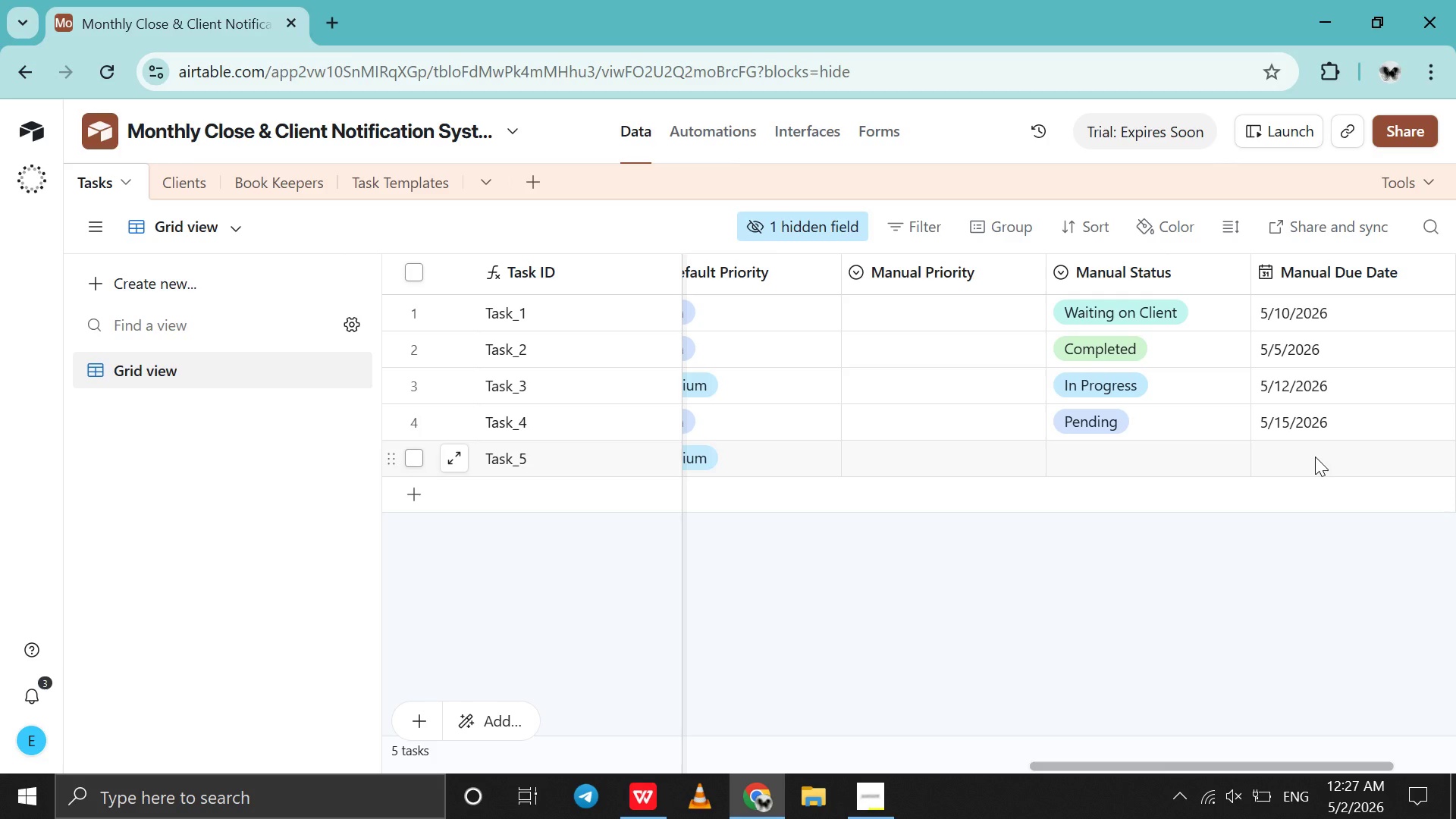 
double_click([1315, 457])
 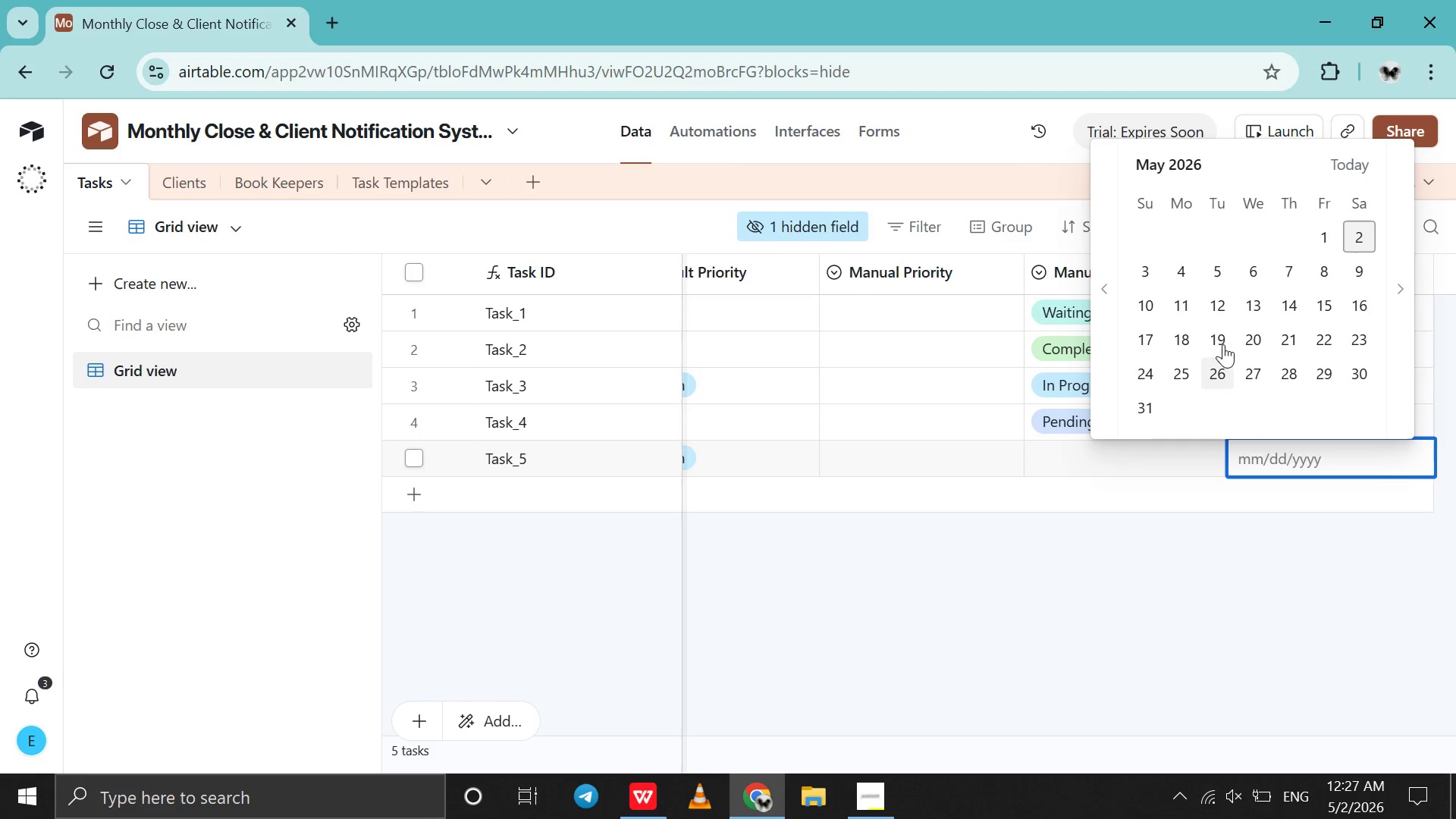 
left_click([1180, 313])
 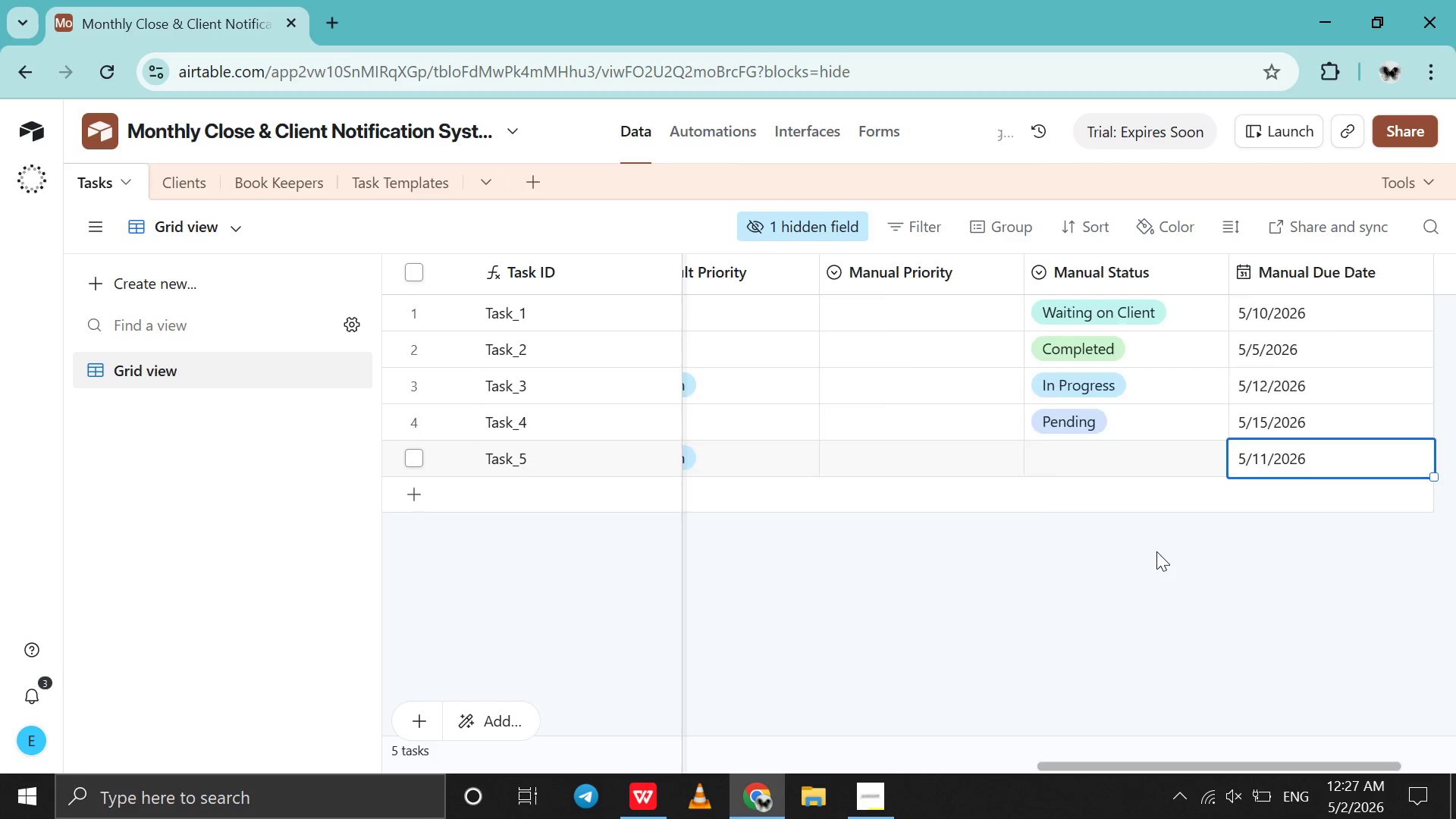 
scroll: coordinate [1156, 551], scroll_direction: up, amount: 11.0
 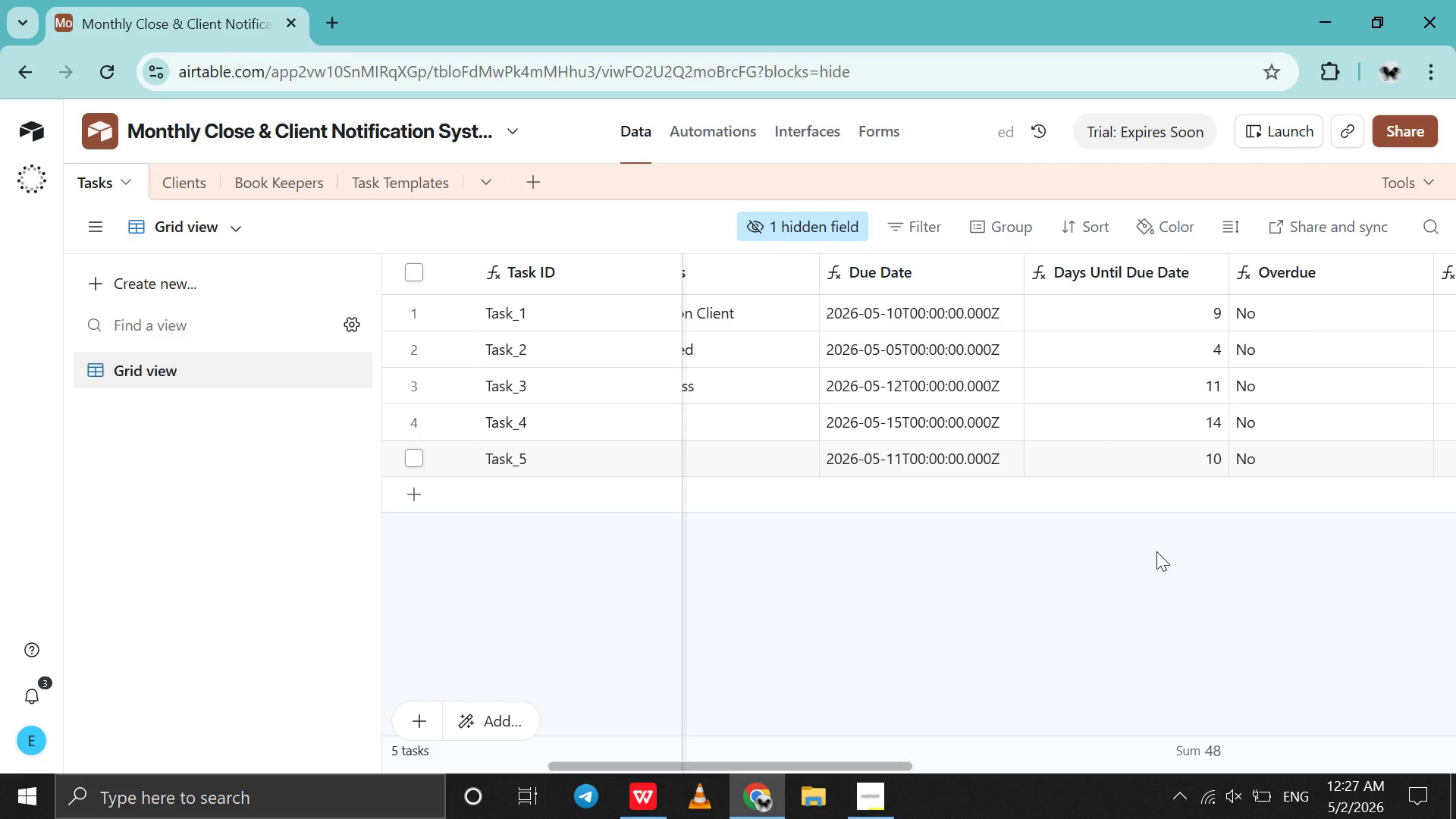 
scroll: coordinate [1156, 551], scroll_direction: down, amount: 12.0
 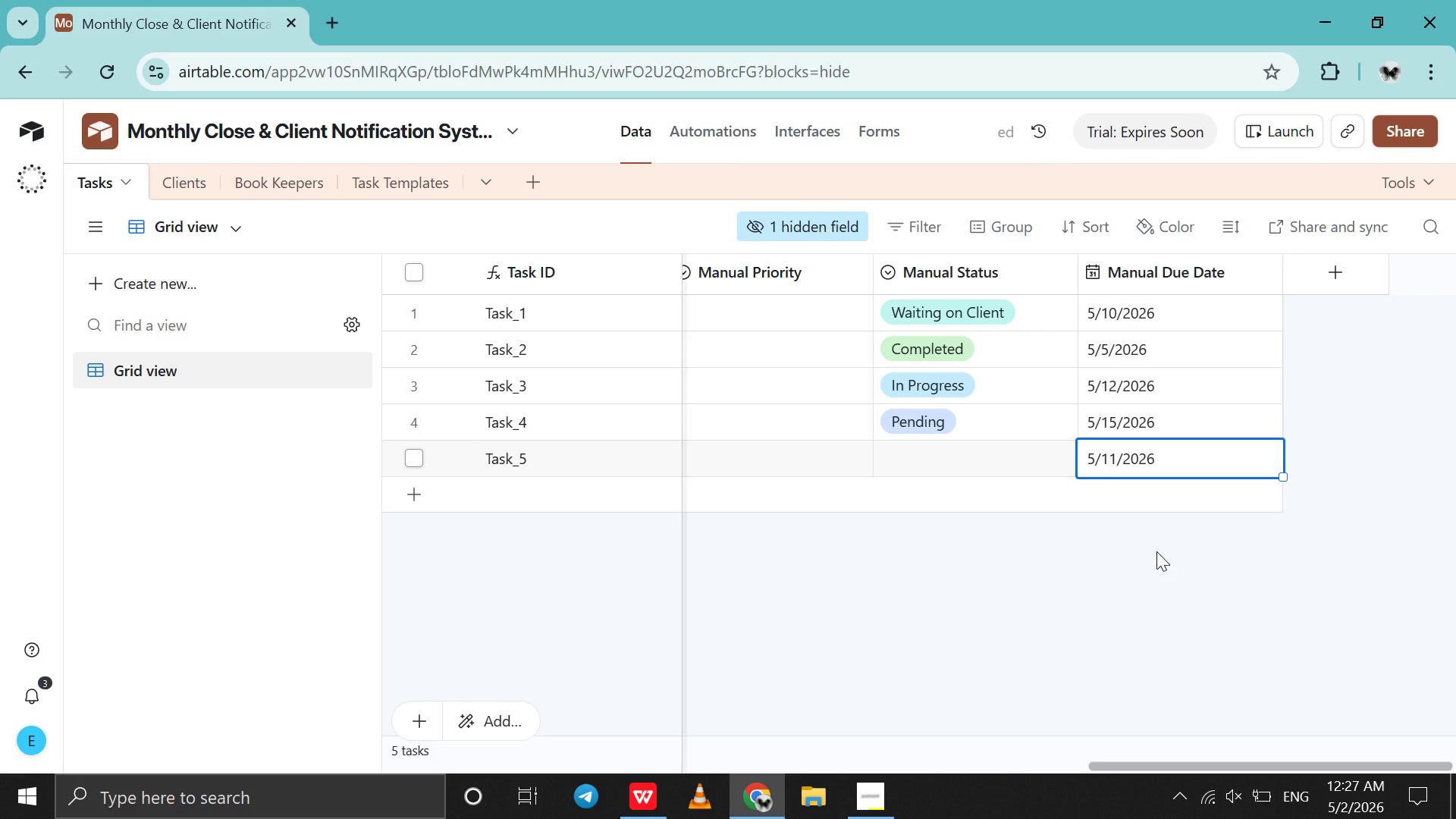 
scroll: coordinate [1156, 551], scroll_direction: none, amount: 0.0
 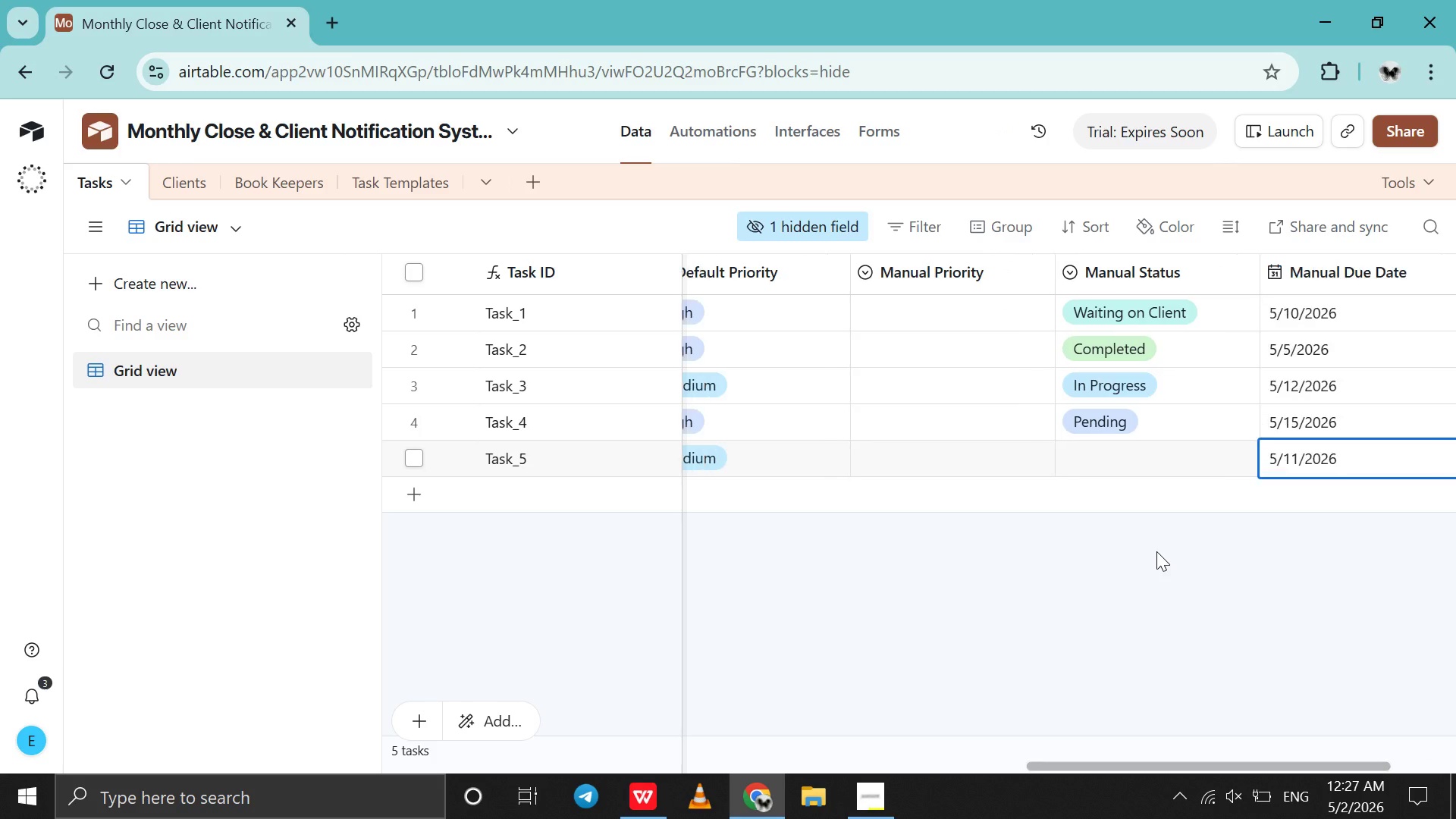 
scroll: coordinate [1156, 551], scroll_direction: up, amount: 1.0
 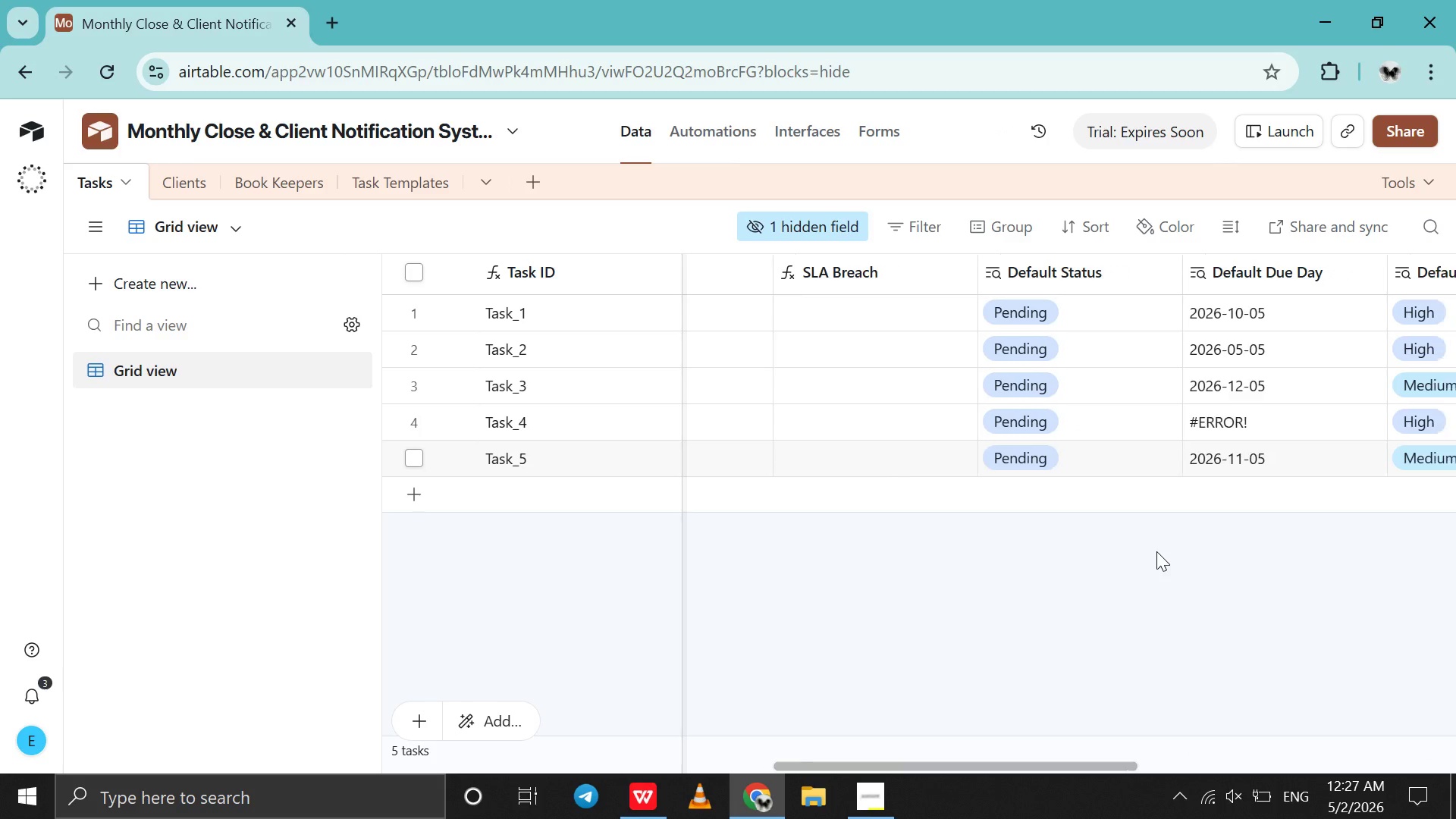 
scroll: coordinate [1156, 551], scroll_direction: down, amount: 8.0
 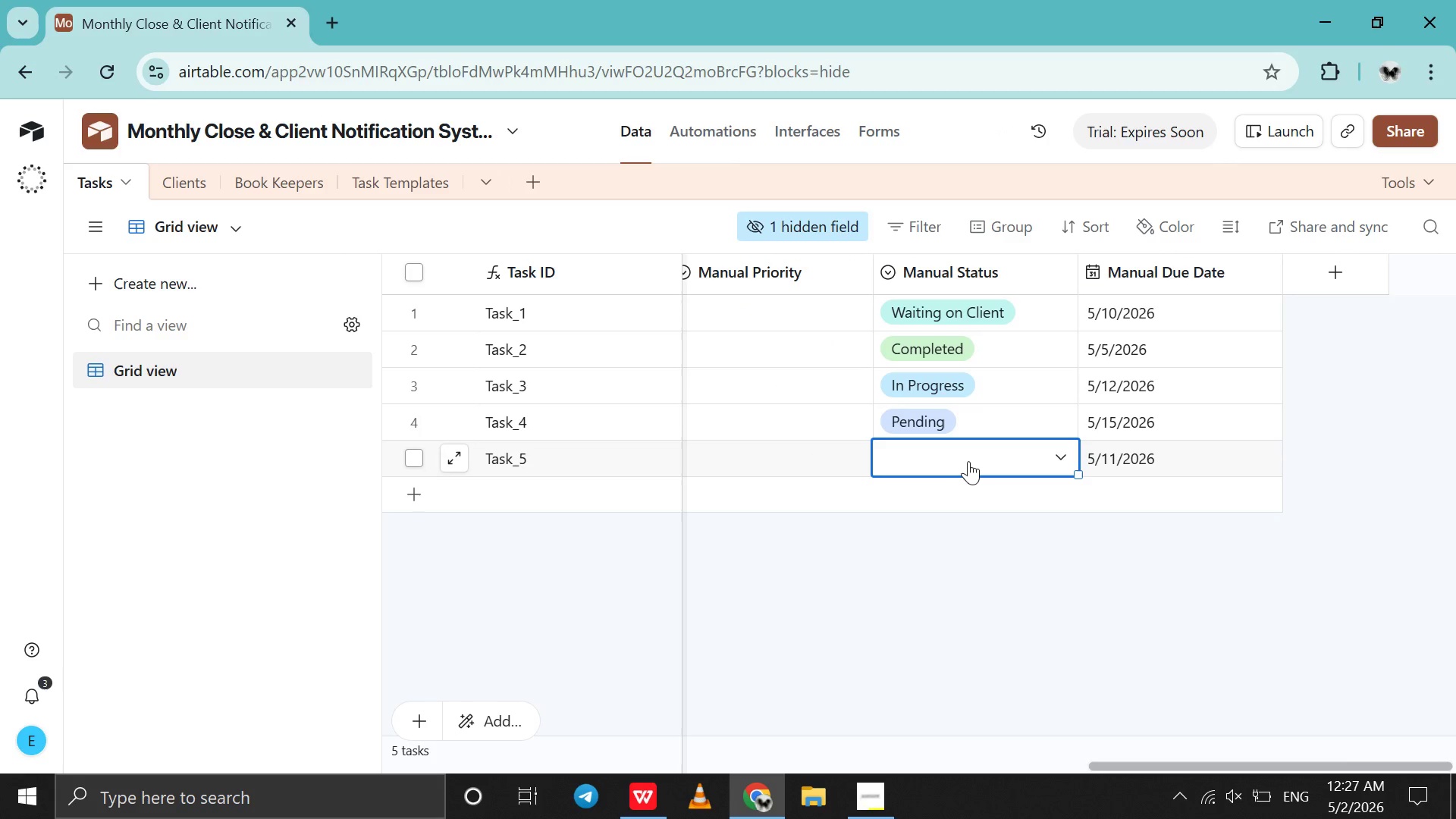 
double_click([968, 461])
 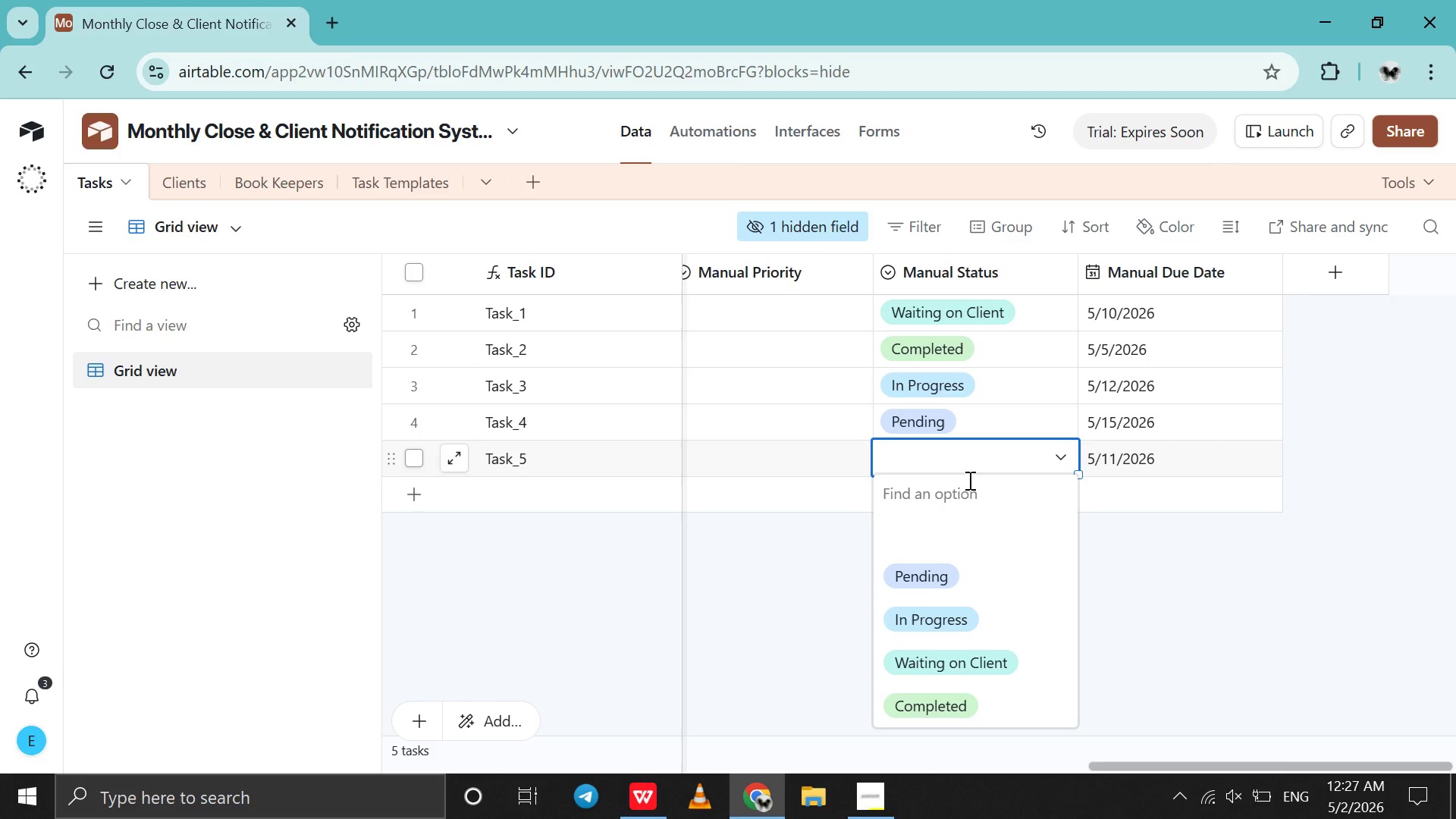 
wait(5.72)
 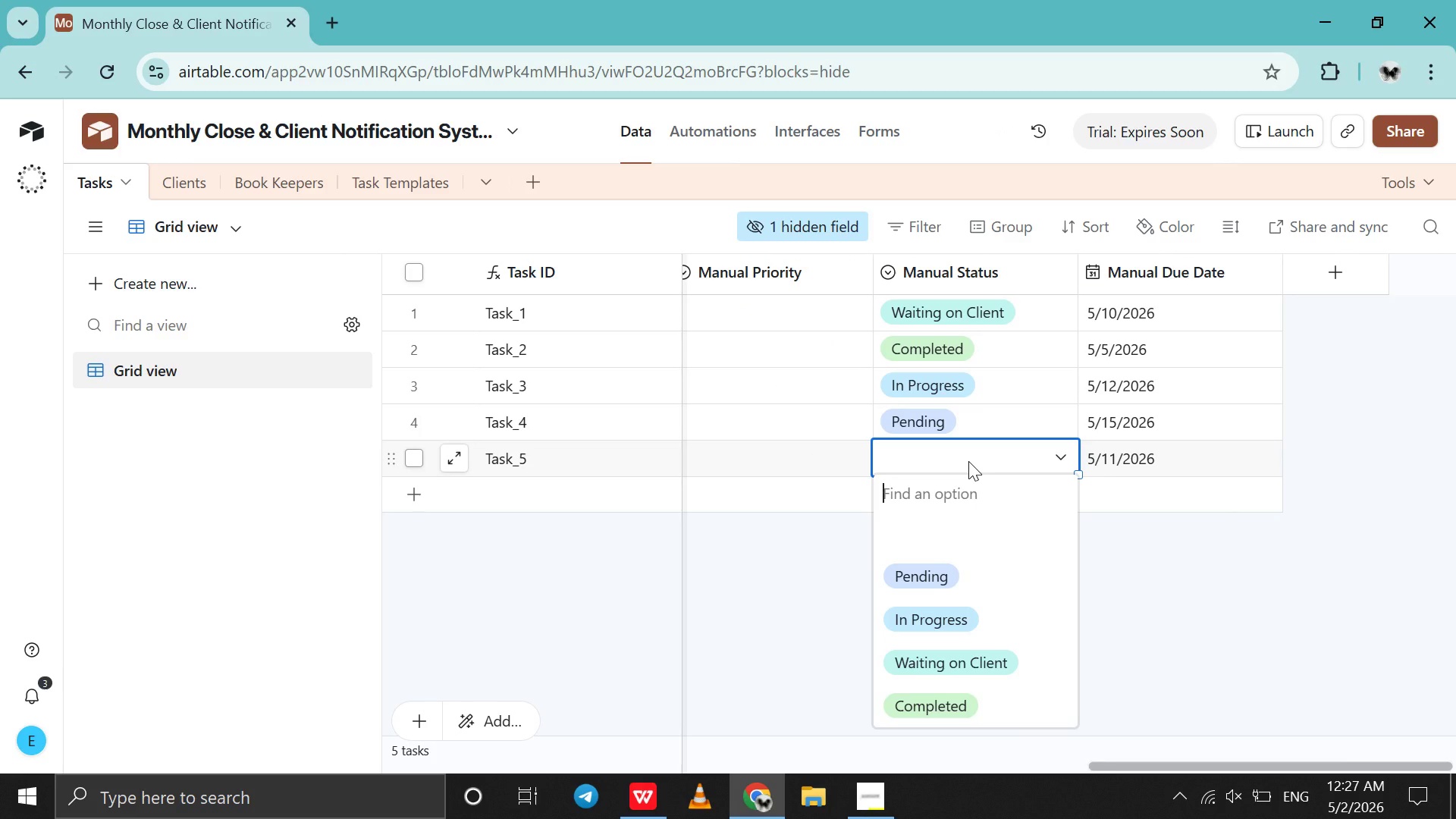 
left_click([964, 657])
 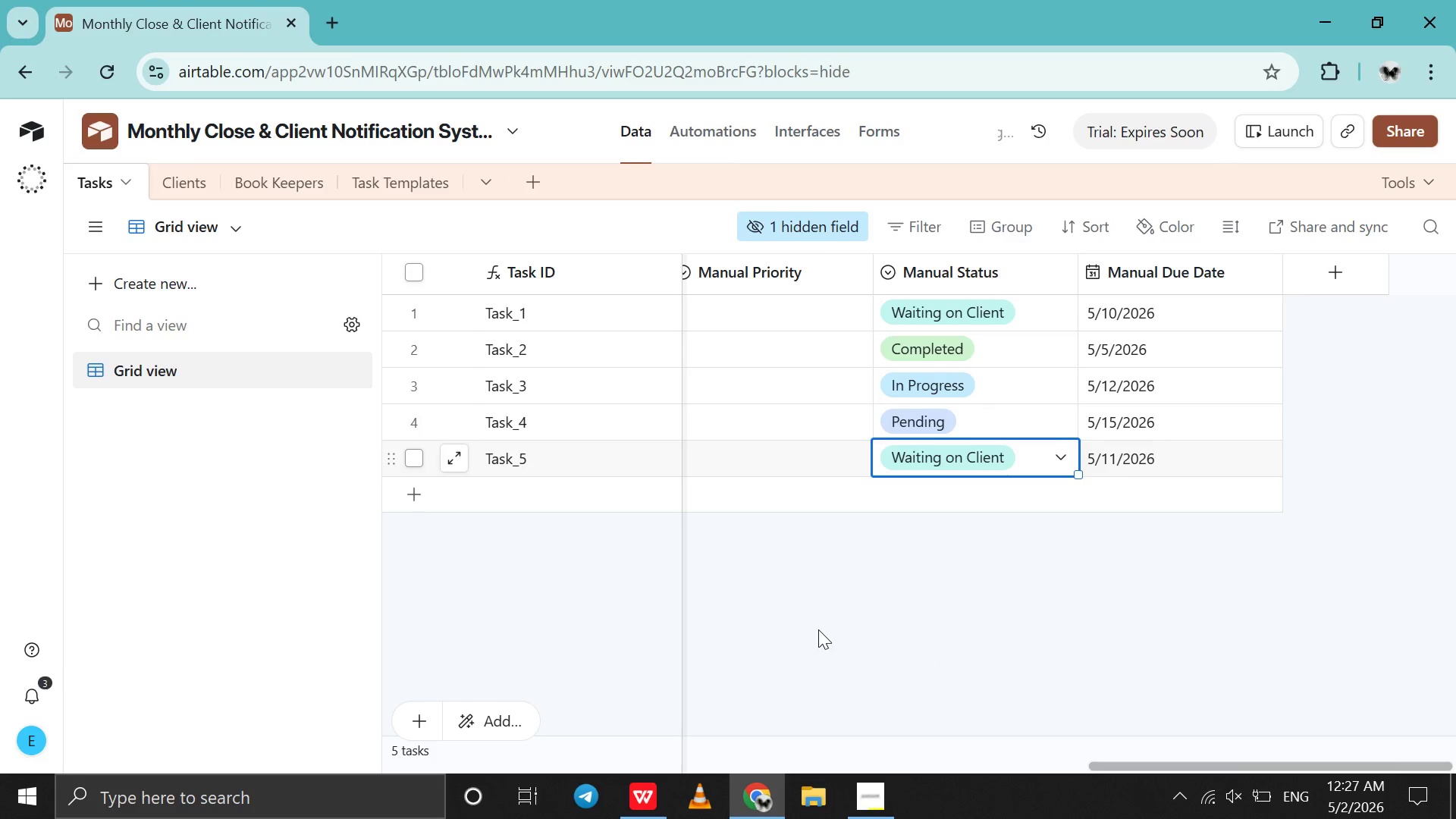 
scroll: coordinate [818, 629], scroll_direction: up, amount: 80.0
 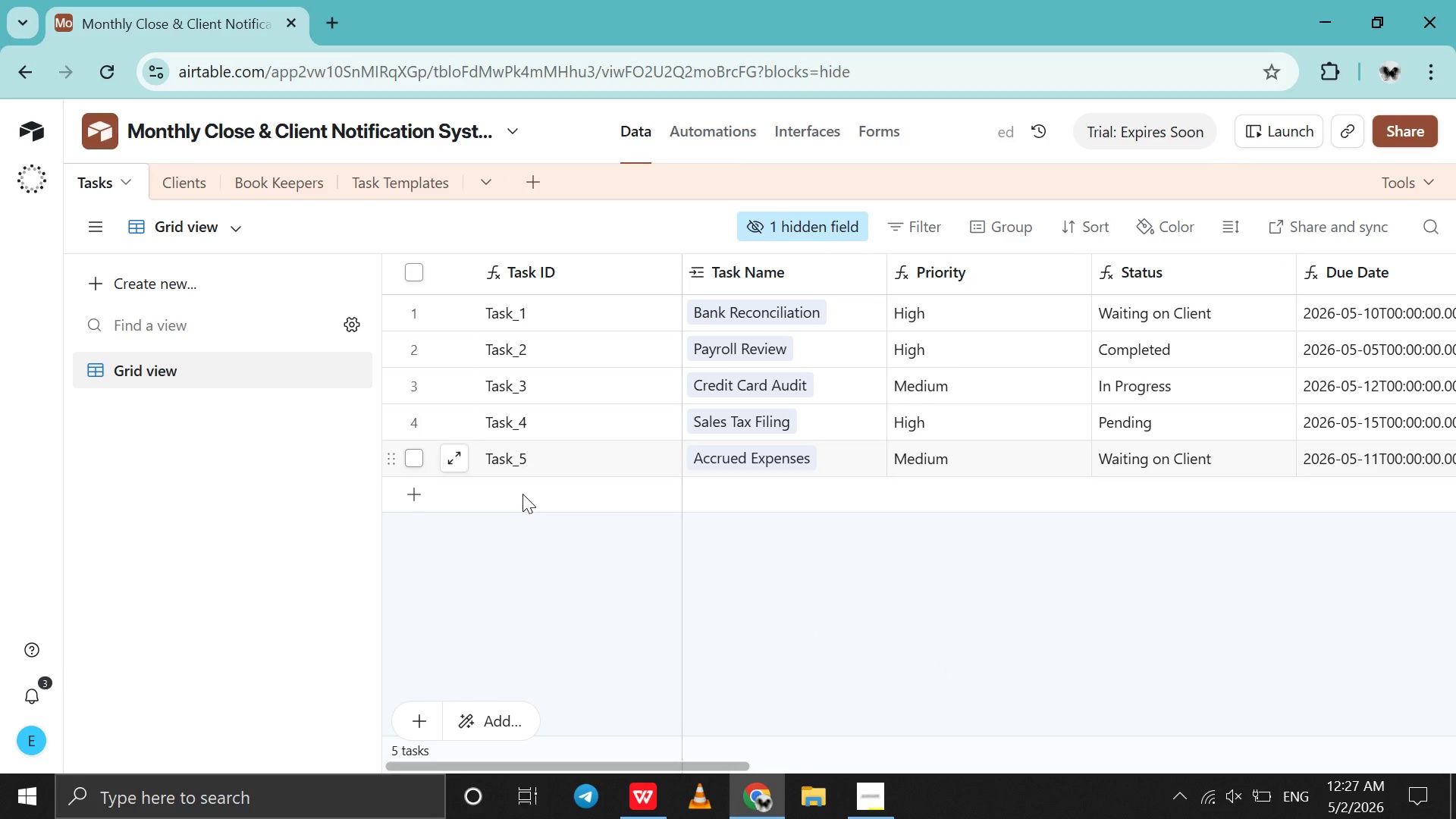 
double_click([522, 494])
 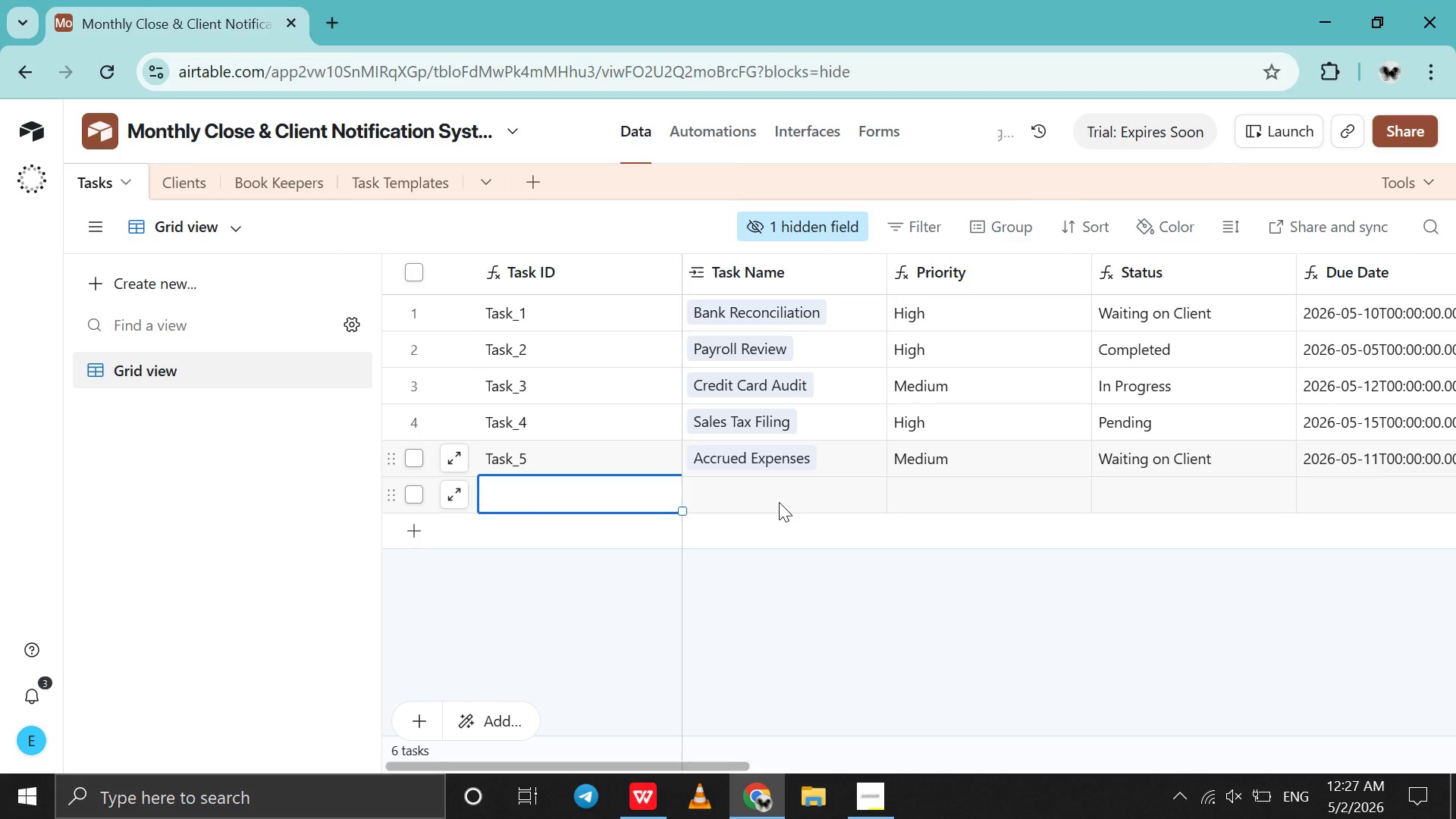 
left_click([779, 502])
 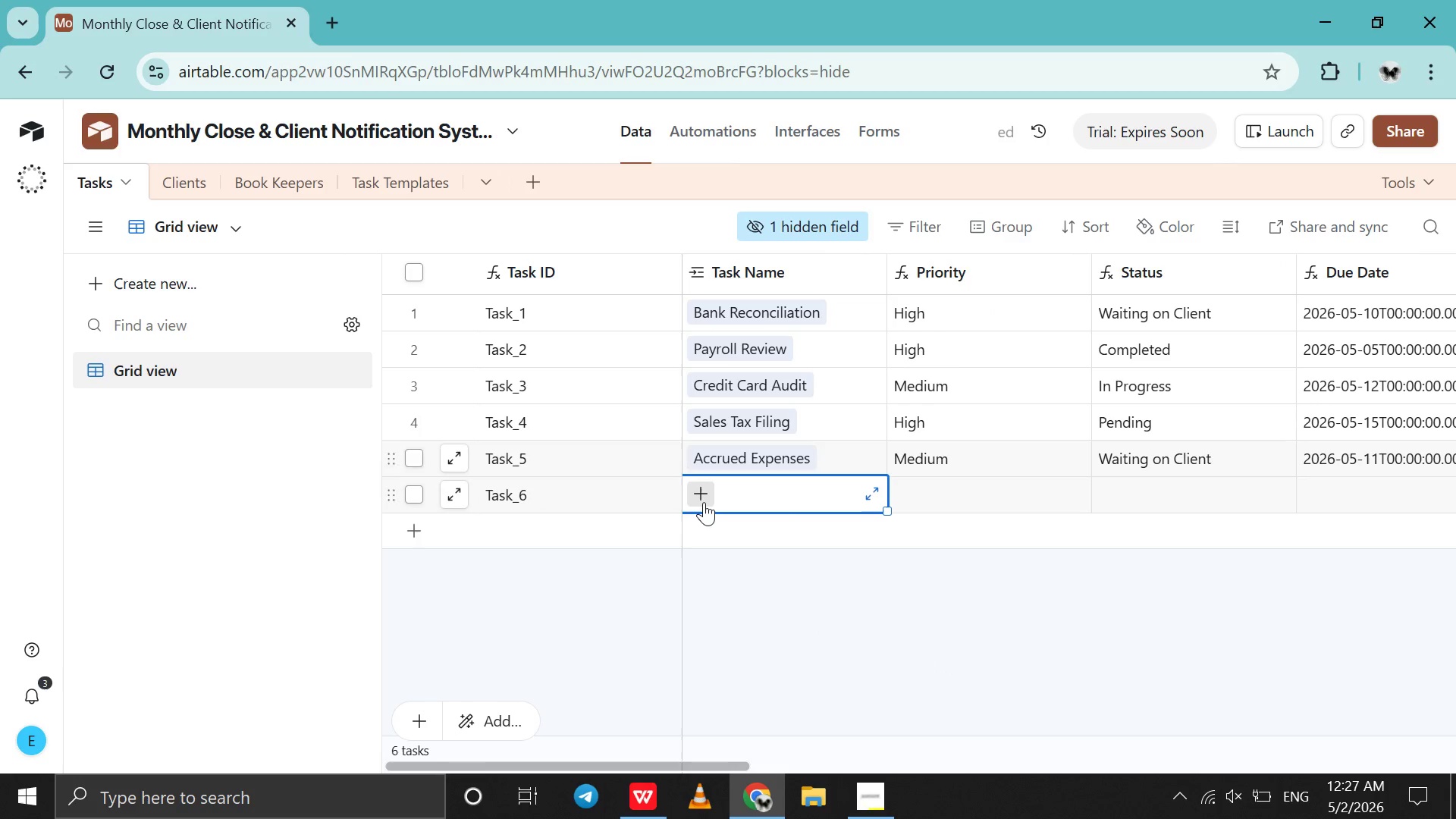 
left_click([704, 502])
 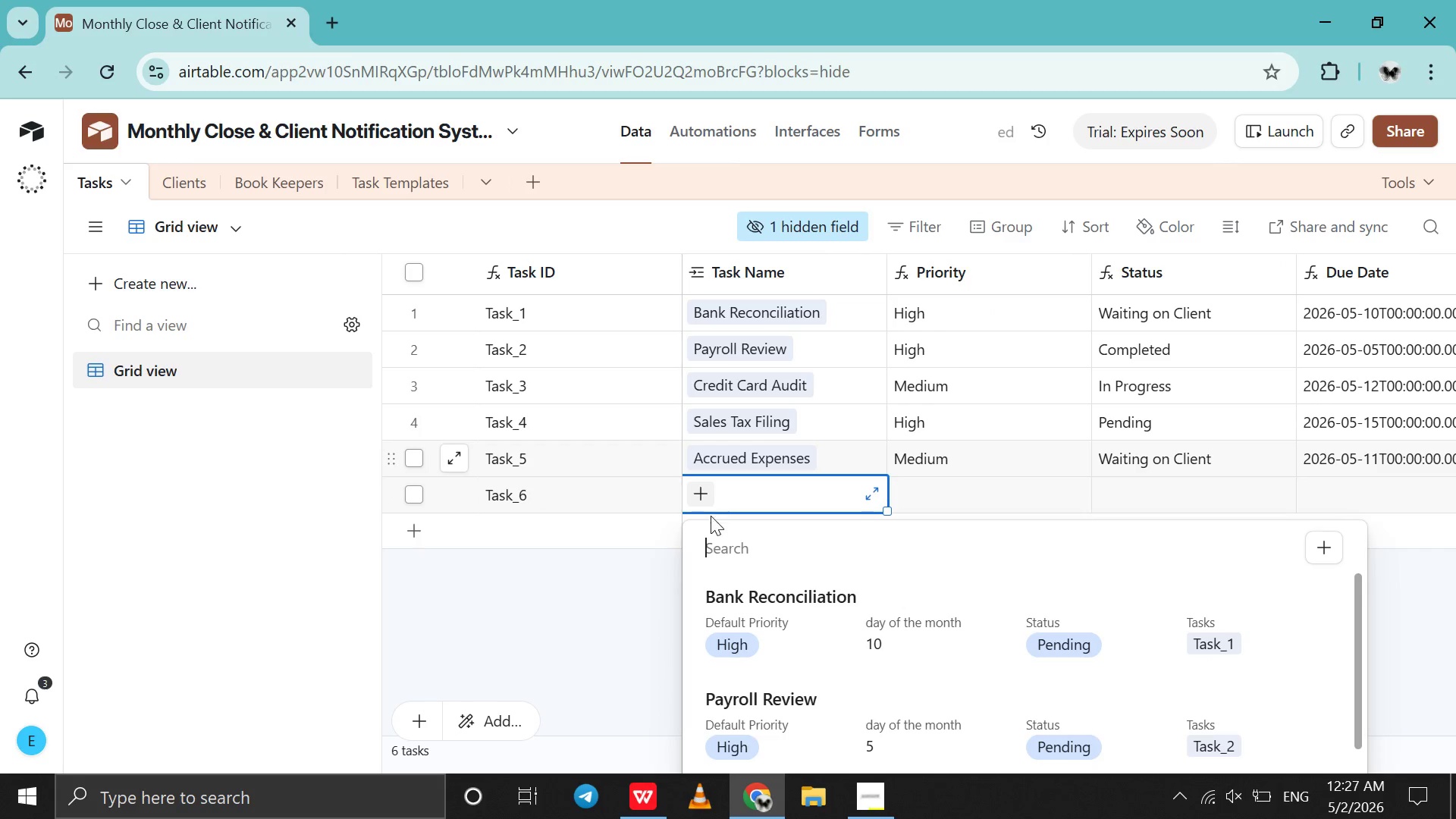 
key(M)
 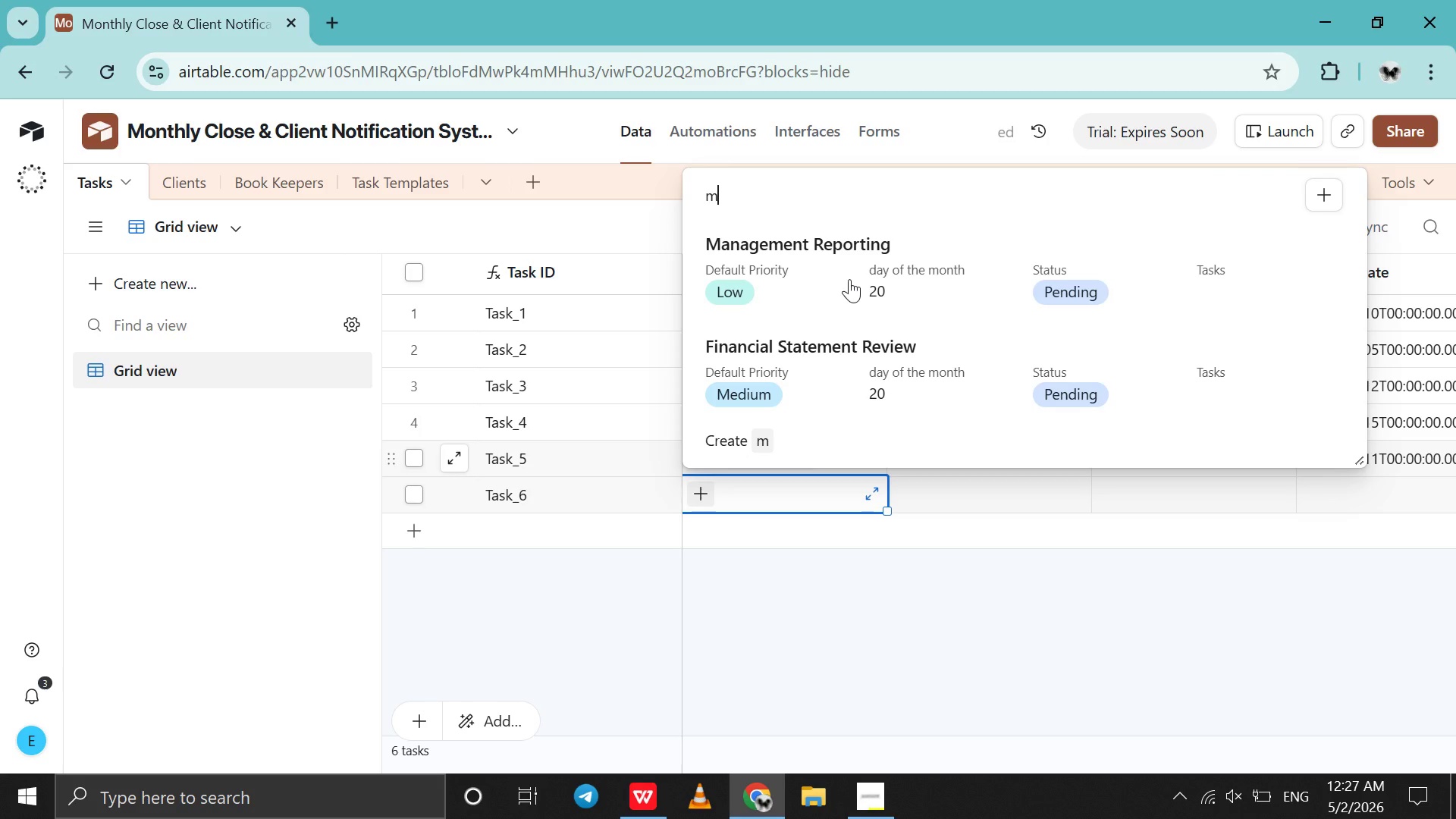 
left_click([852, 275])
 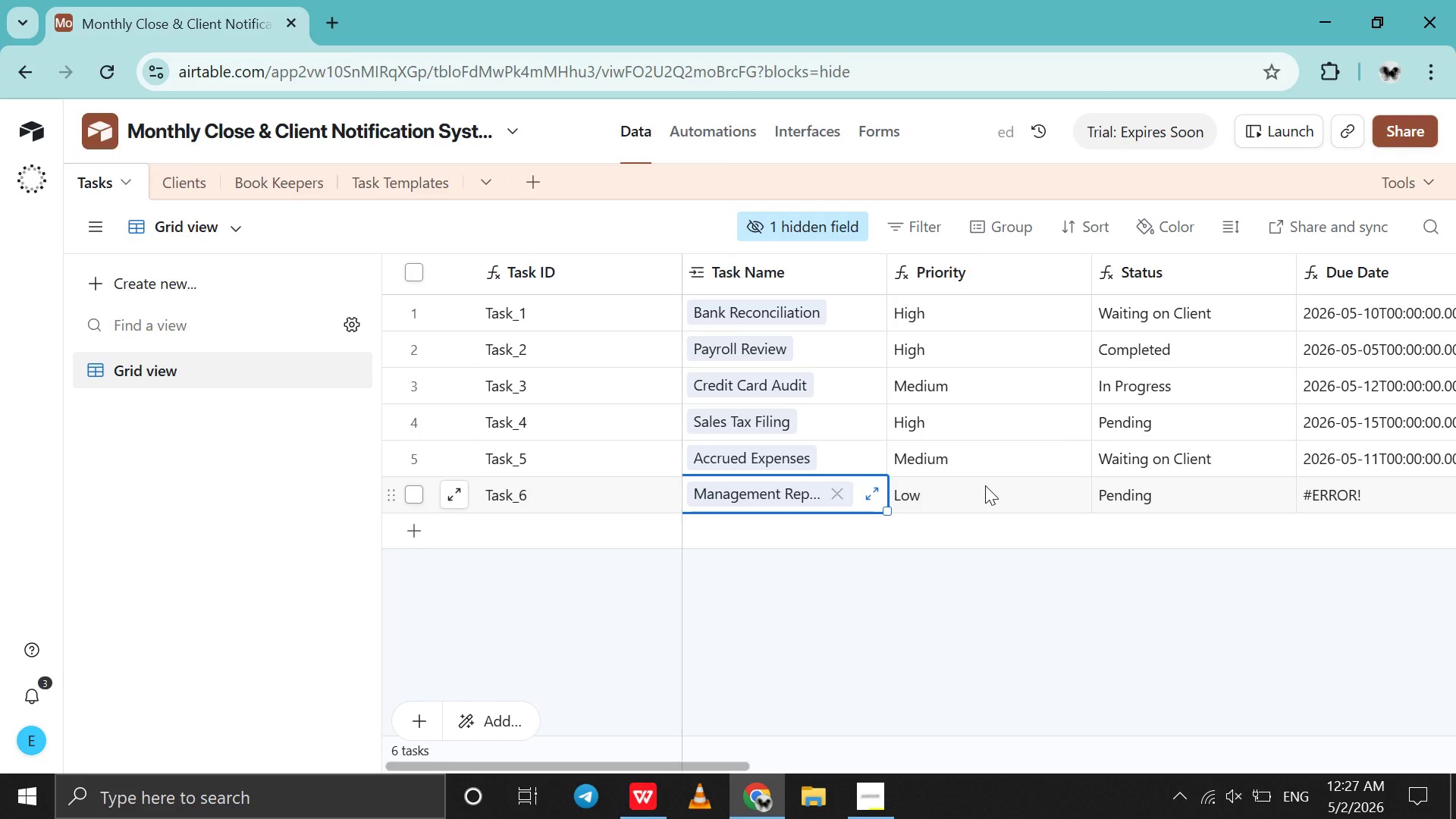 
scroll: coordinate [985, 485], scroll_direction: down, amount: 55.0
 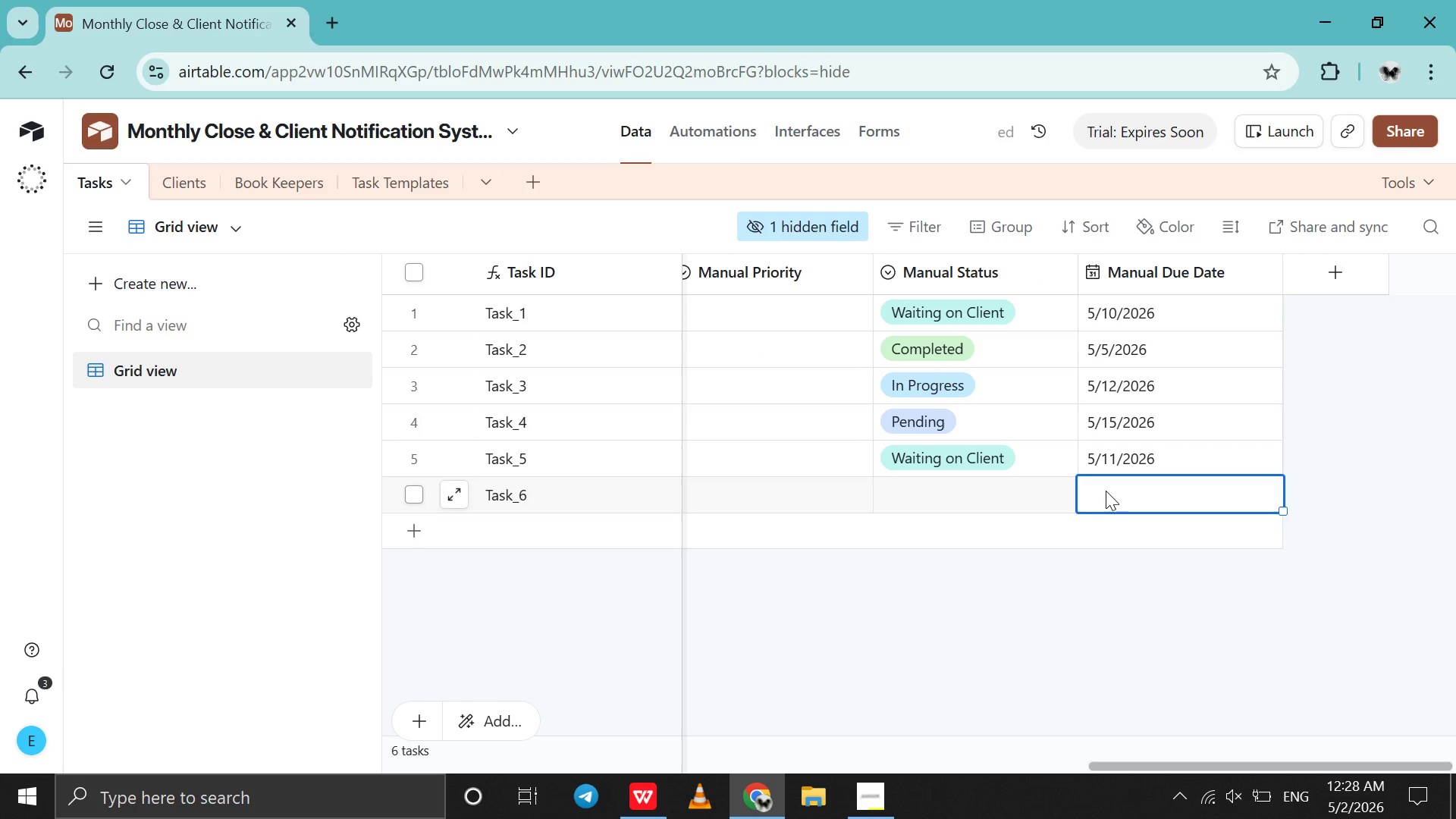 
double_click([1106, 491])
 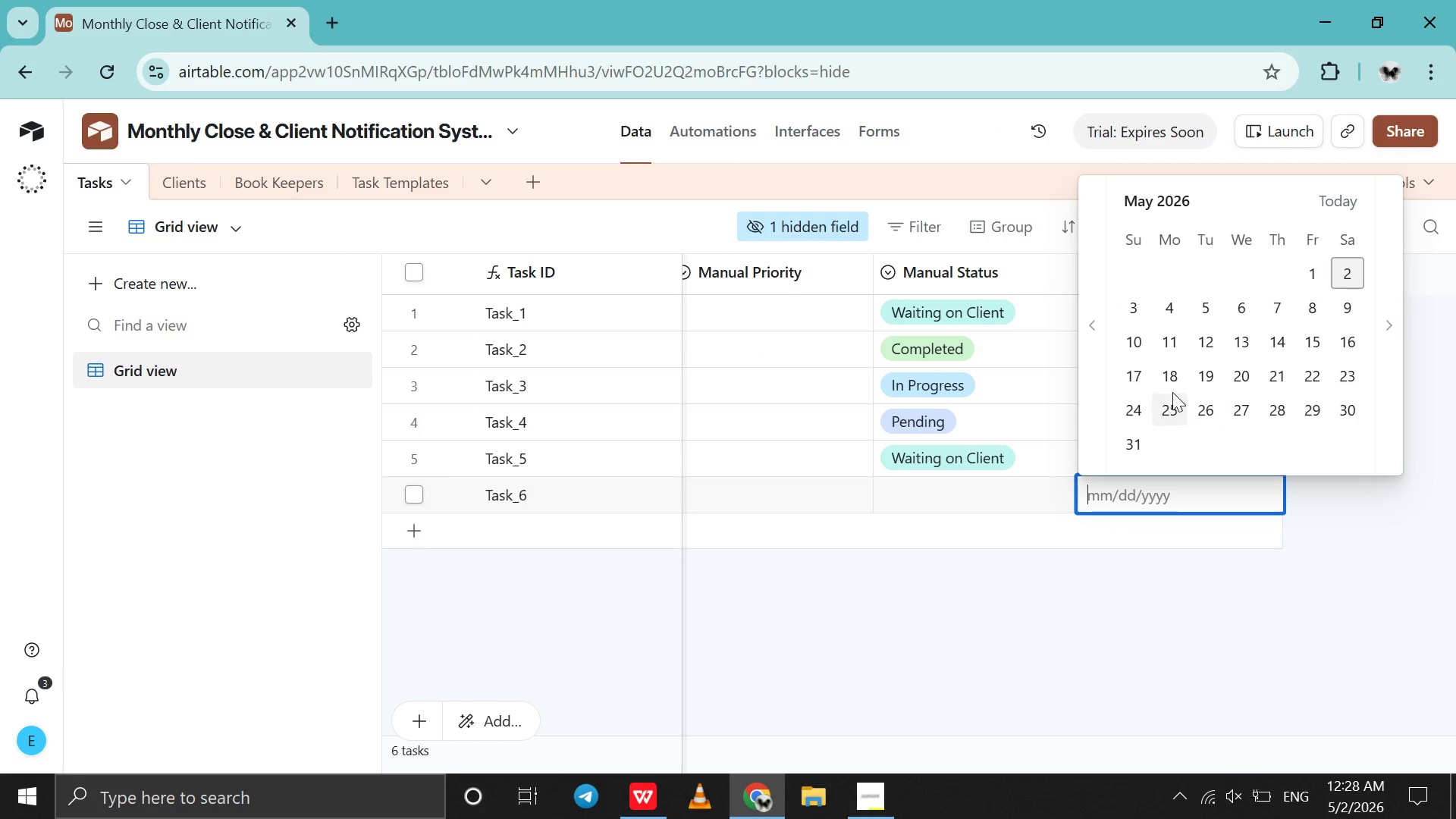 
left_click([1172, 391])
 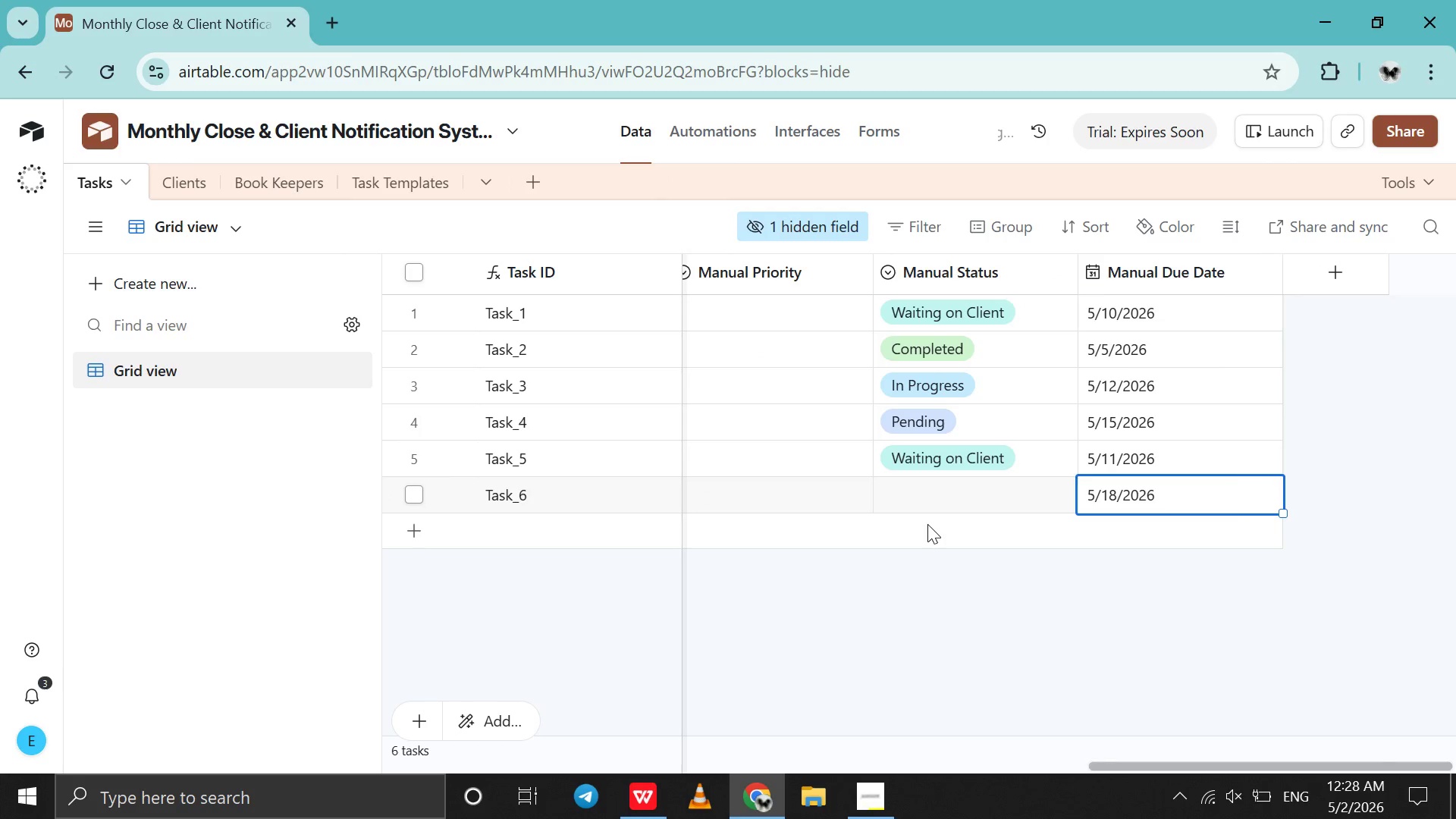 
scroll: coordinate [927, 524], scroll_direction: up, amount: 6.0
 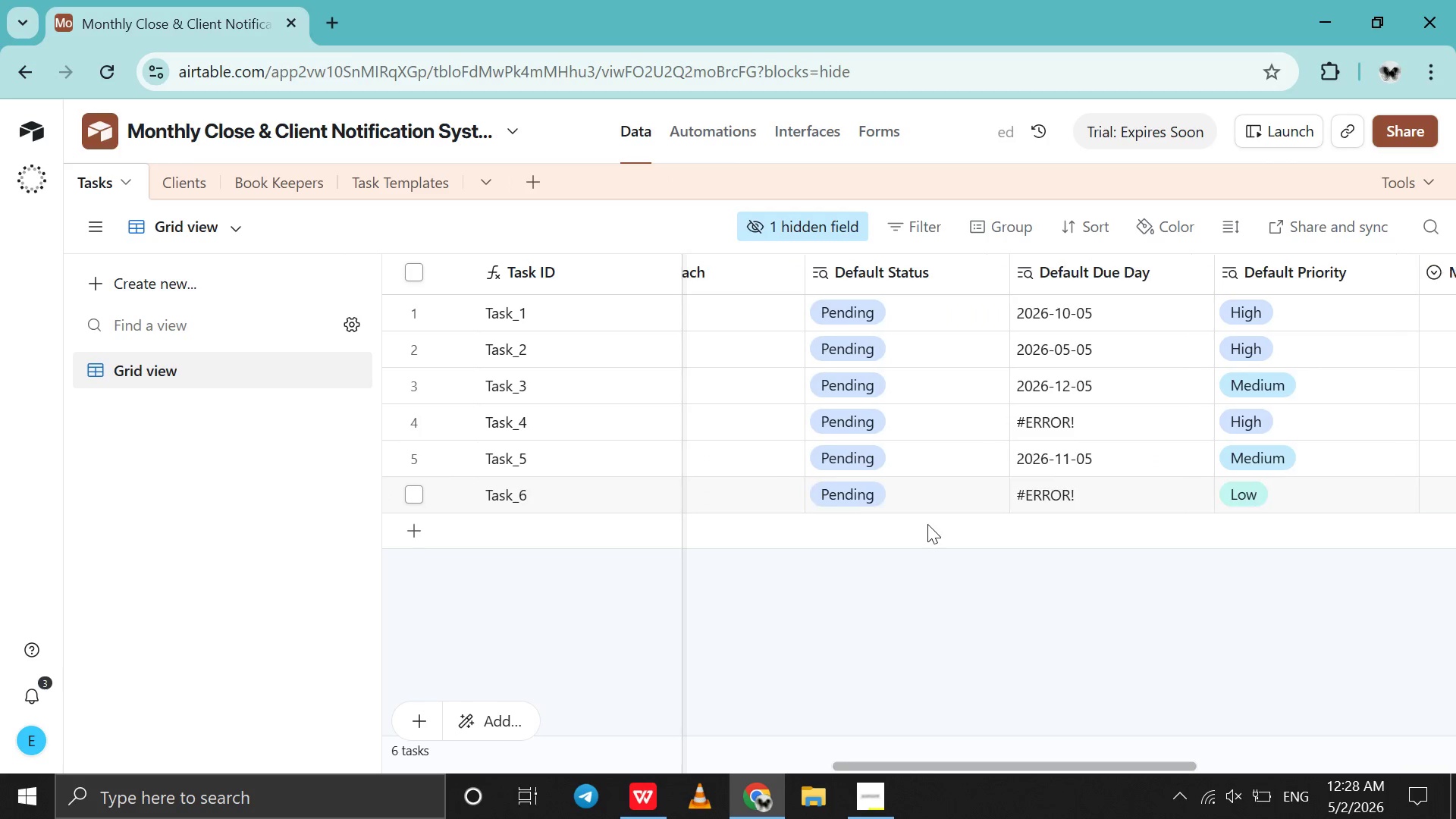 
scroll: coordinate [927, 524], scroll_direction: down, amount: 1.0
 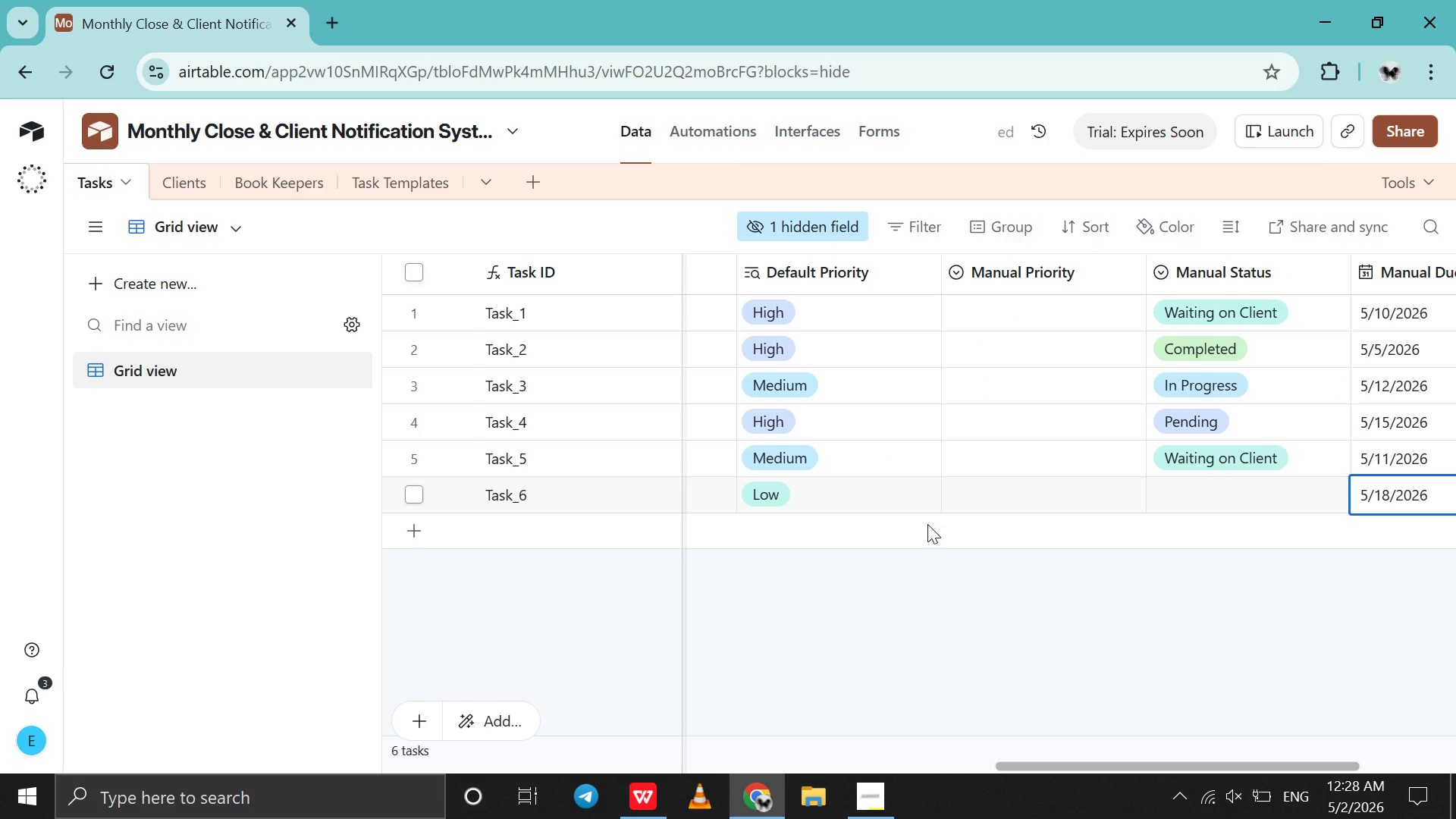 
scroll: coordinate [927, 524], scroll_direction: up, amount: 7.0
 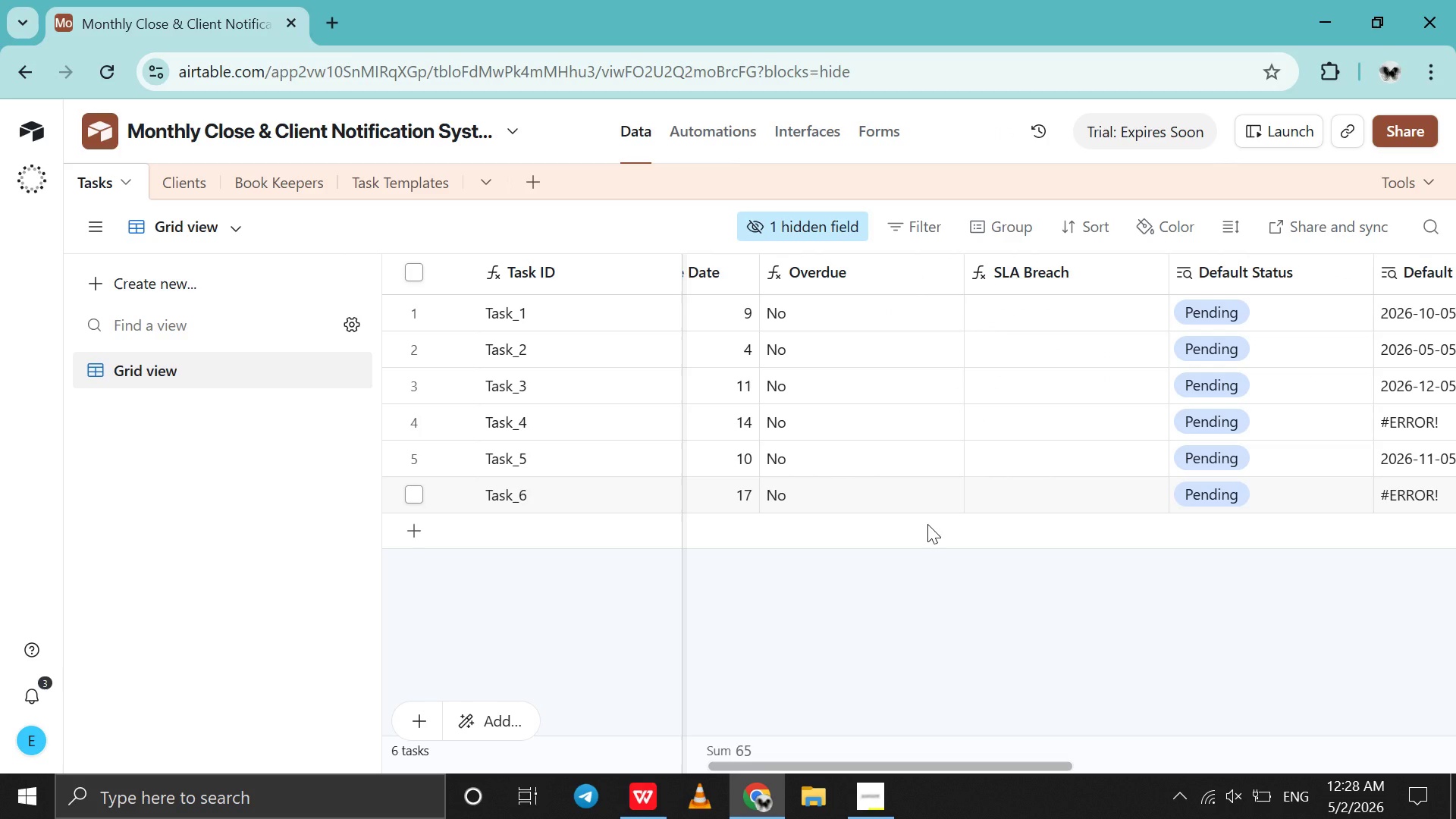 
scroll: coordinate [927, 524], scroll_direction: down, amount: 12.0
 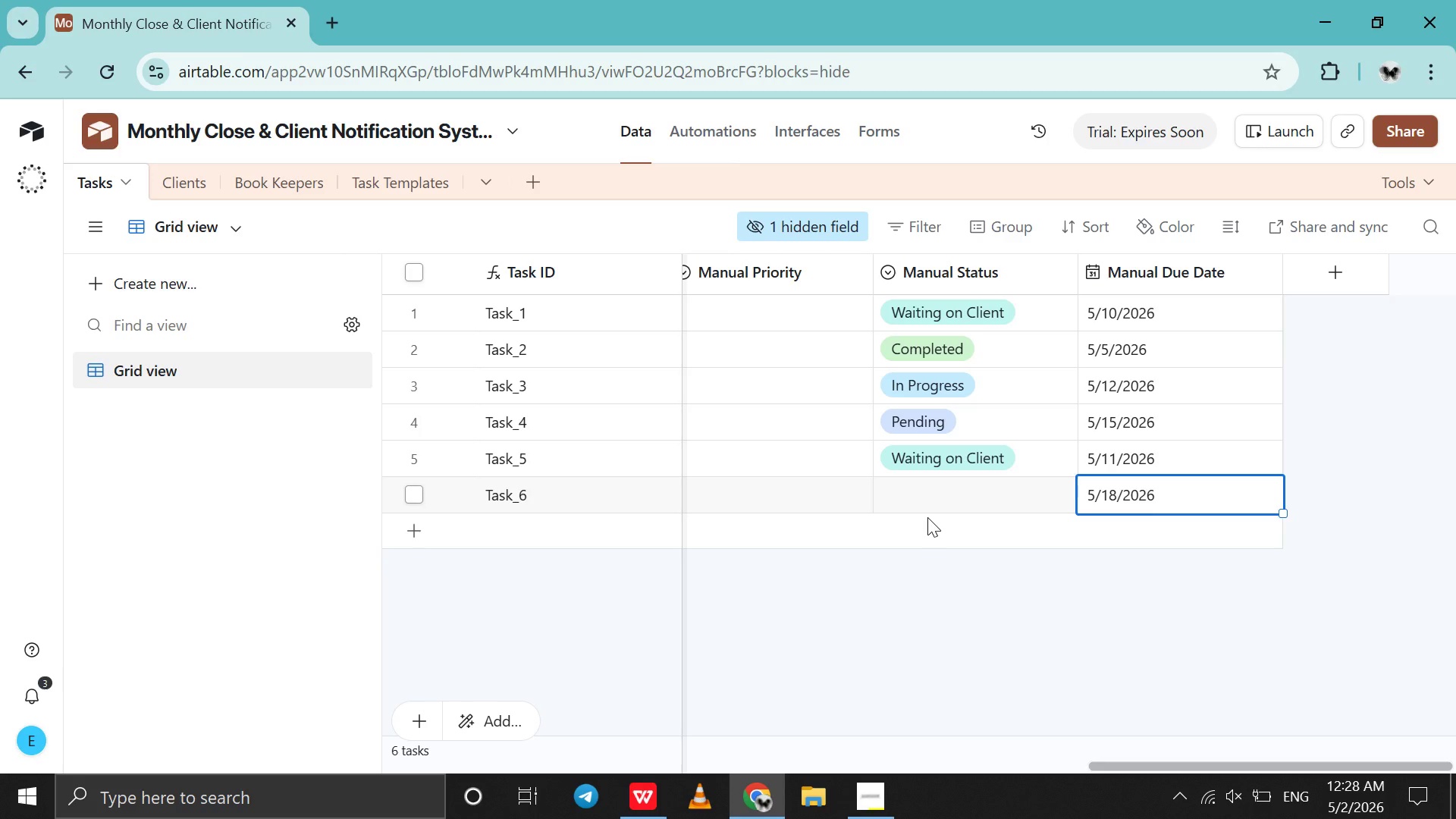 
scroll: coordinate [924, 532], scroll_direction: up, amount: 34.0
 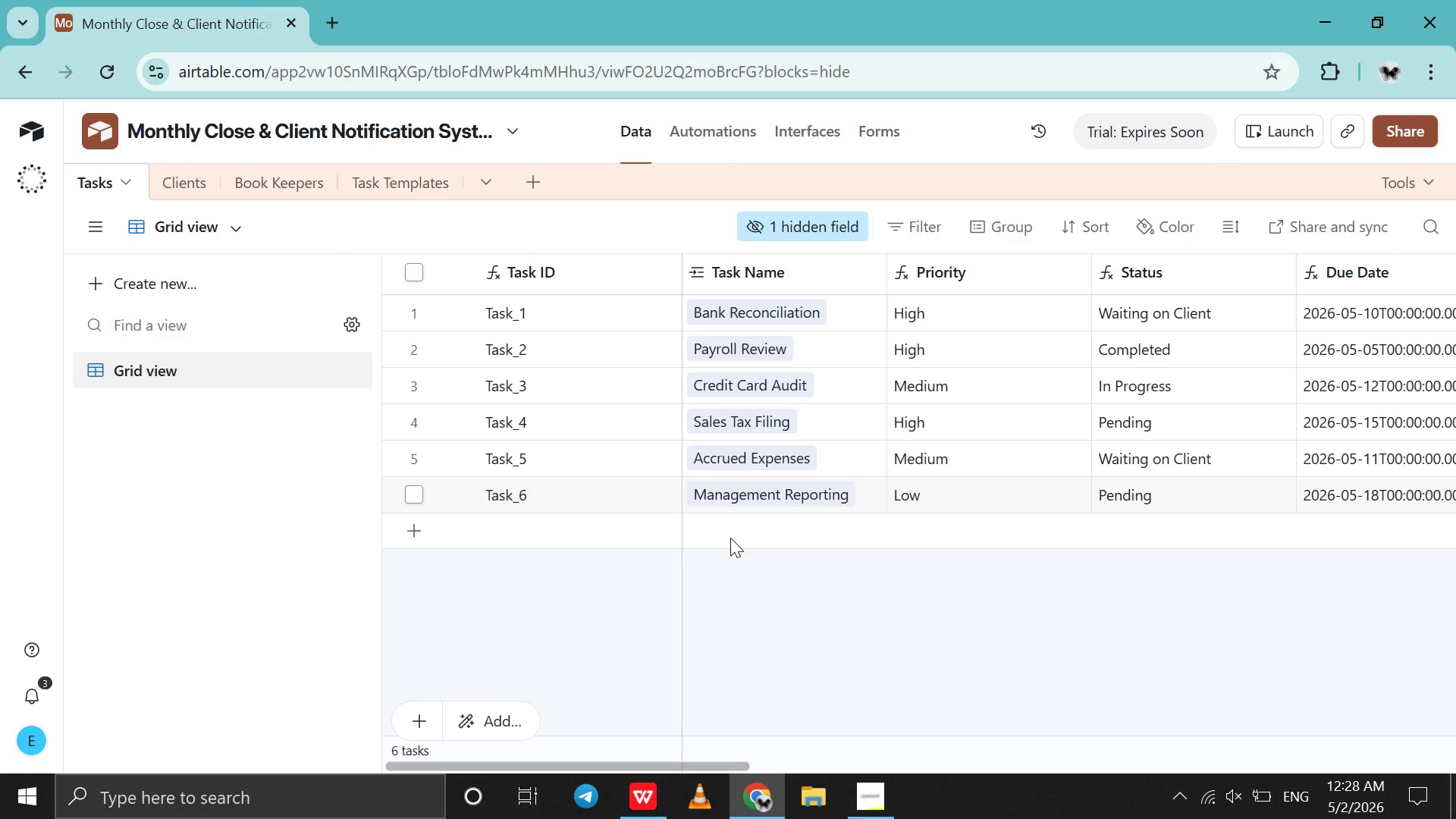 
left_click([730, 538])
 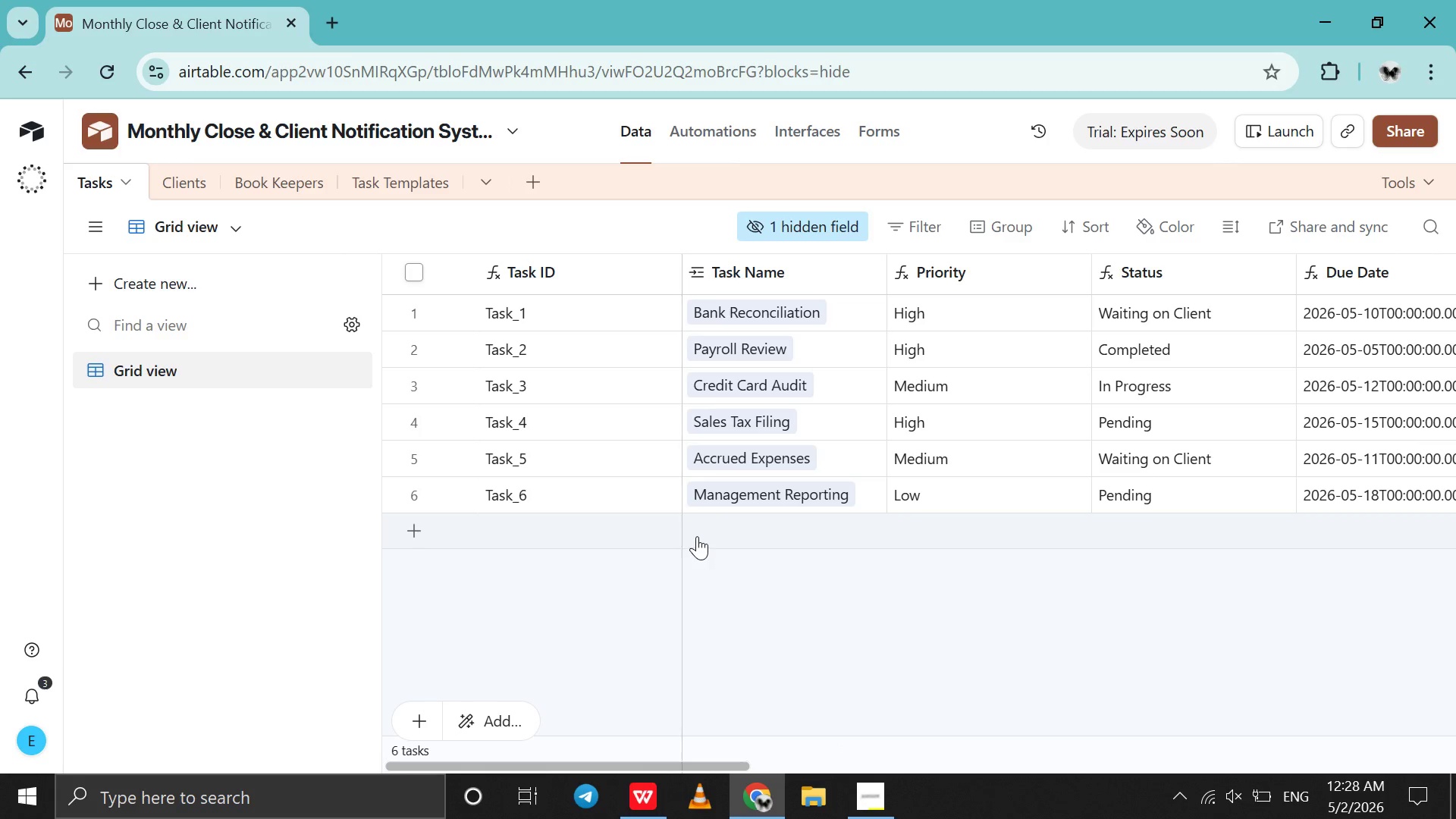 
left_click([697, 536])
 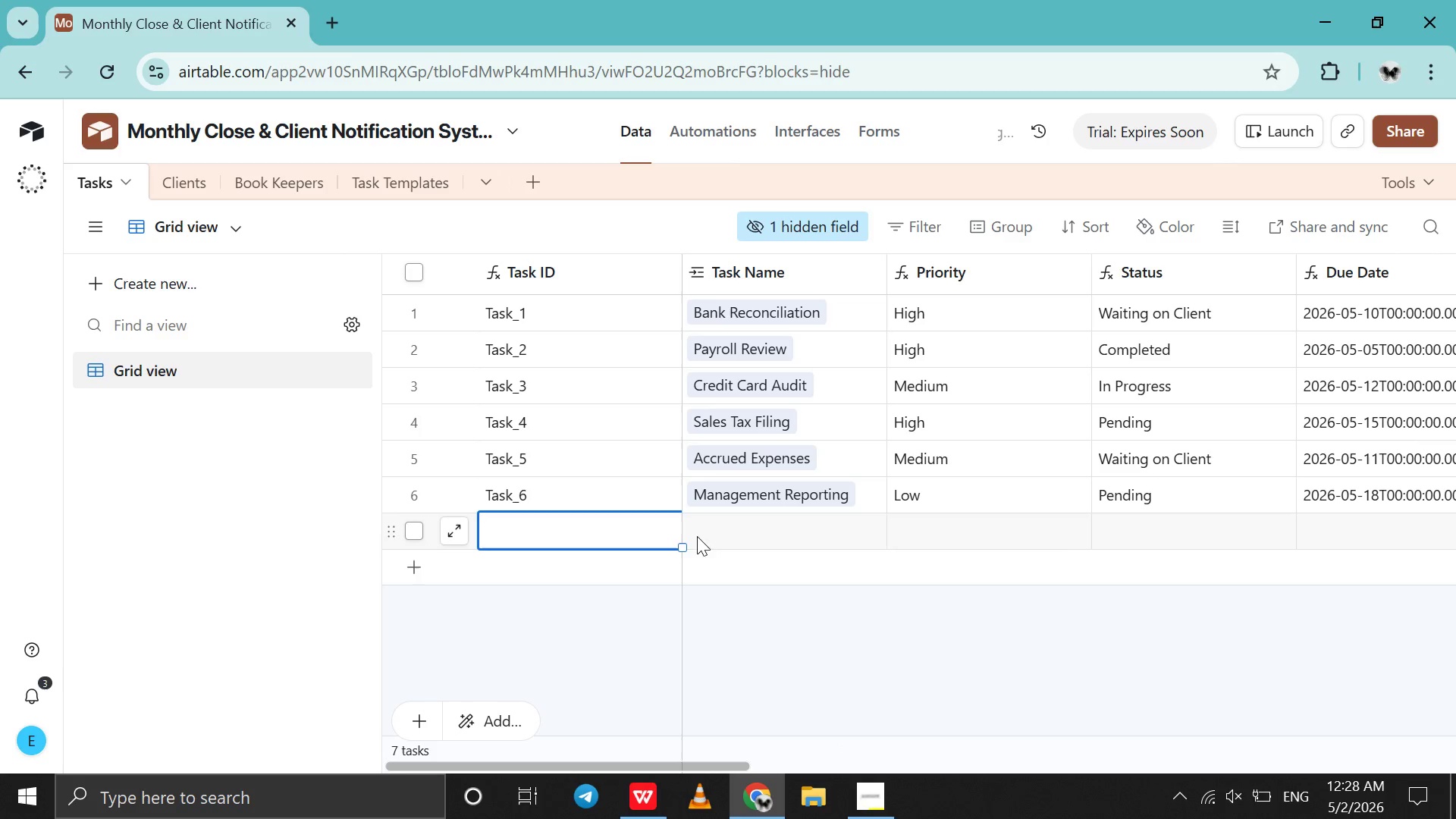 
left_click([697, 536])
 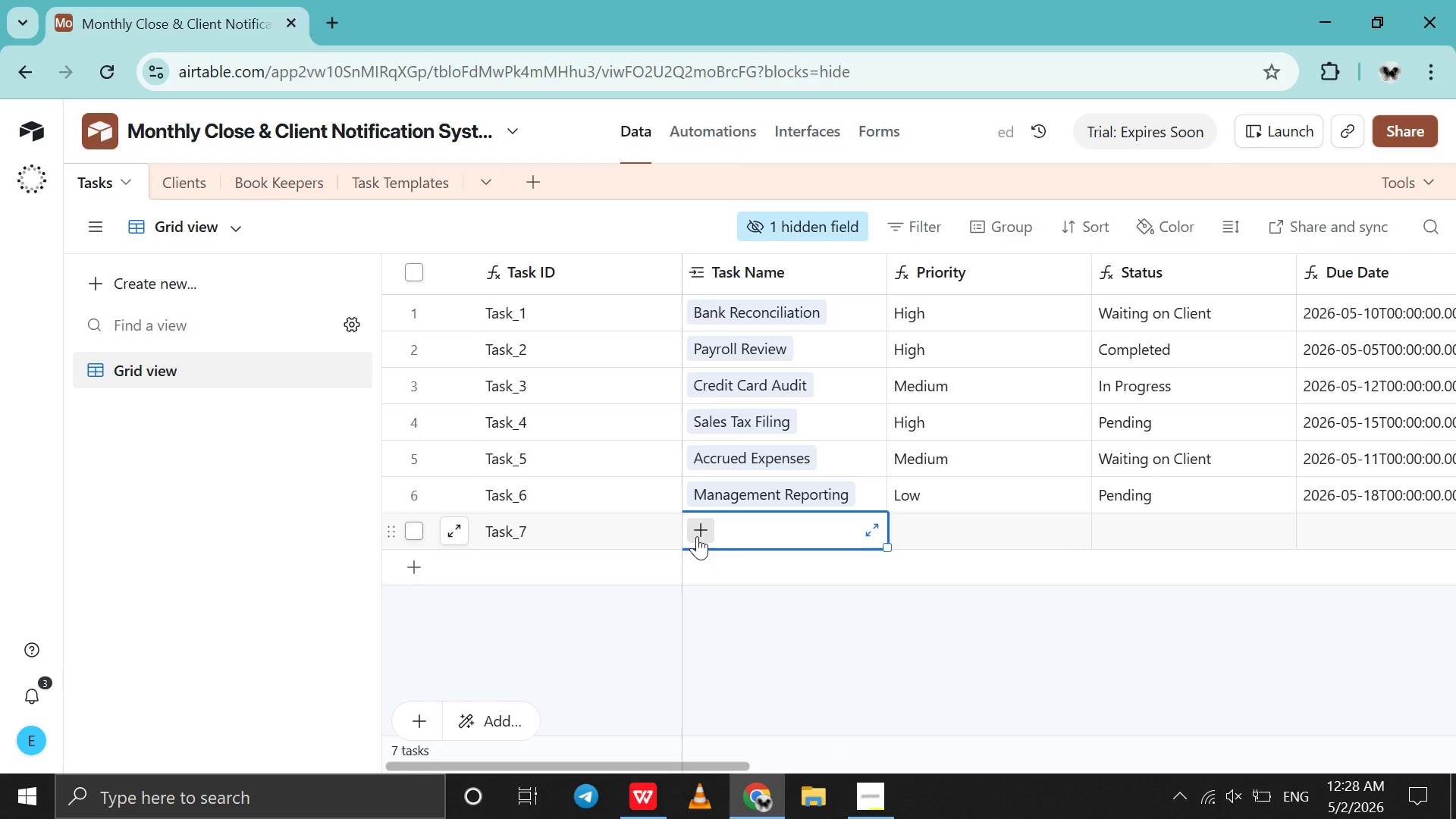 
left_click([697, 536])
 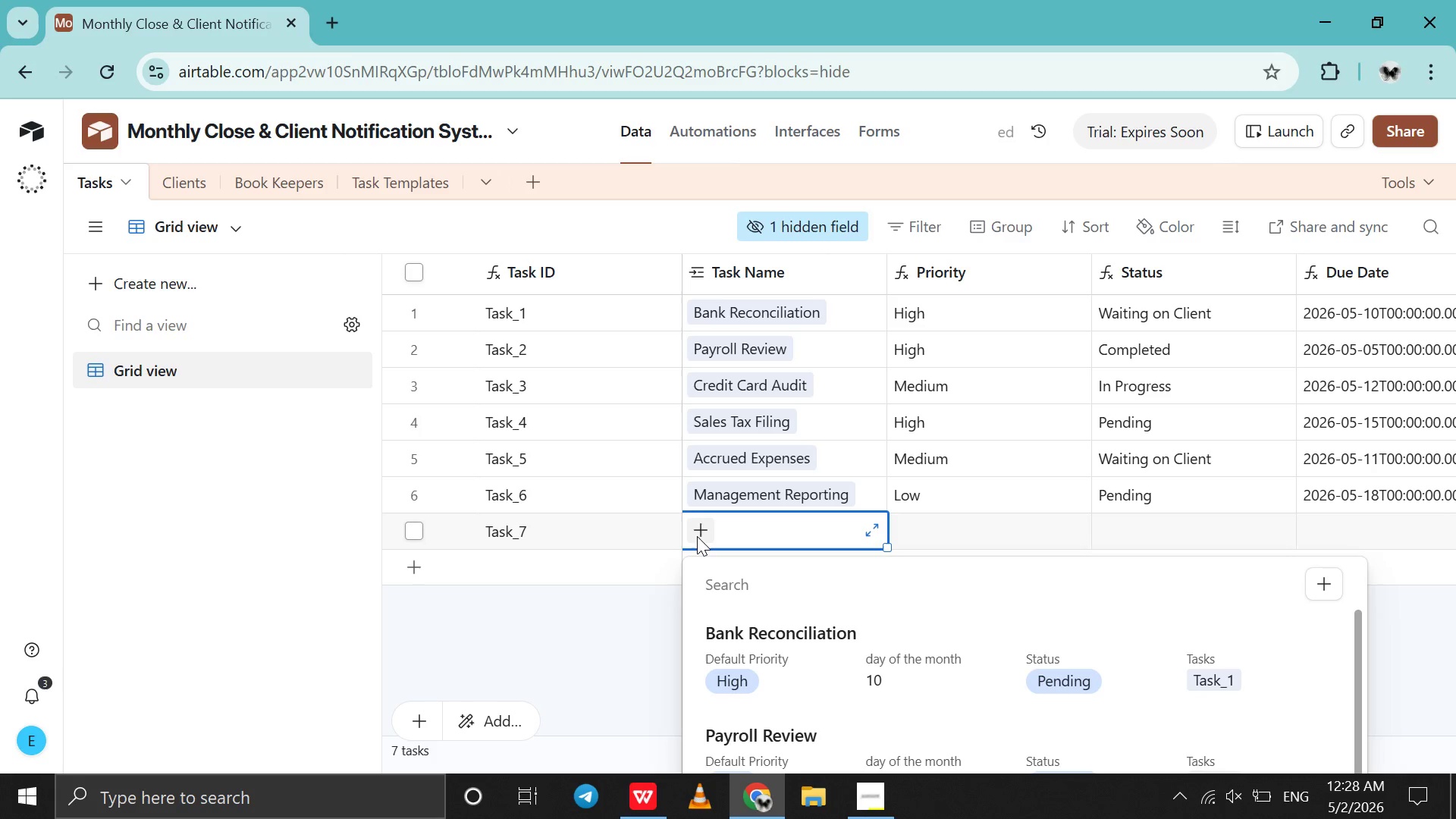 
wait(6.62)
 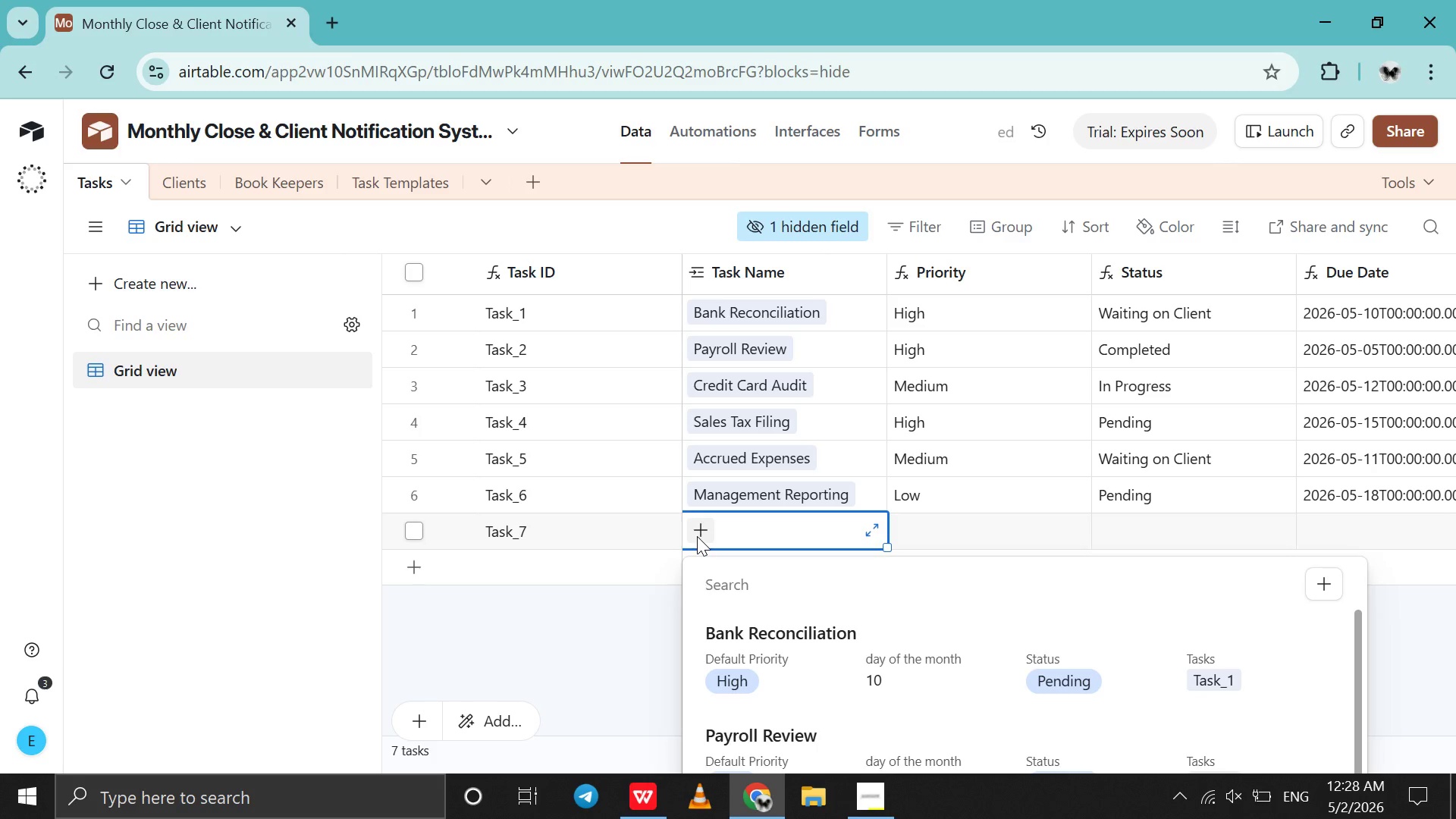 
key(B)
 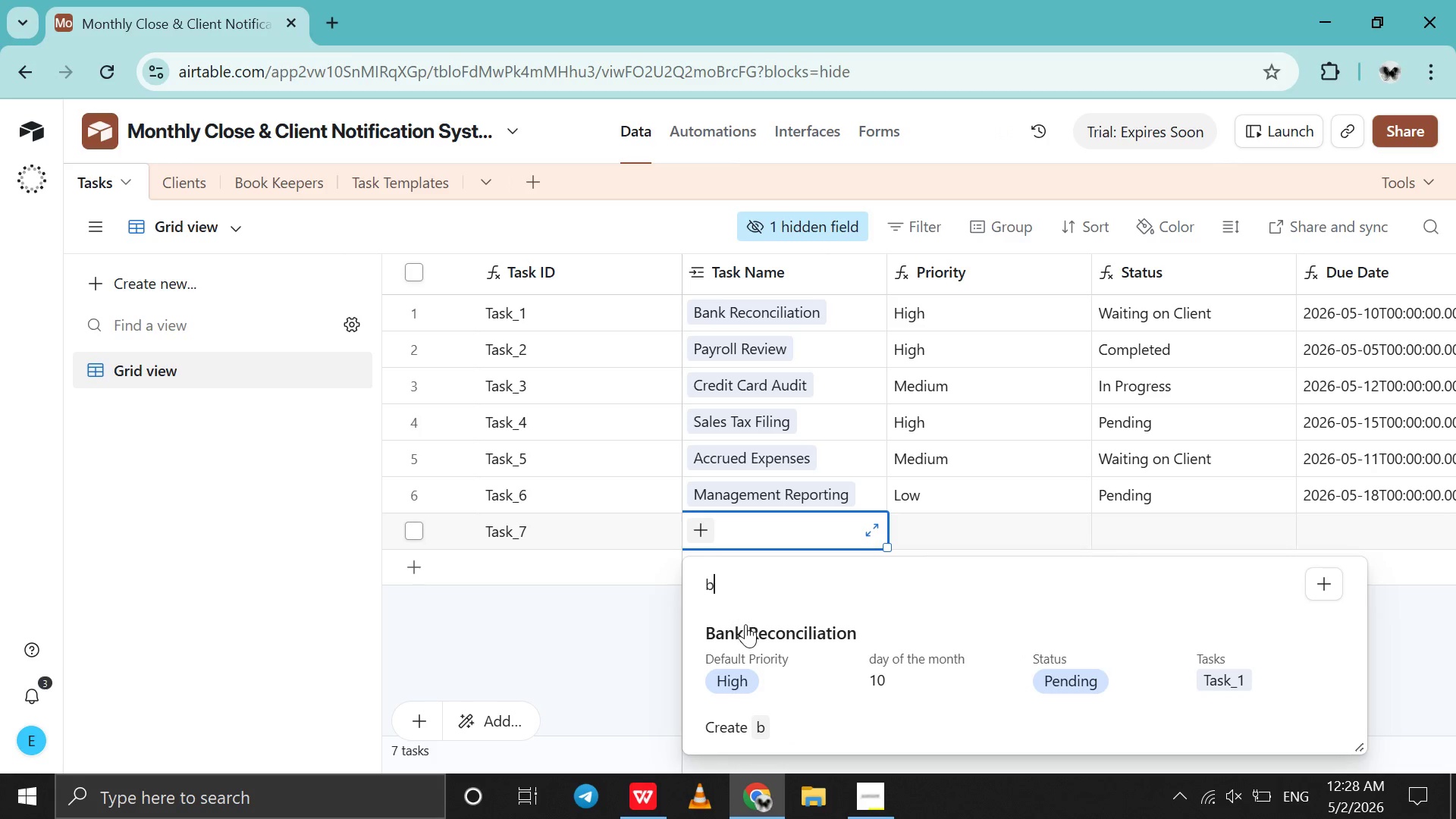 
left_click([745, 624])
 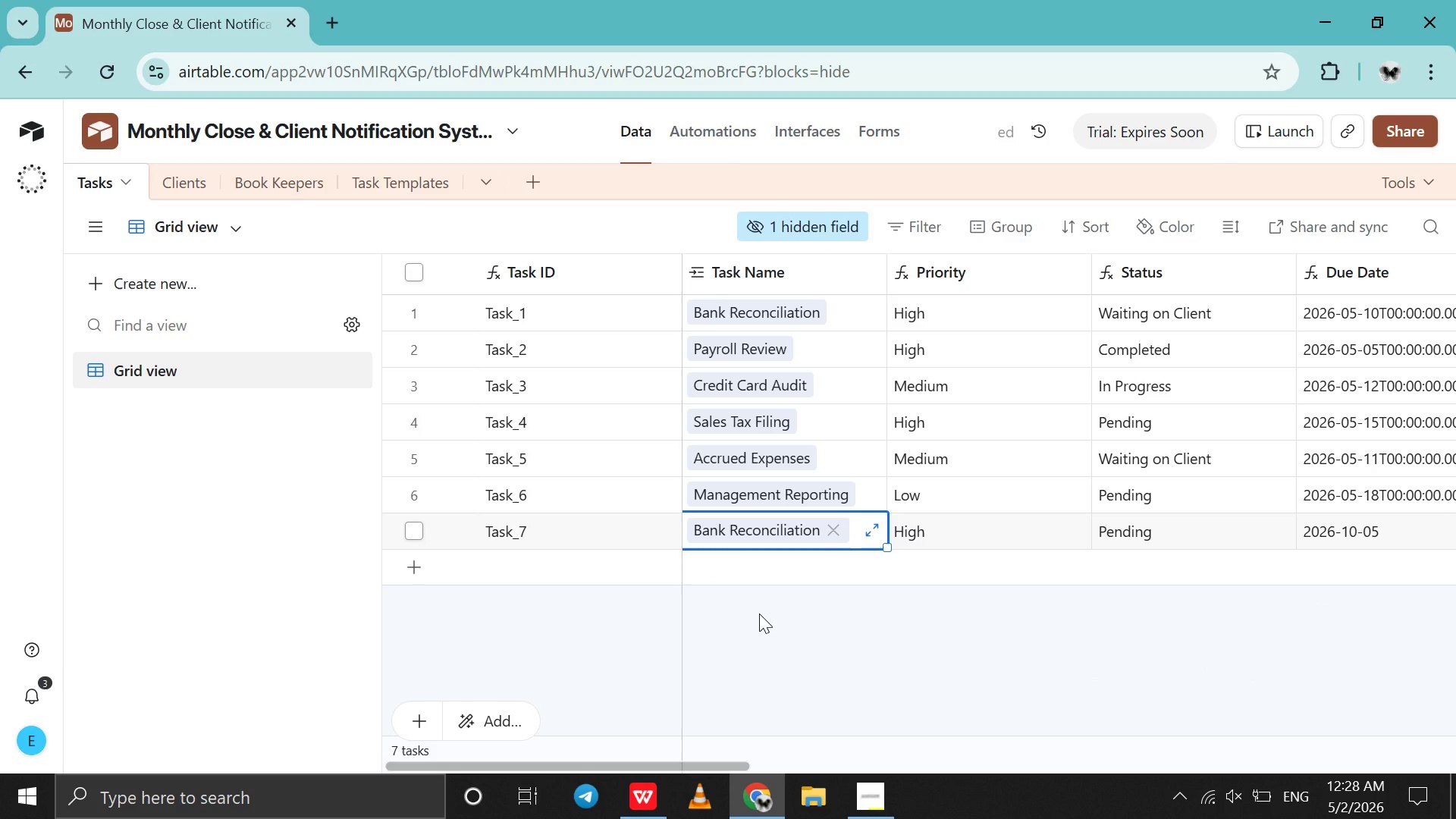 
wait(5.05)
 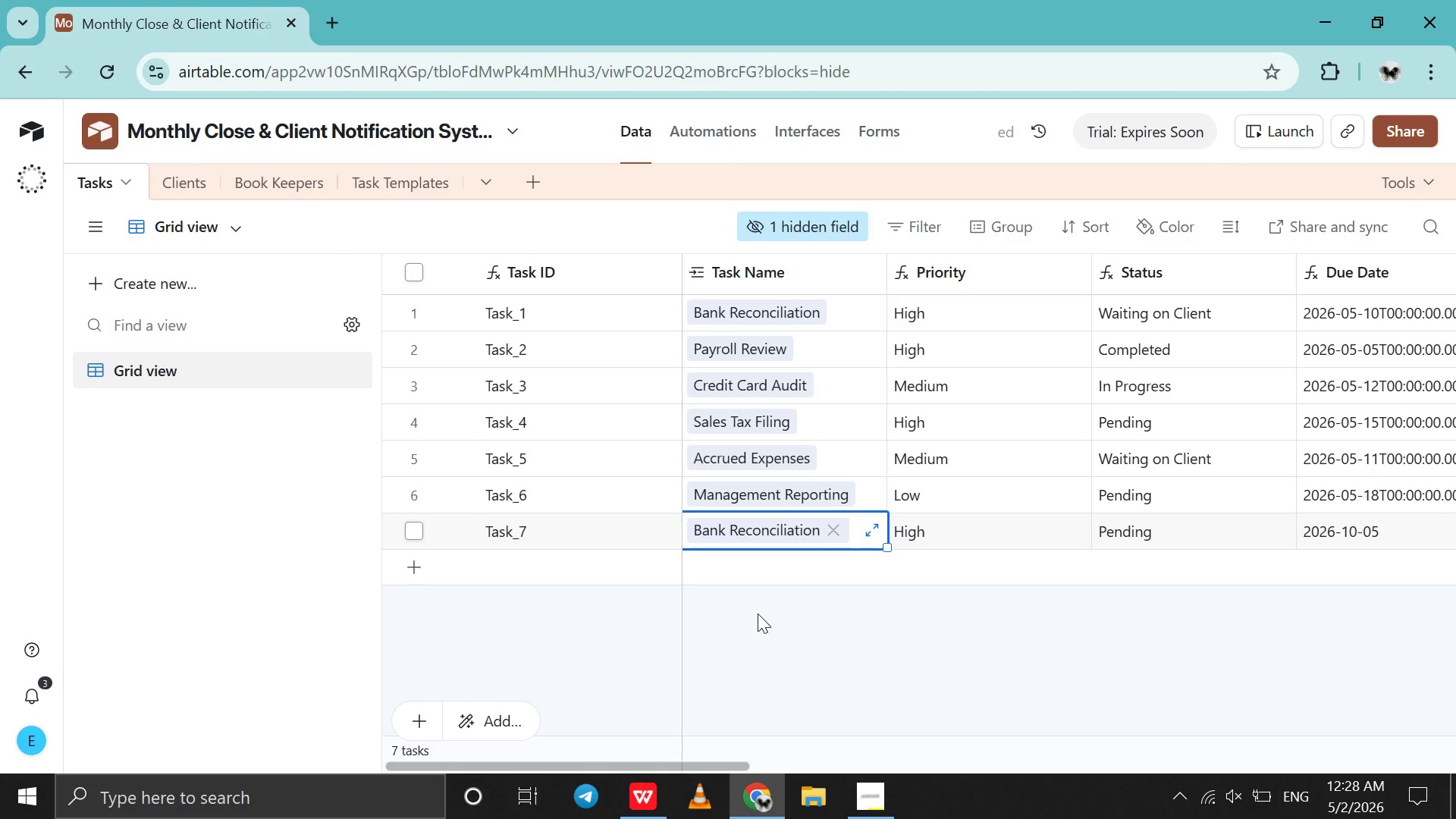 
scroll: coordinate [759, 613], scroll_direction: down, amount: 43.0
 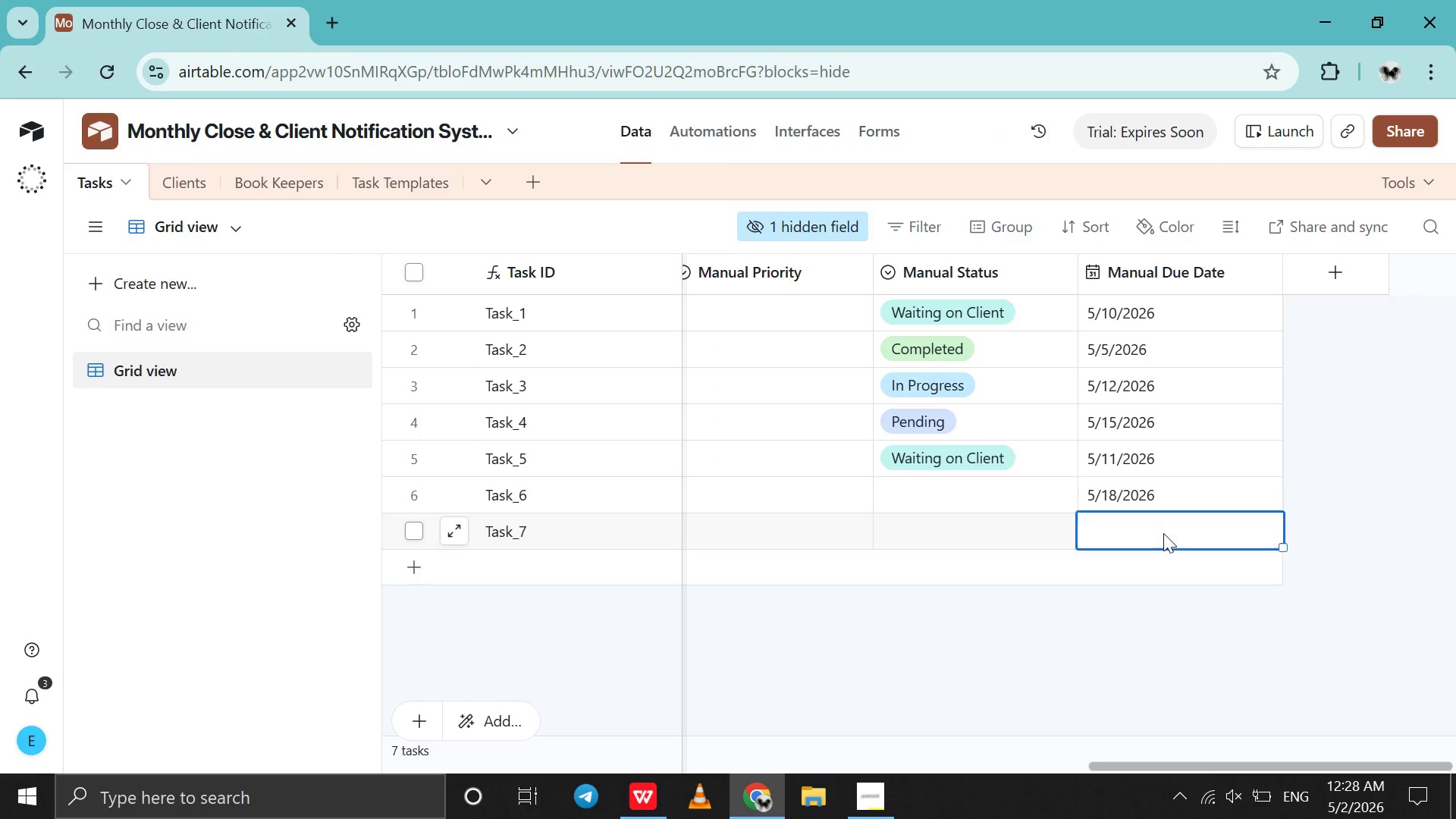 
double_click([1163, 533])
 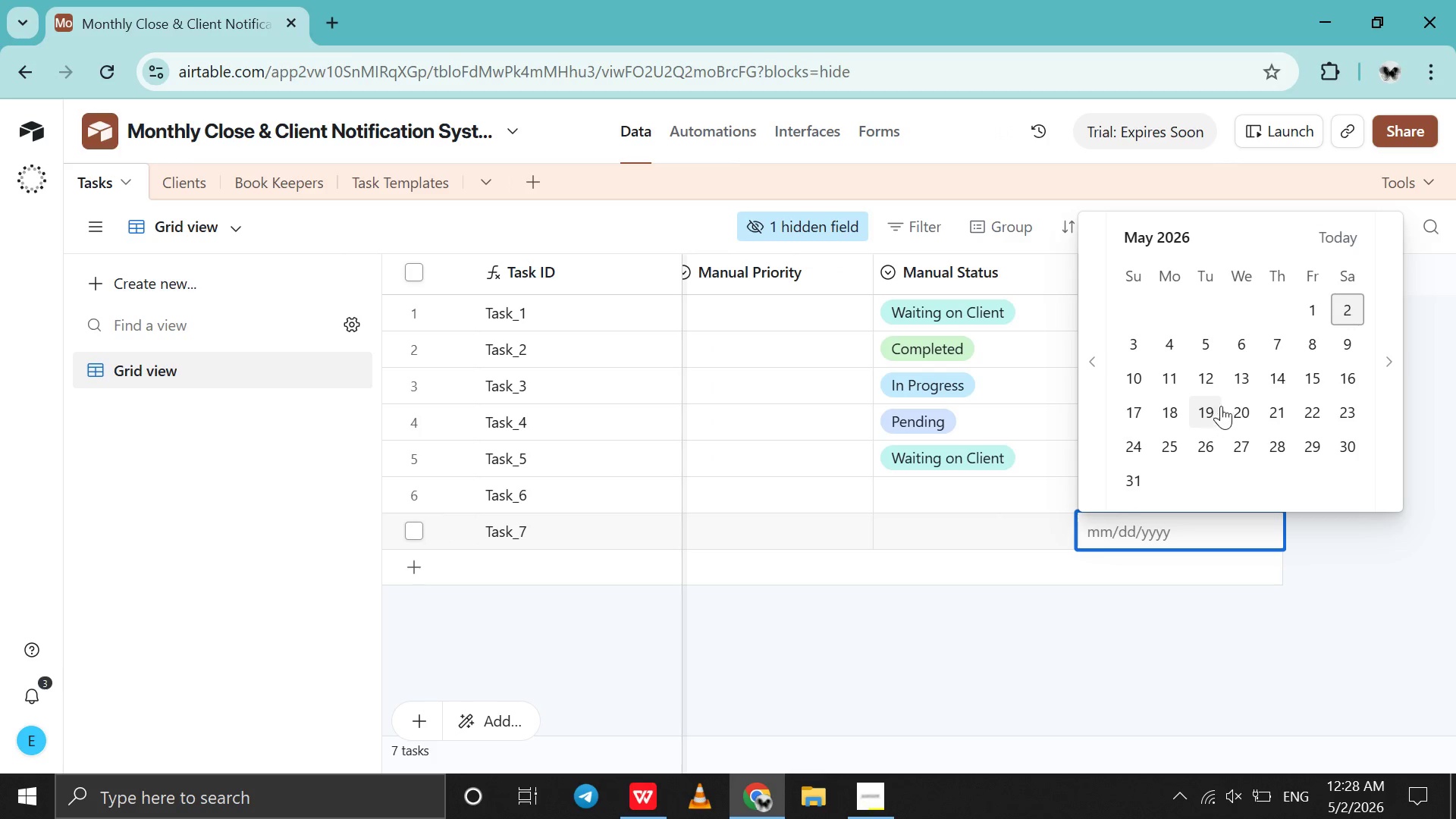 
left_click([1306, 347])
 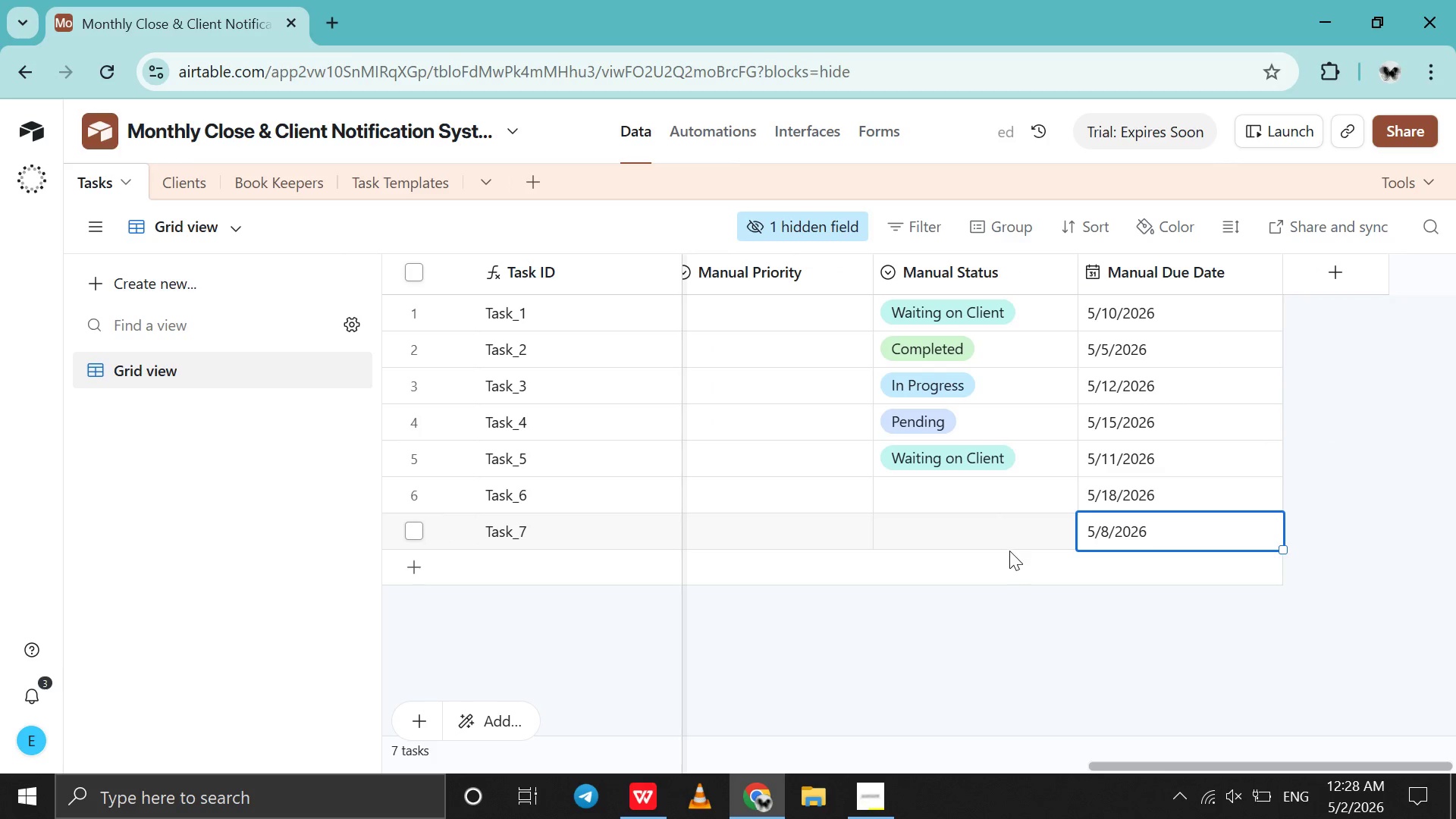 
double_click([1007, 551])
 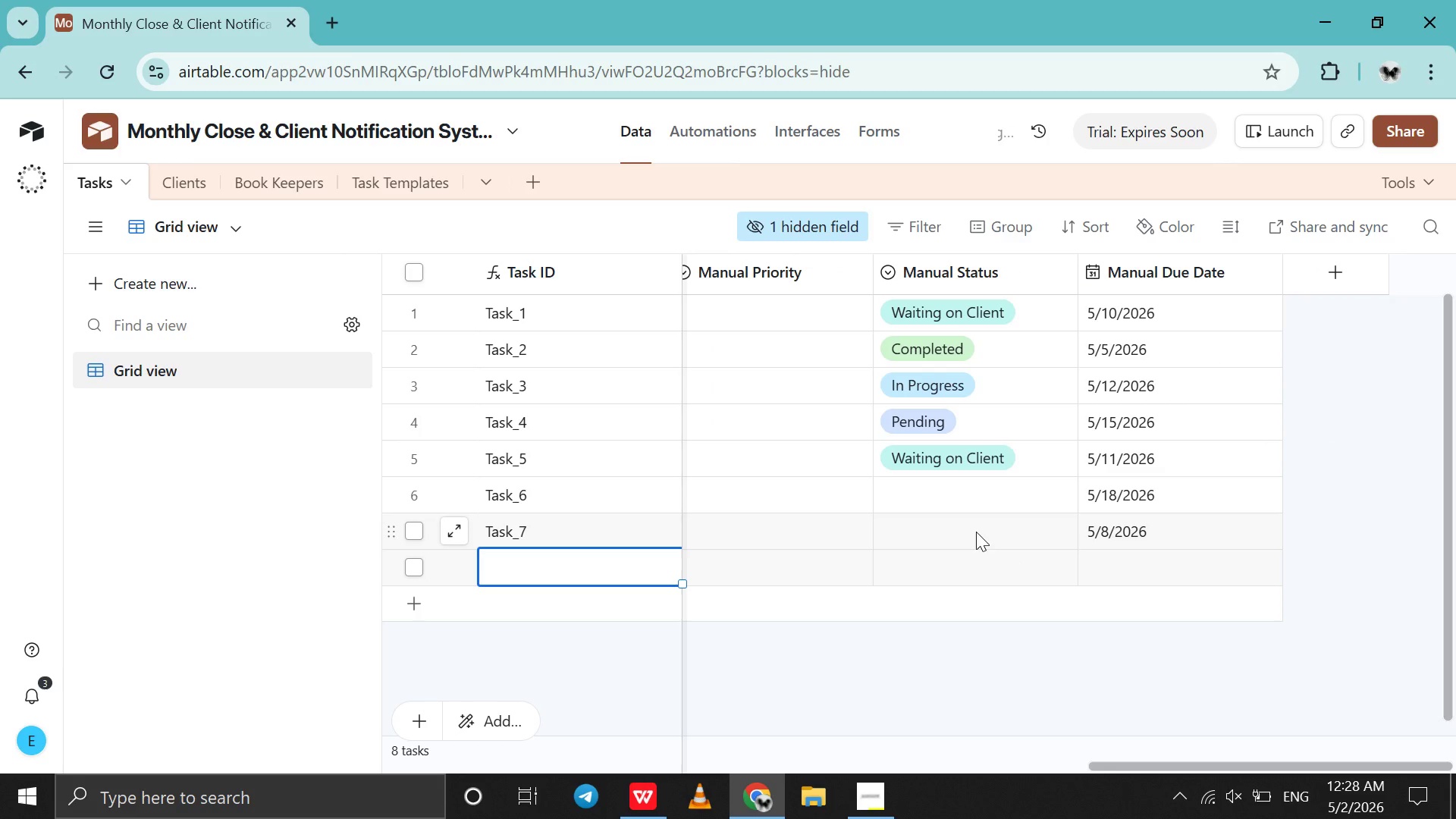 
double_click([976, 532])
 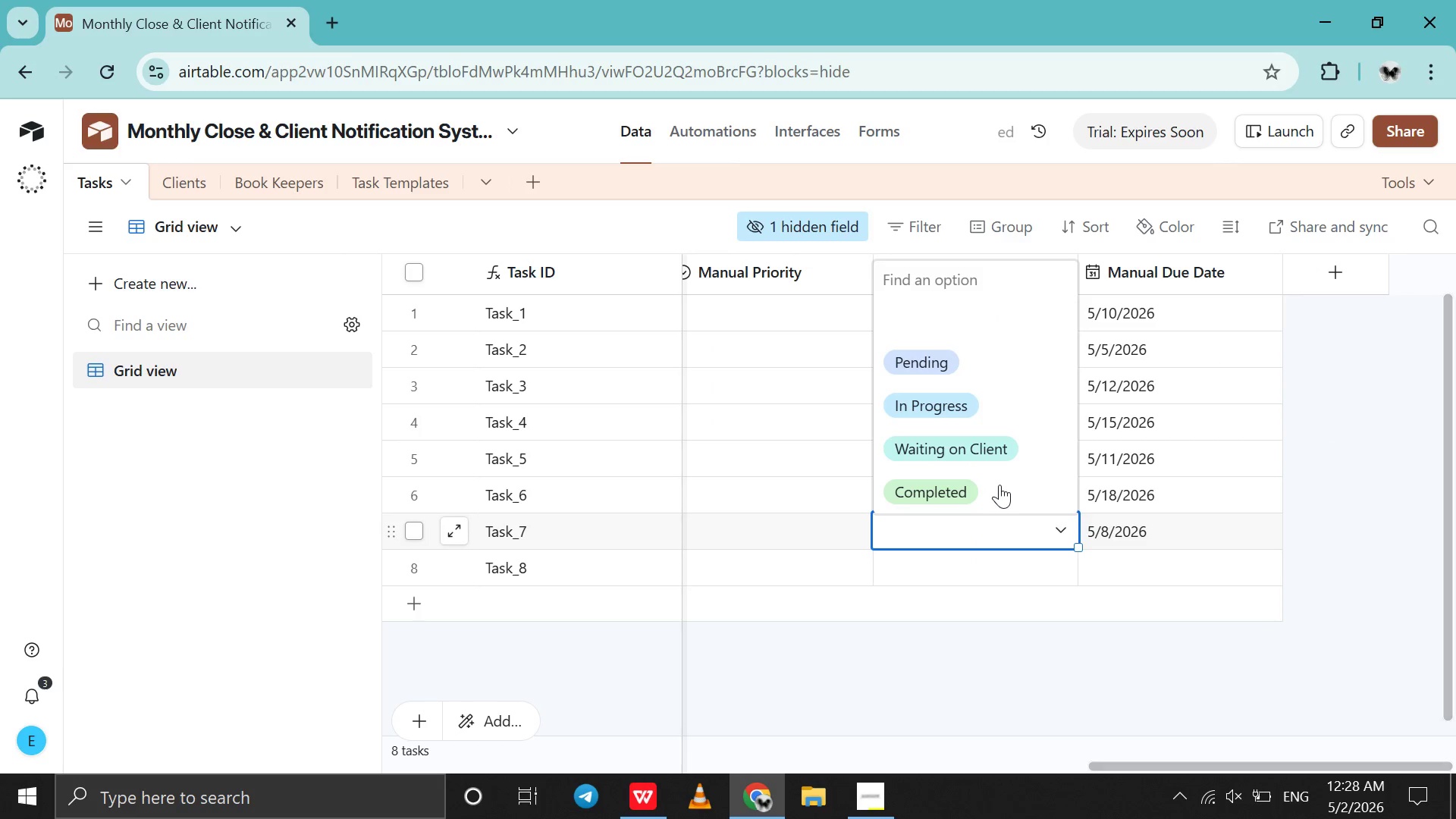 
left_click([999, 485])
 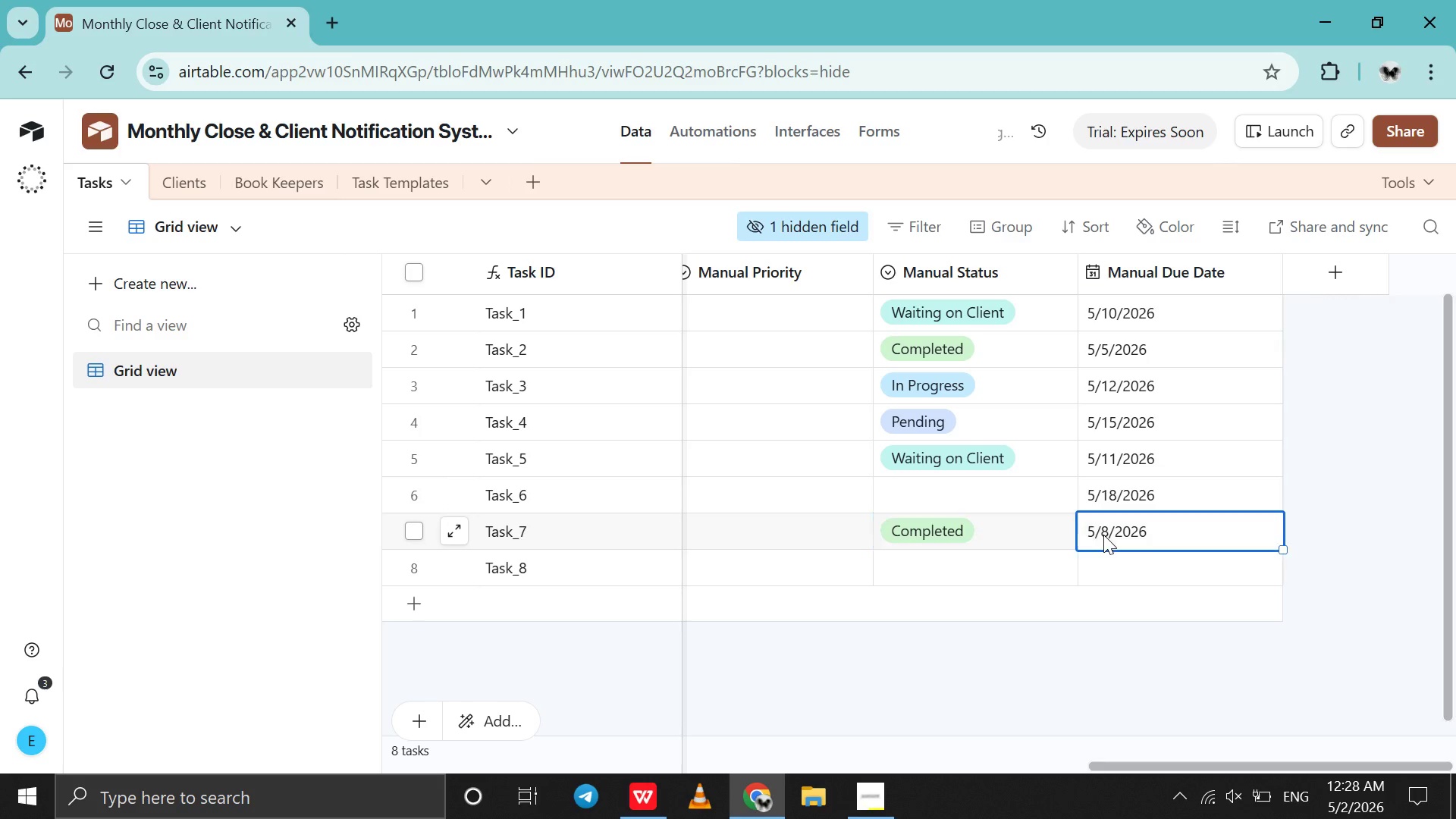 
double_click([1103, 535])
 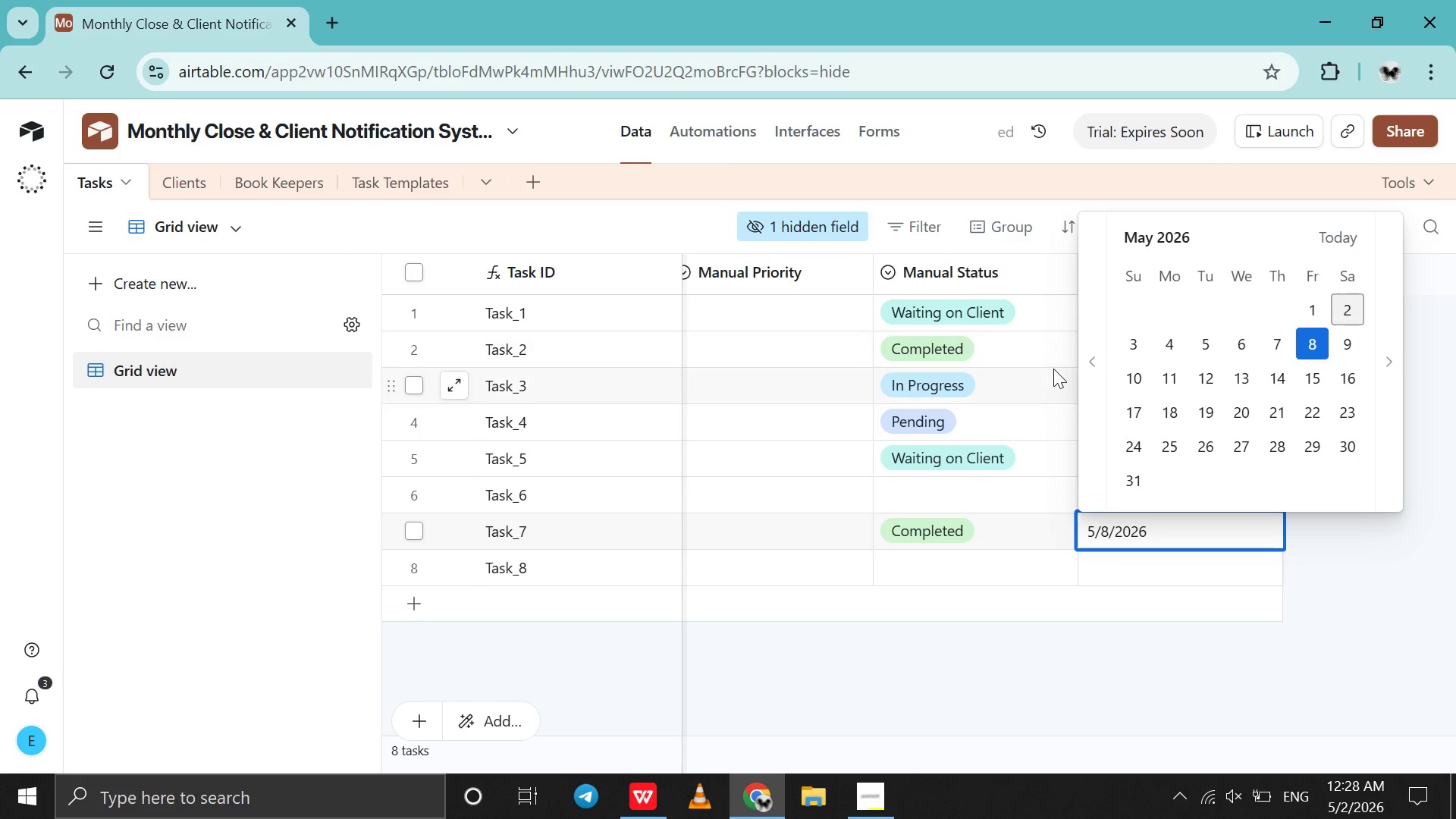 
left_click([1095, 369])
 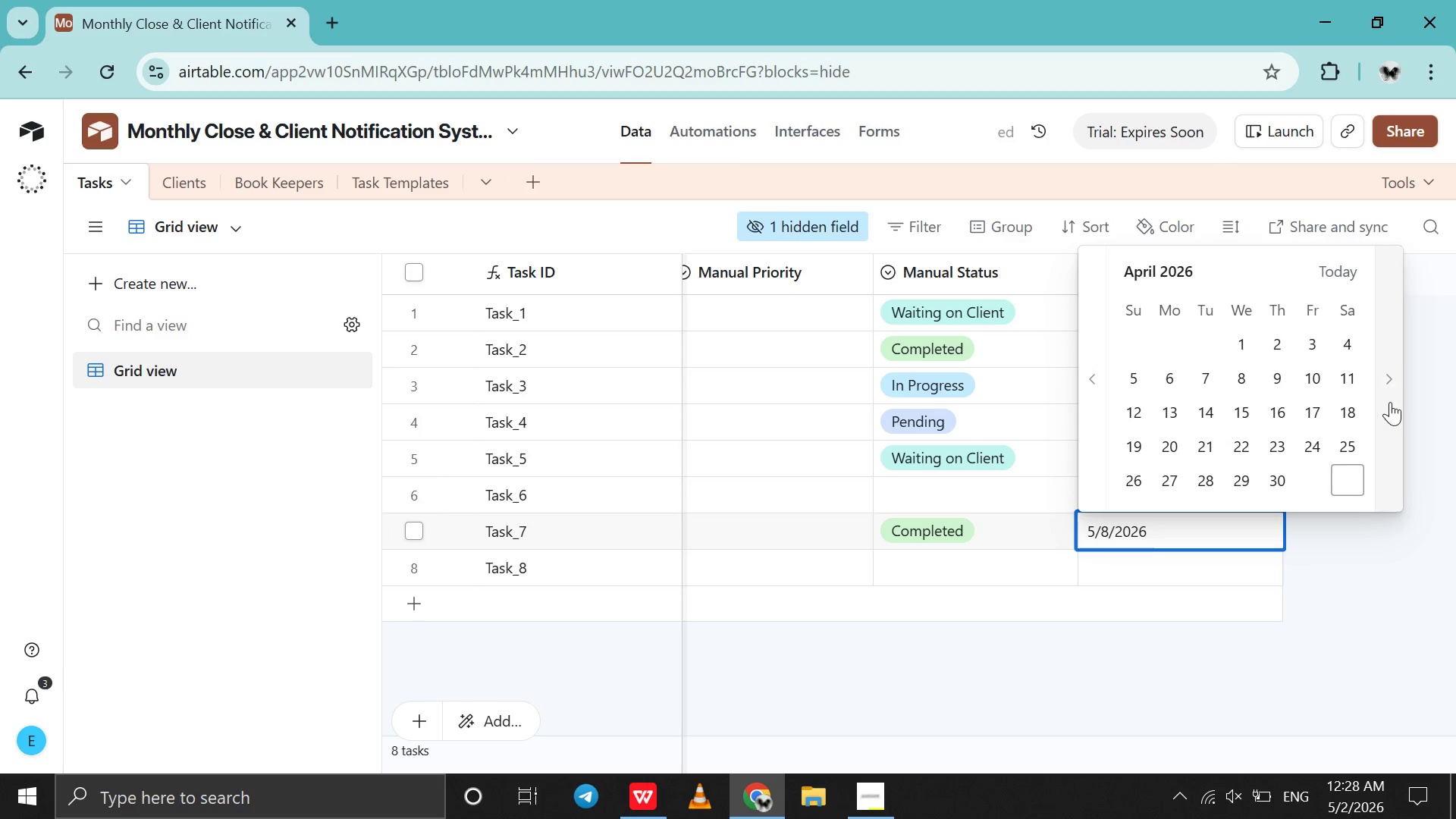 
left_click([1390, 402])
 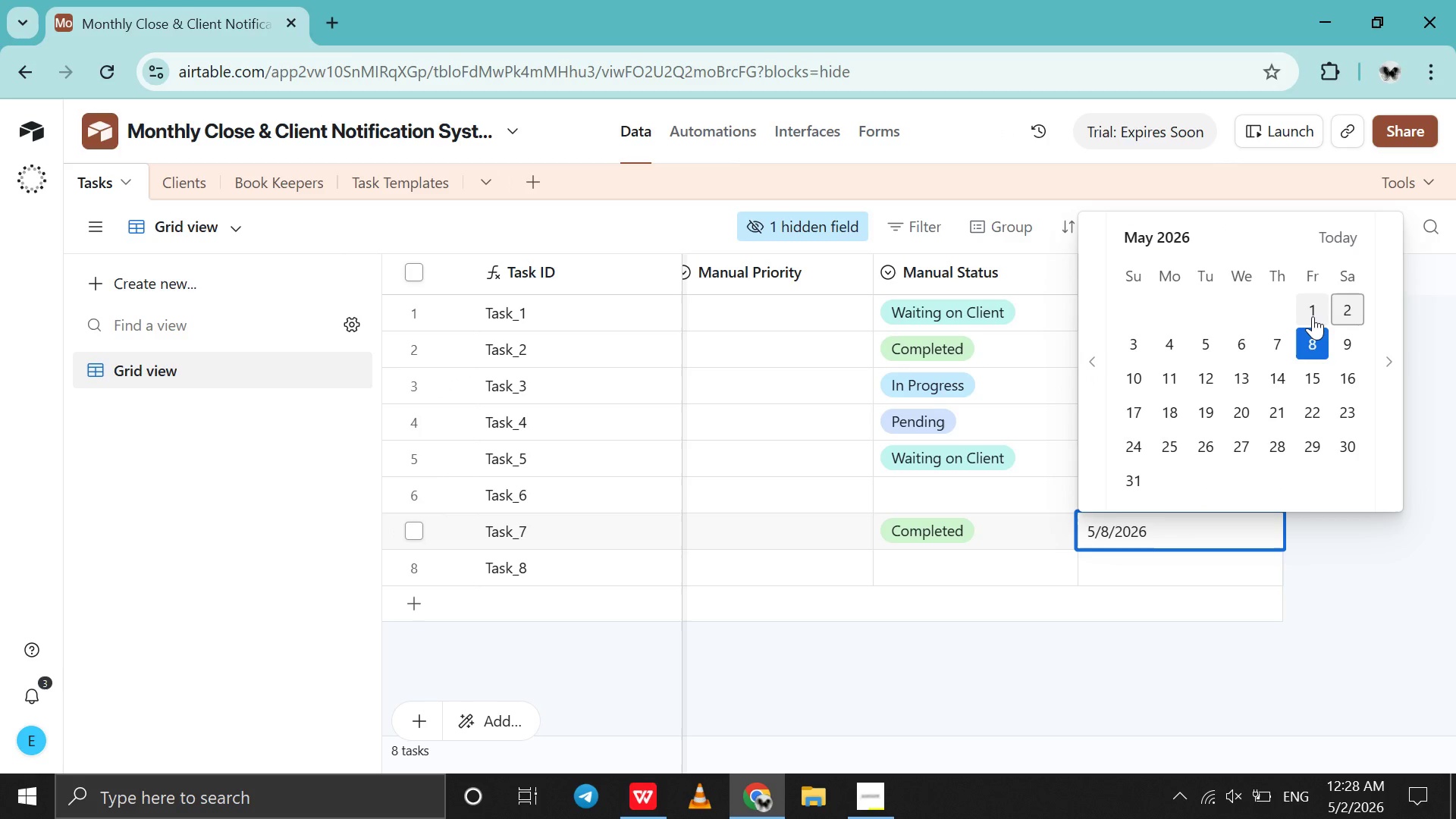 
left_click([1313, 316])
 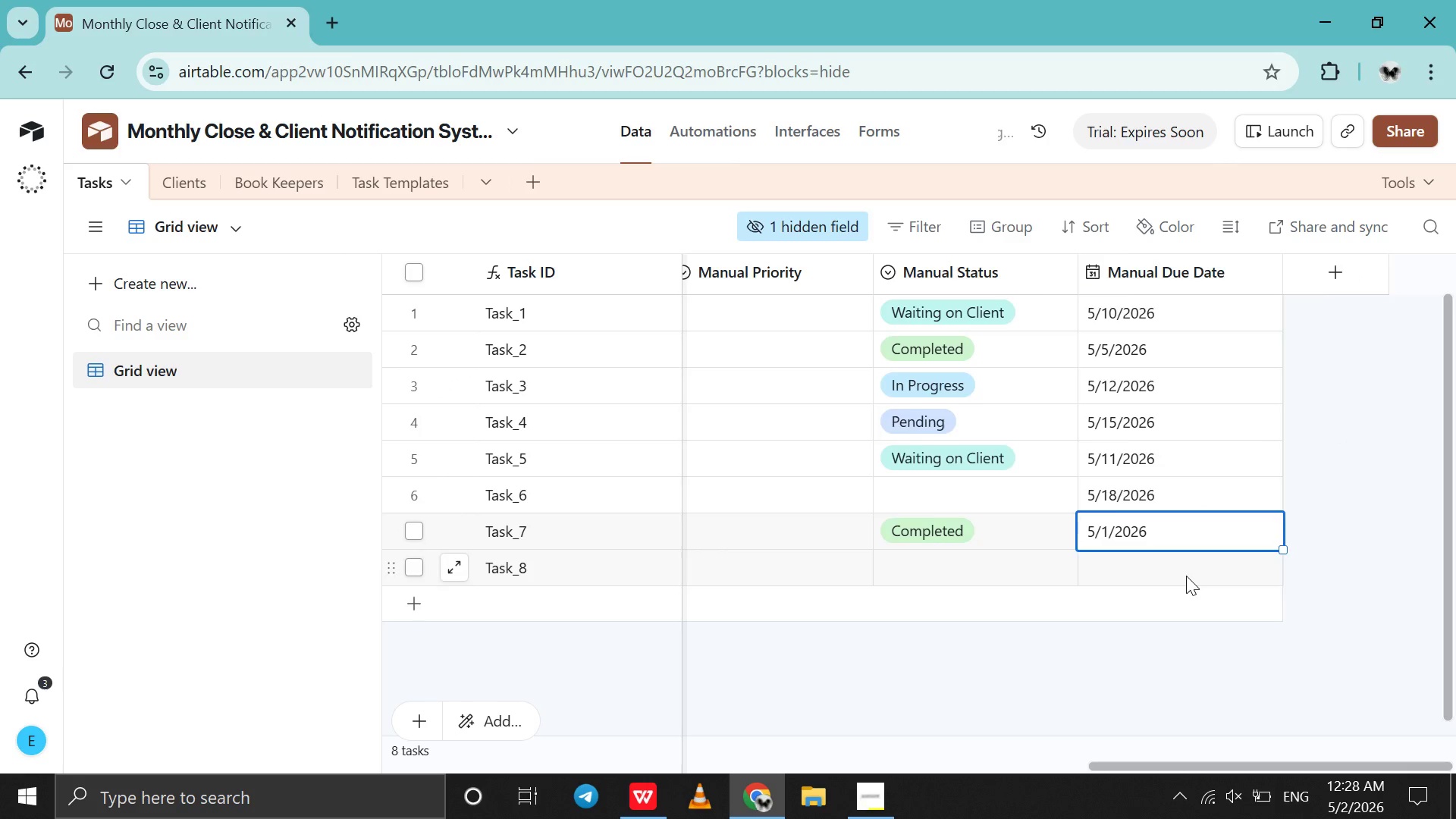 
scroll: coordinate [1186, 576], scroll_direction: up, amount: 12.0
 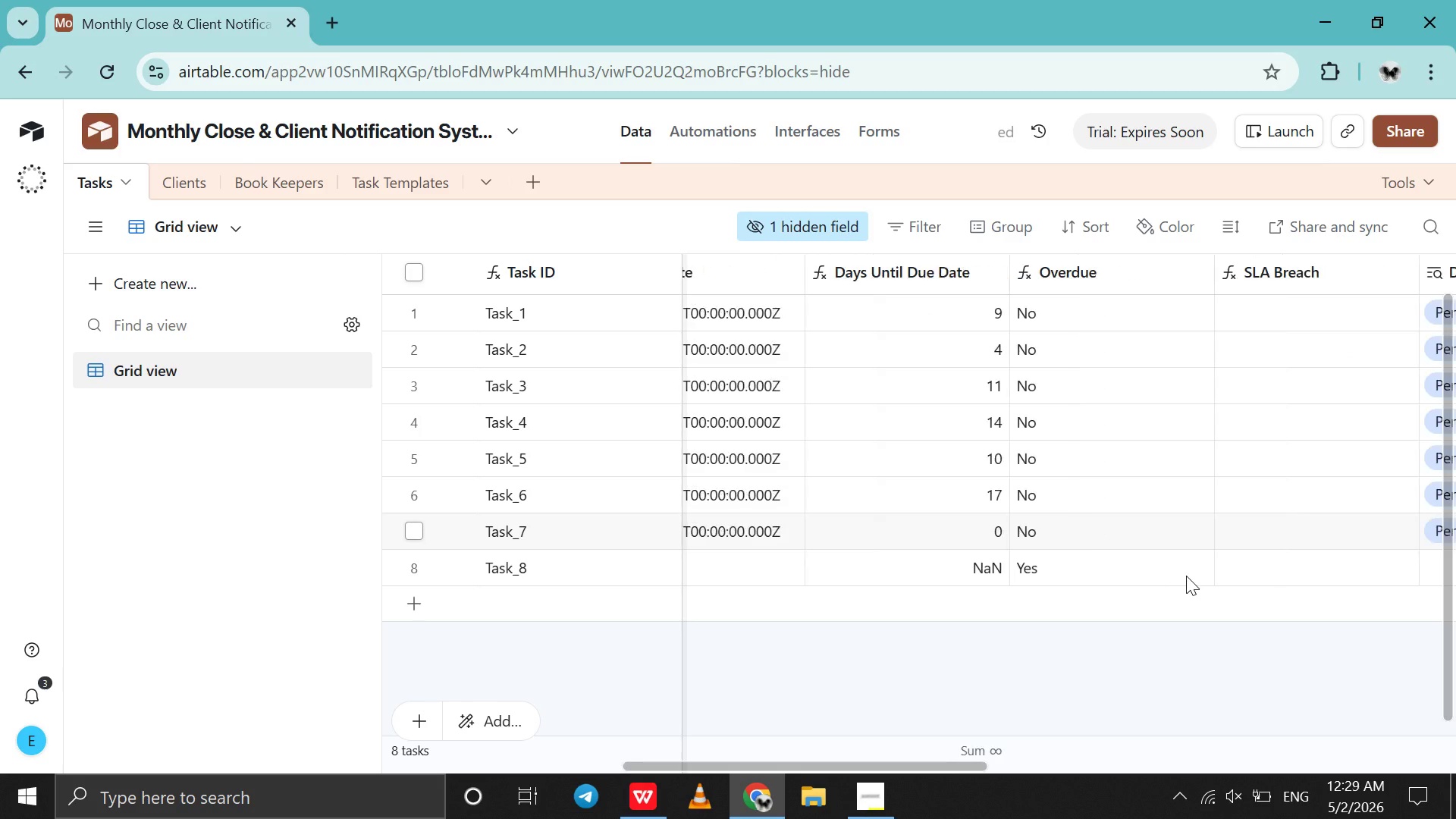 
scroll: coordinate [1186, 576], scroll_direction: down, amount: 1.0
 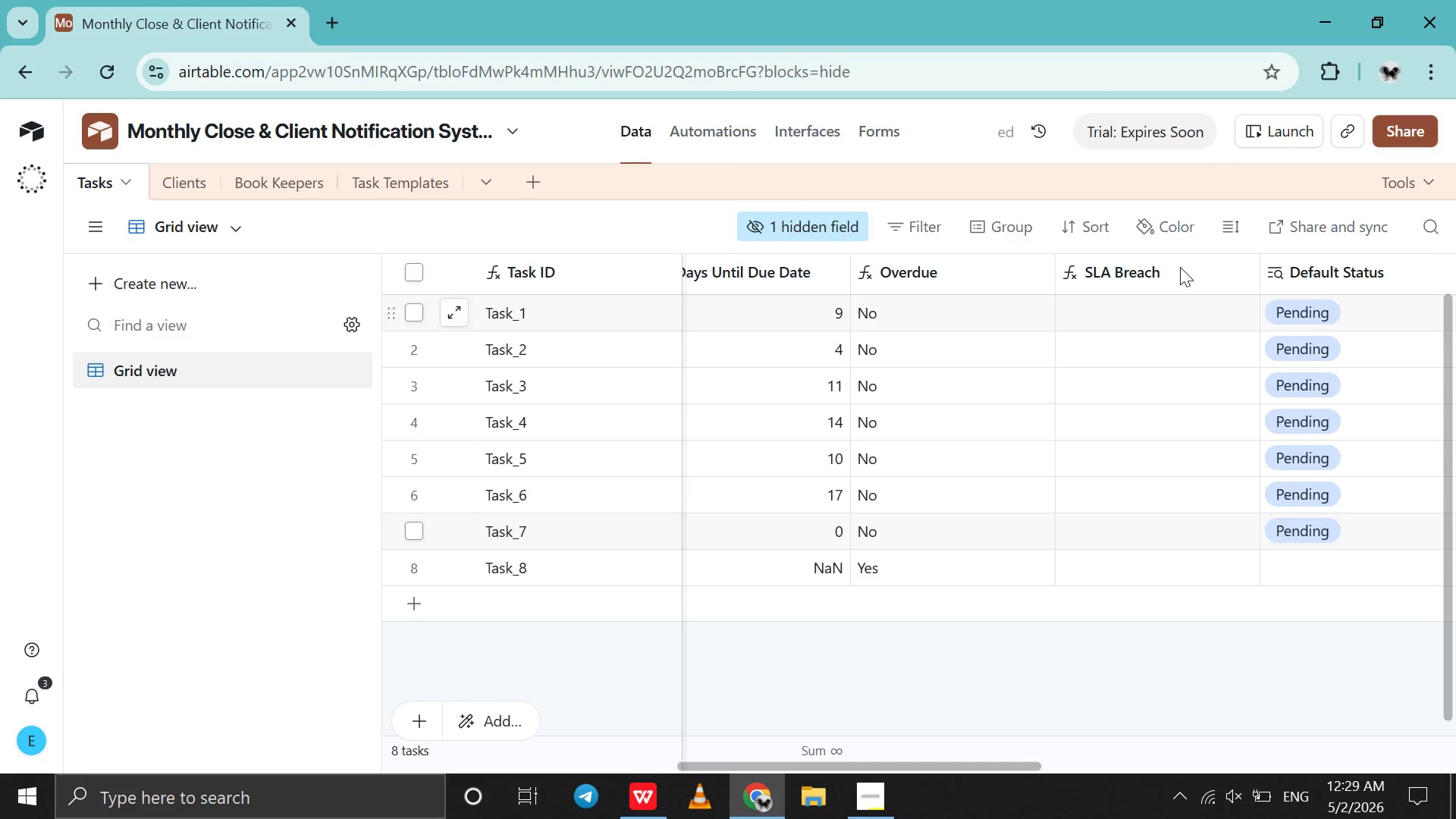 
left_click([1180, 267])
 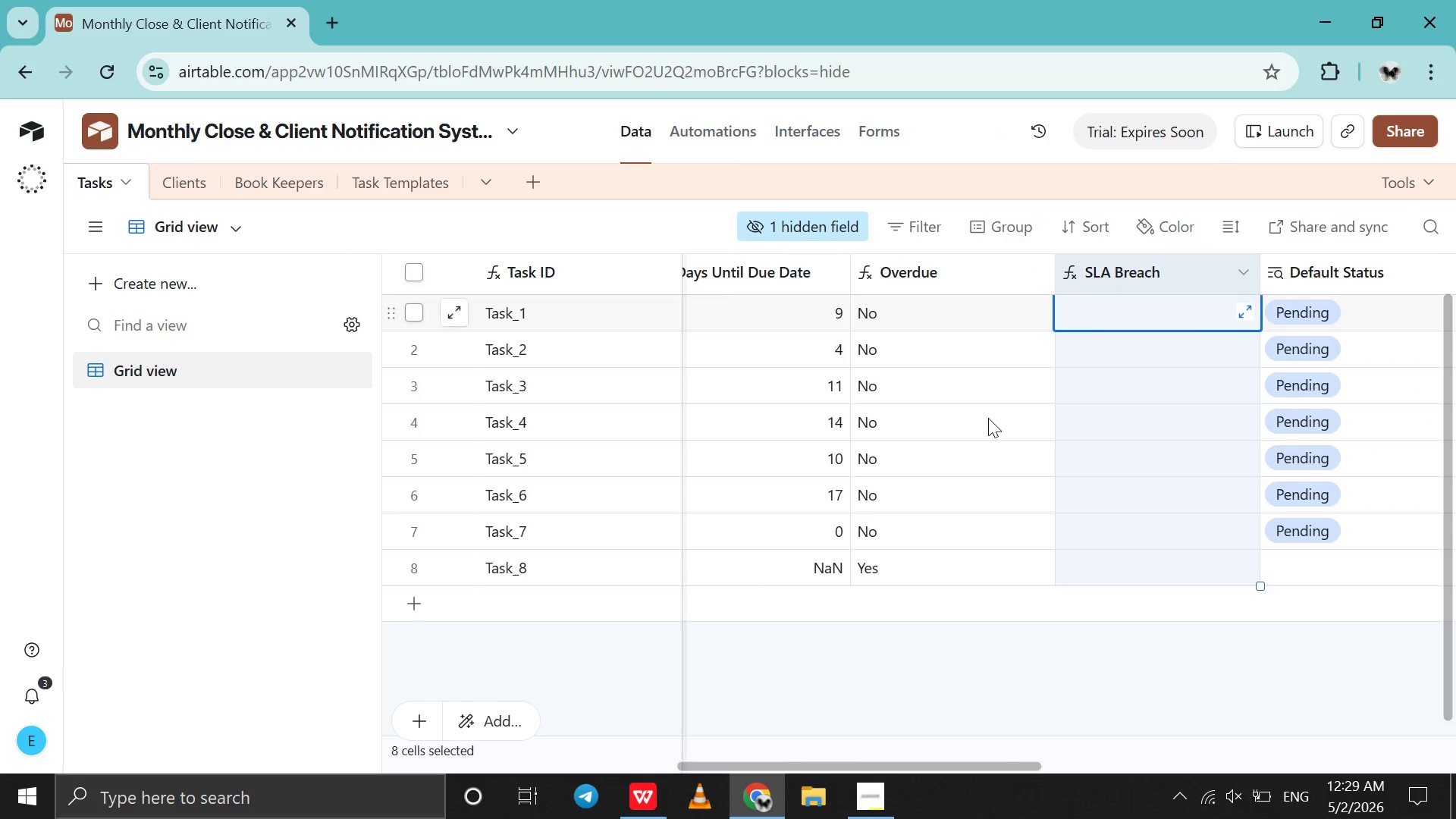 
left_click([985, 421])
 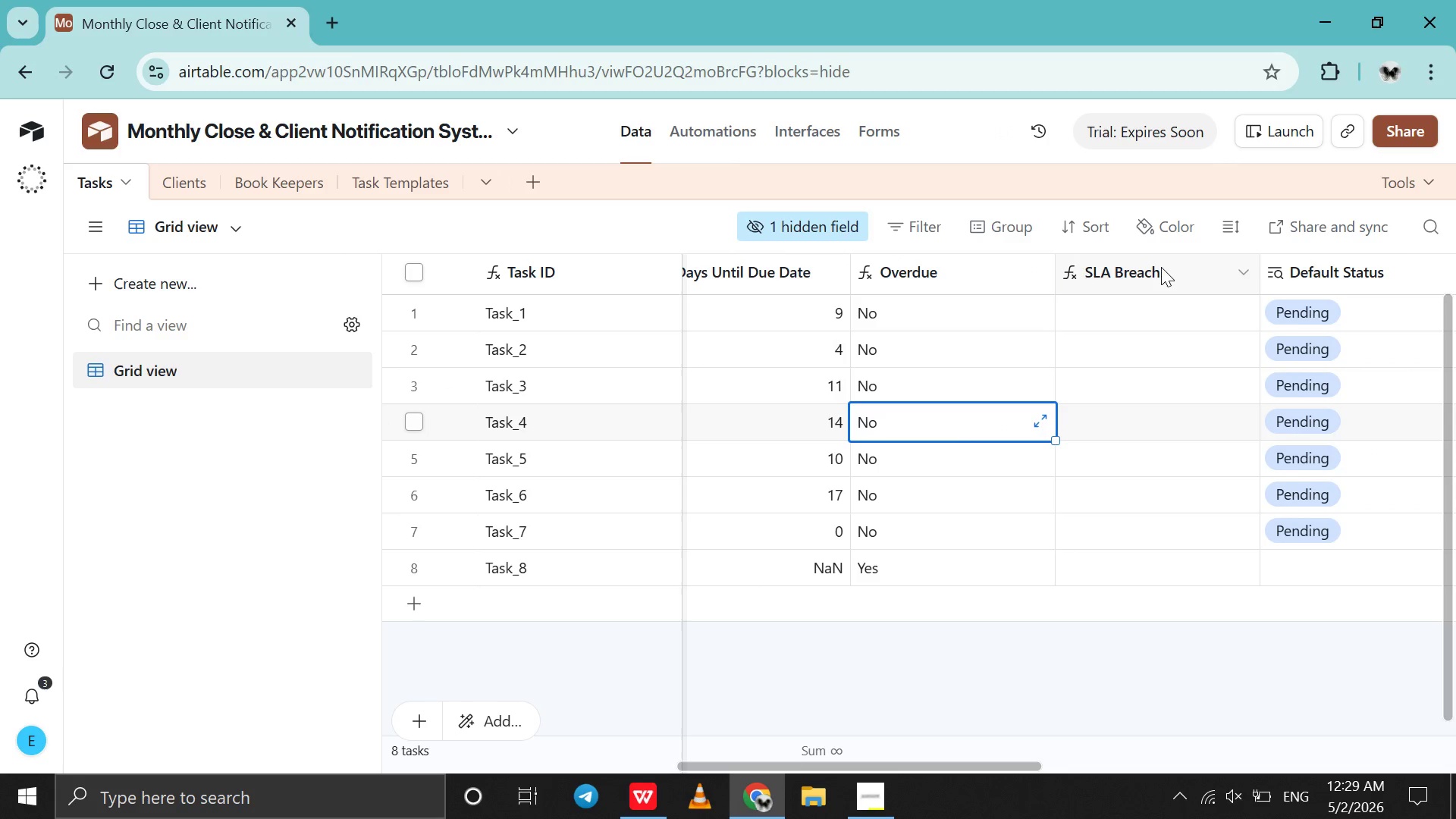 
left_click([1161, 267])
 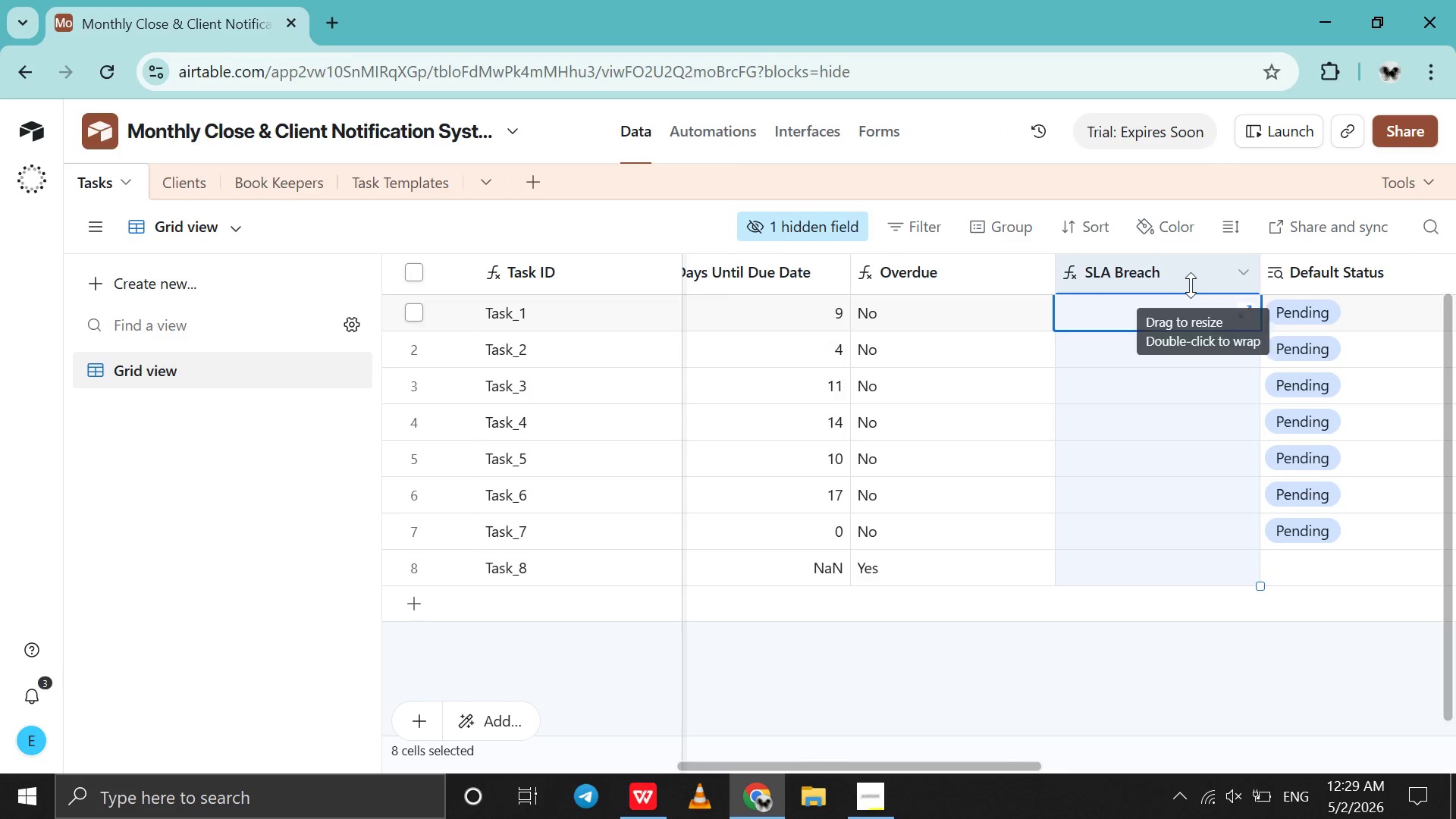 
double_click([1191, 285])
 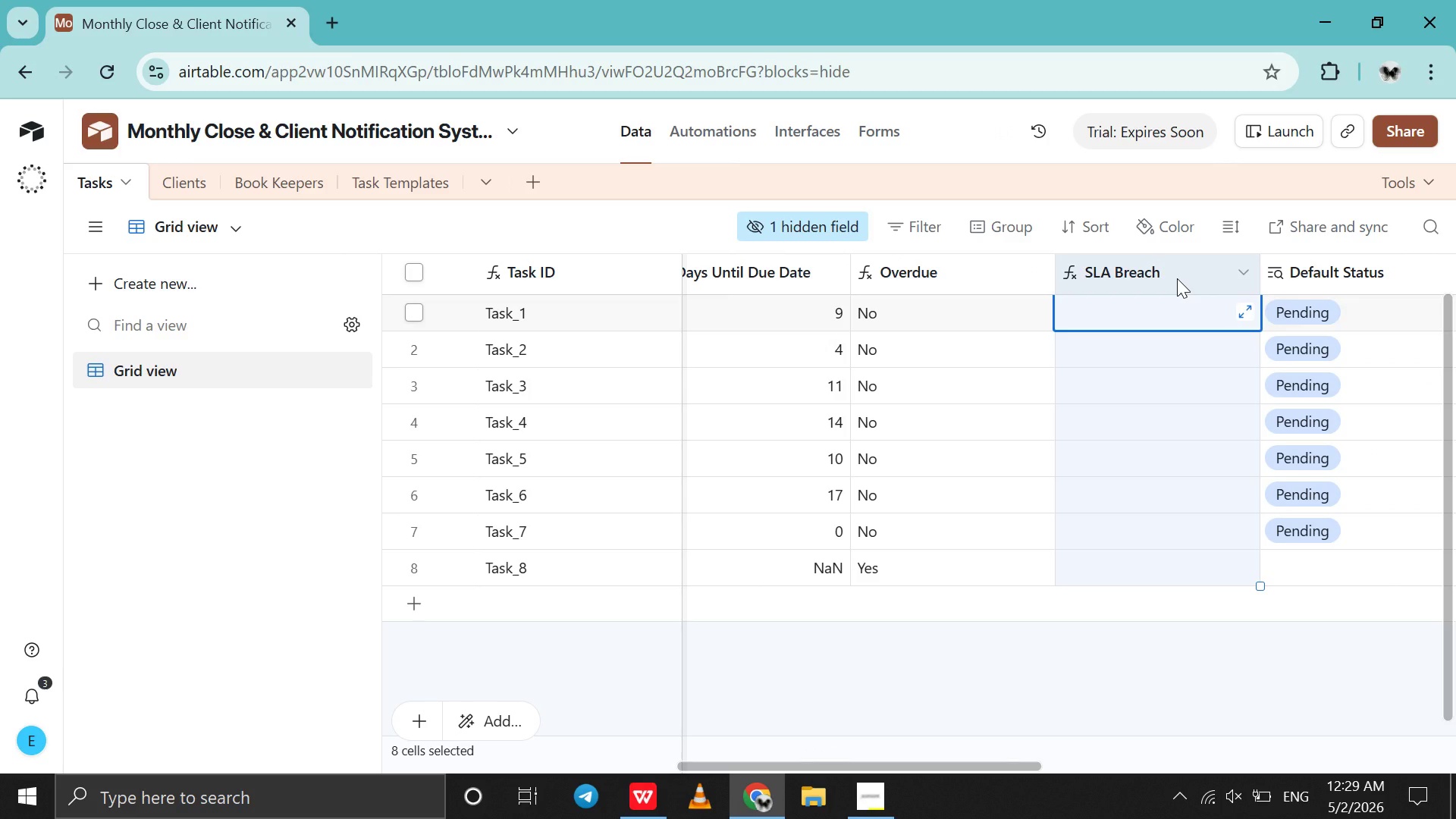 
double_click([1177, 278])
 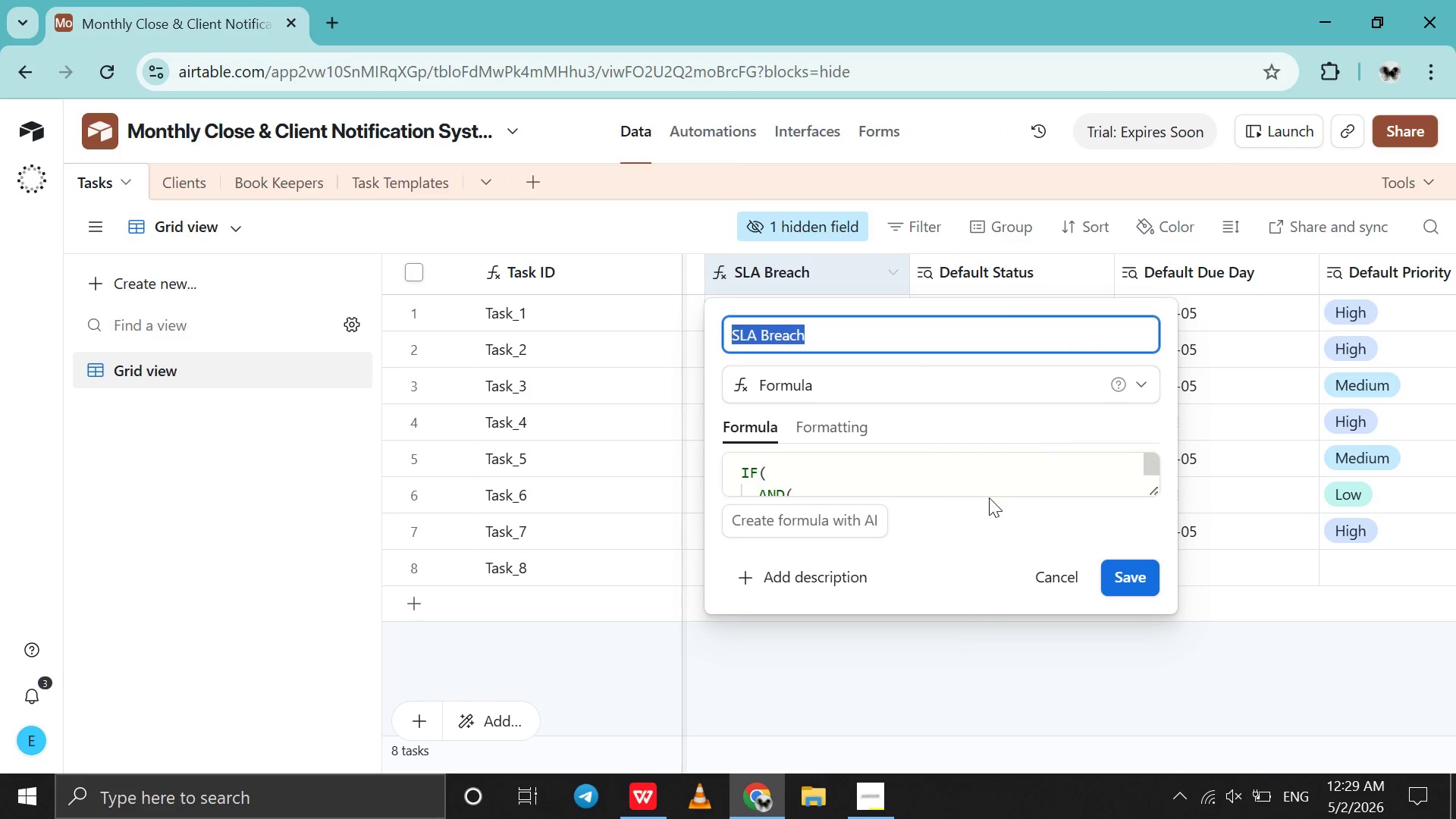 
scroll: coordinate [999, 474], scroll_direction: none, amount: 0.0
 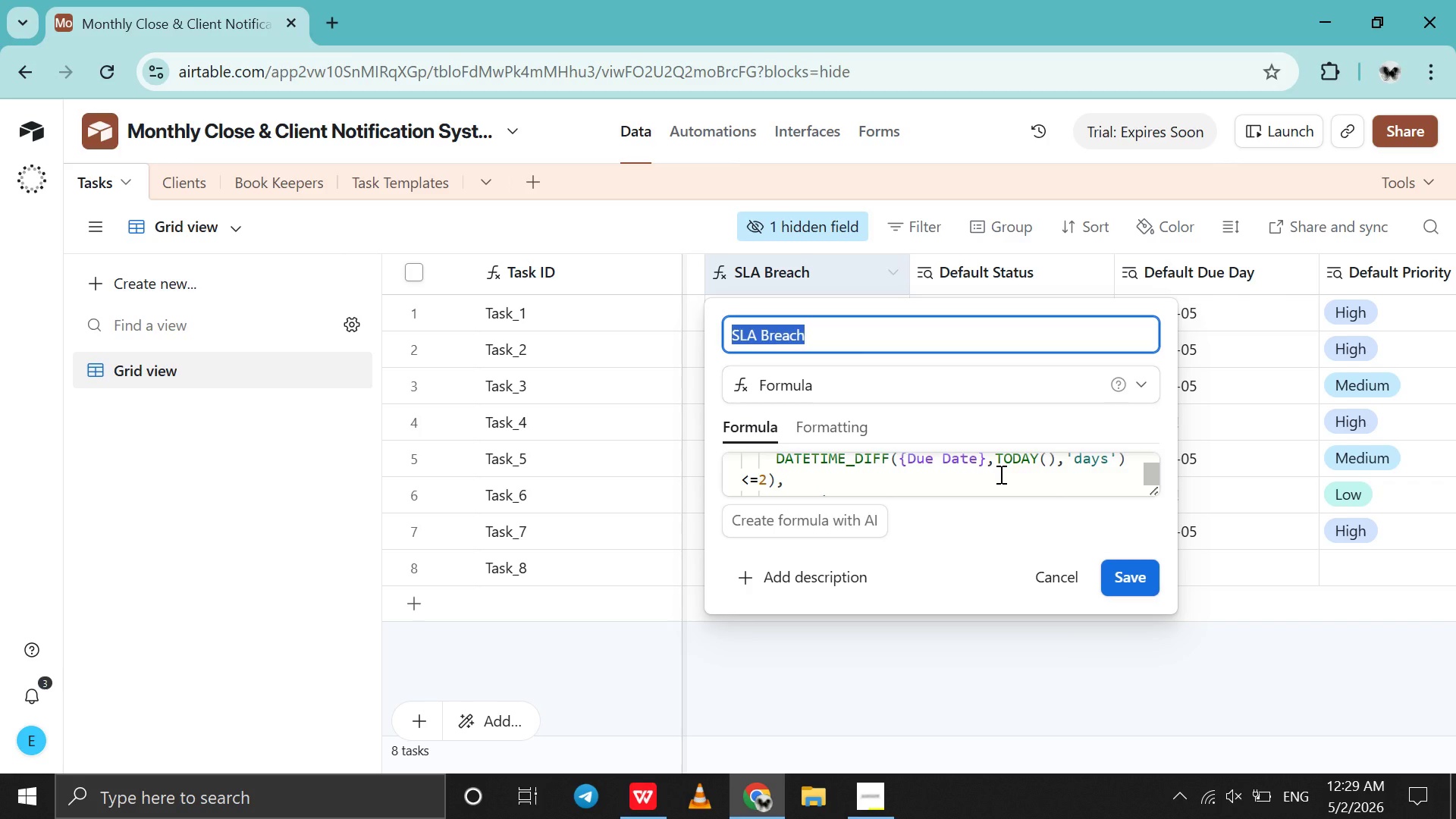 
scroll: coordinate [999, 474], scroll_direction: down, amount: 4.0
 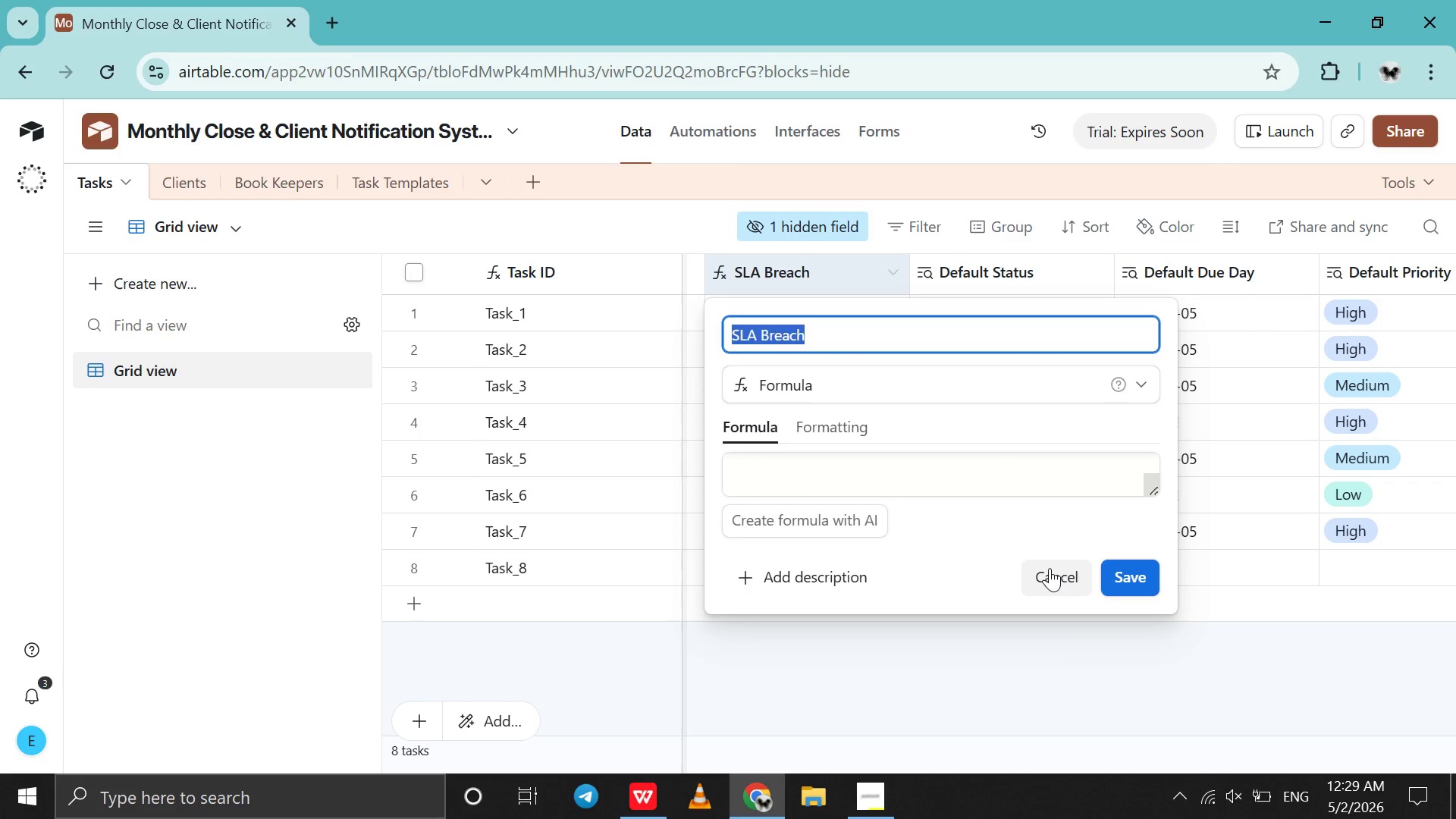 
left_click([1050, 568])
 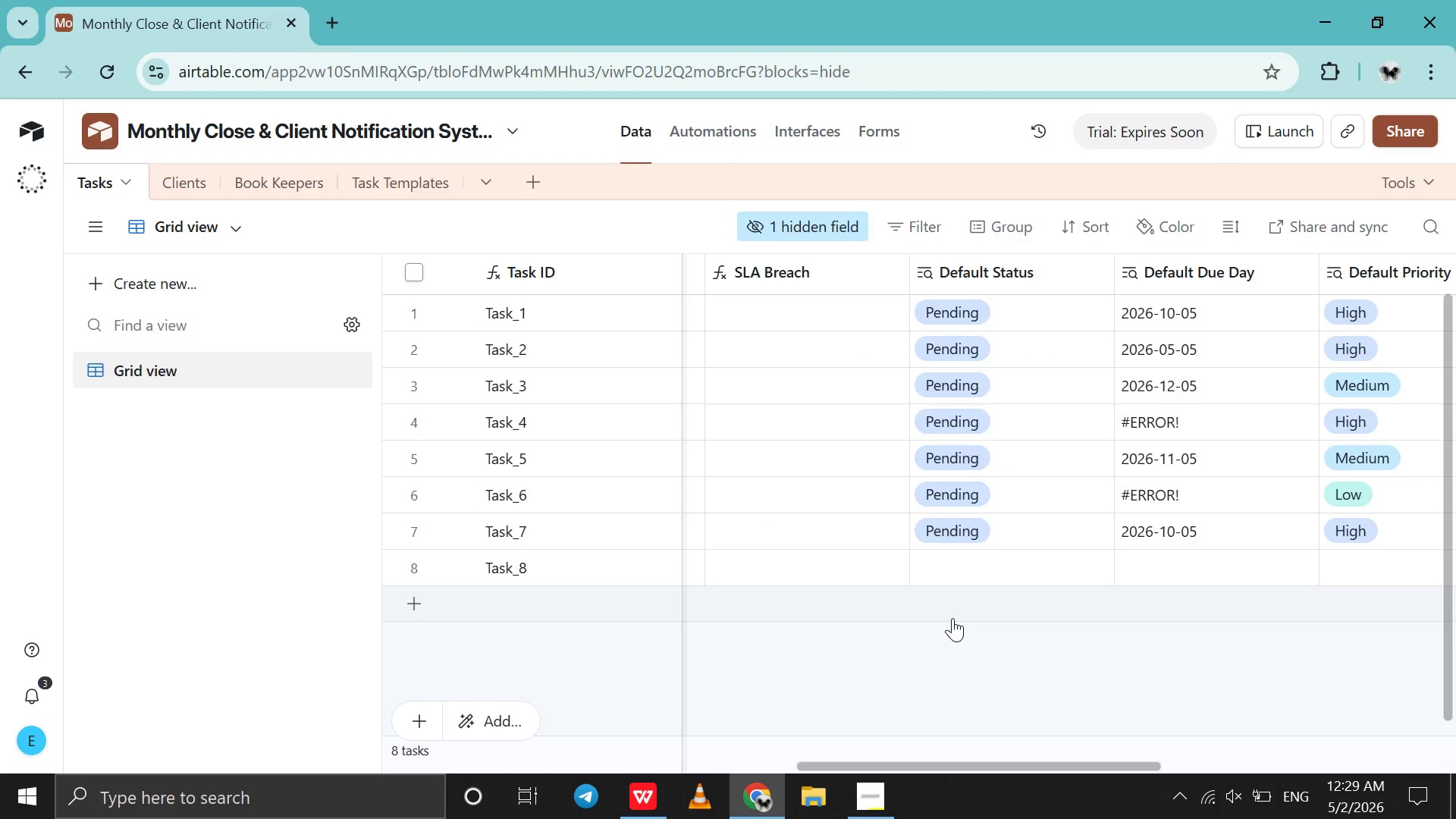 
left_click([952, 618])
 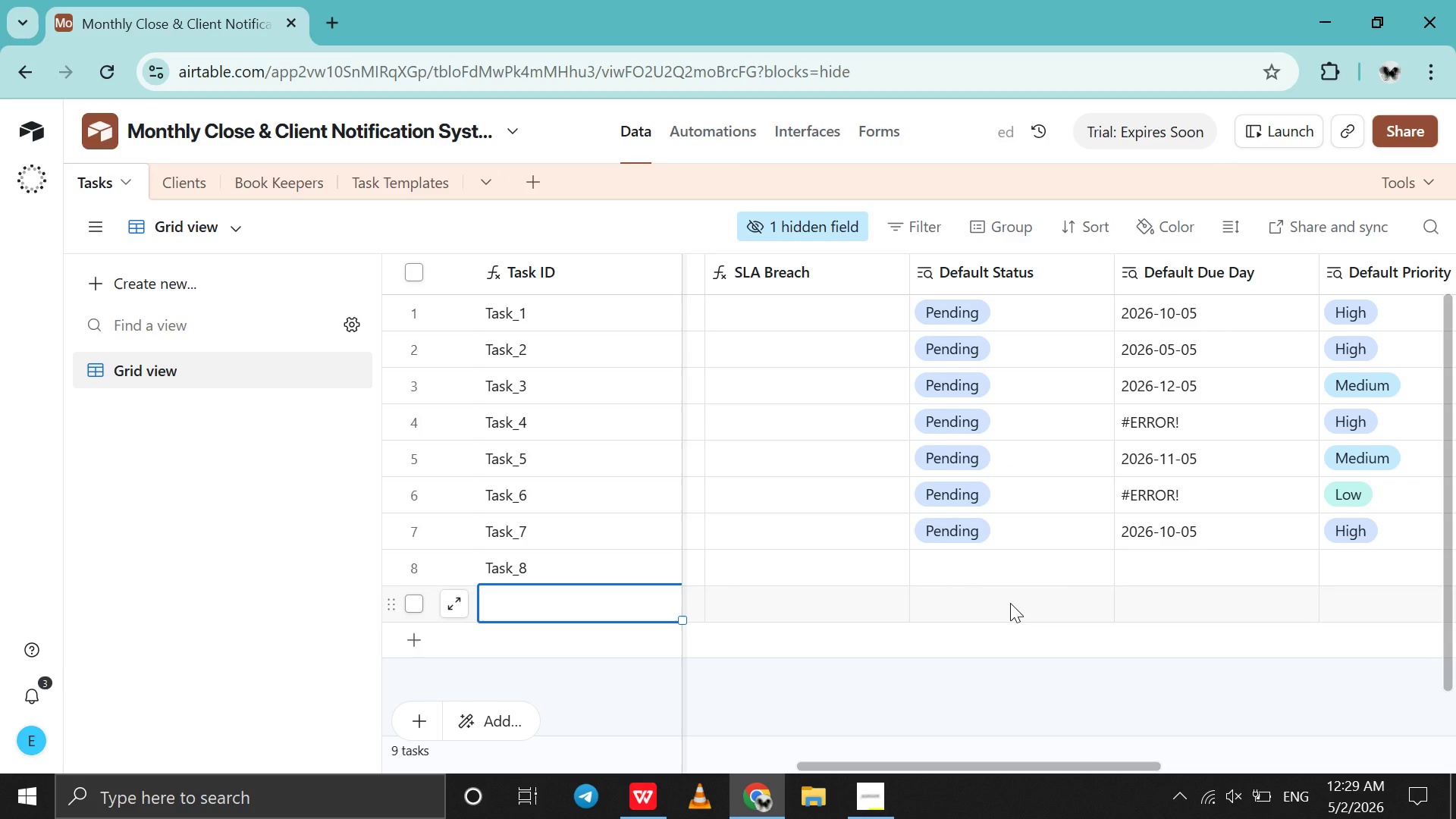 
scroll: coordinate [1010, 603], scroll_direction: down, amount: 10.0
 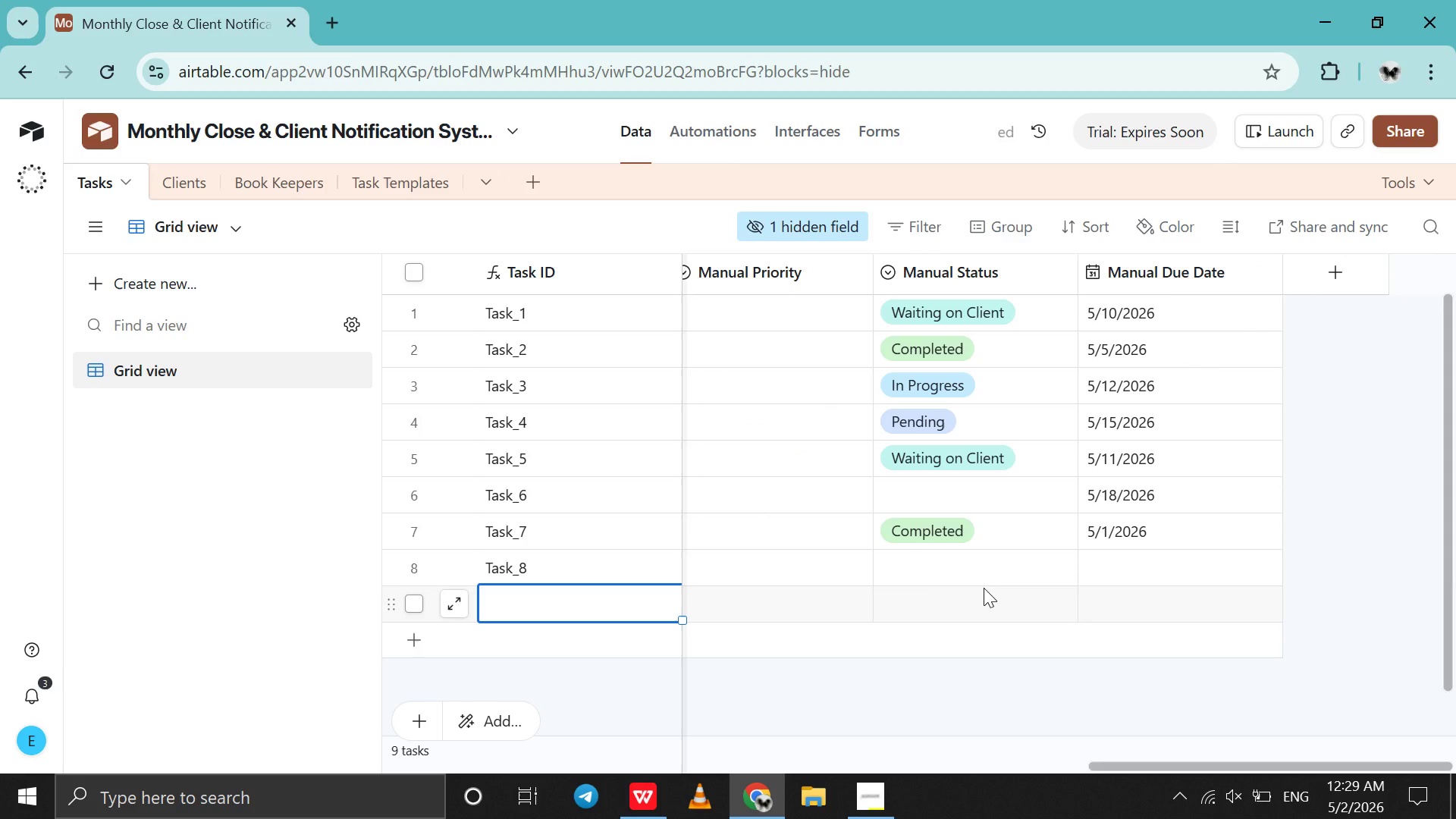 
scroll: coordinate [984, 588], scroll_direction: up, amount: 3.0
 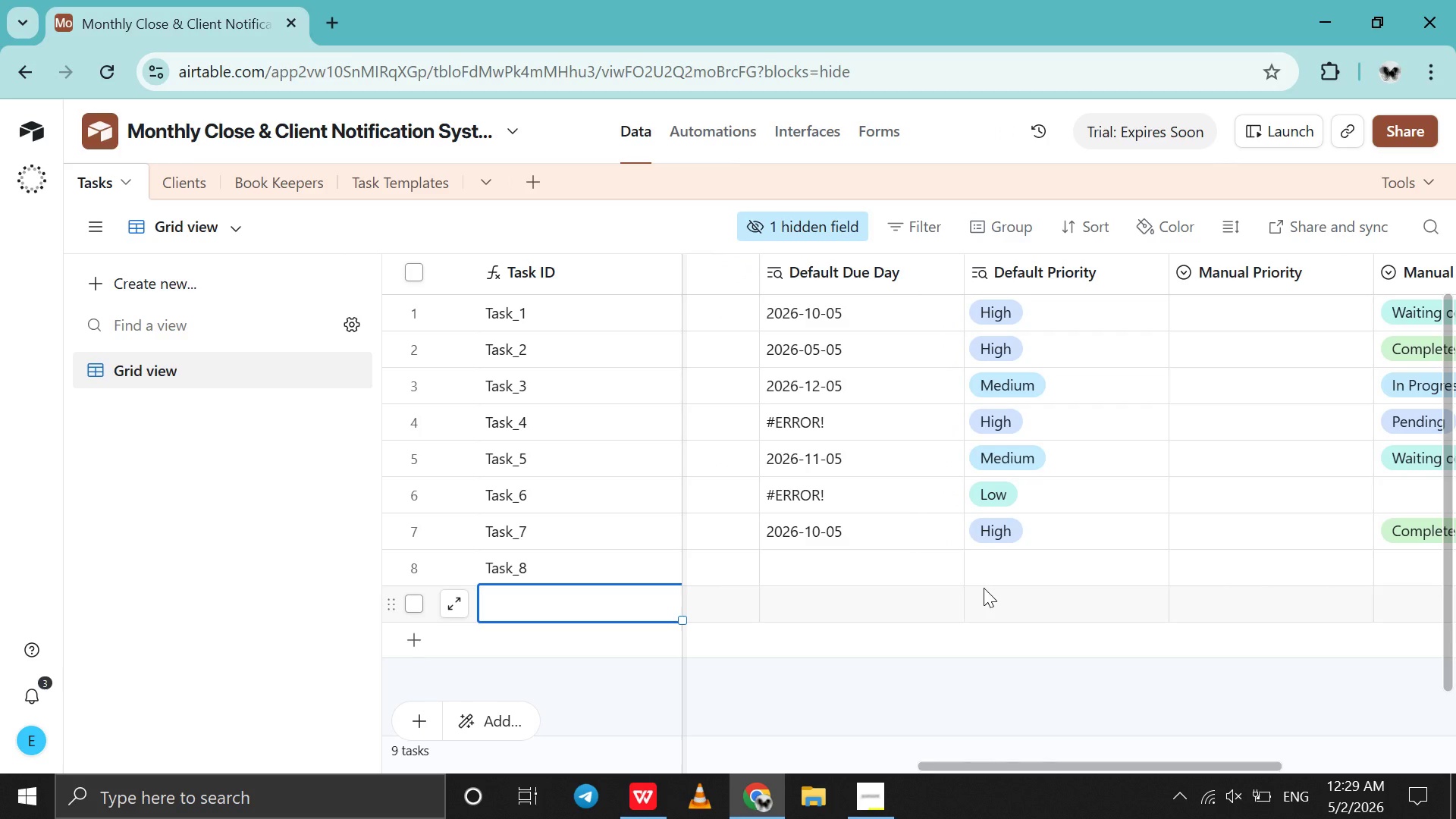 
wait(5.07)
 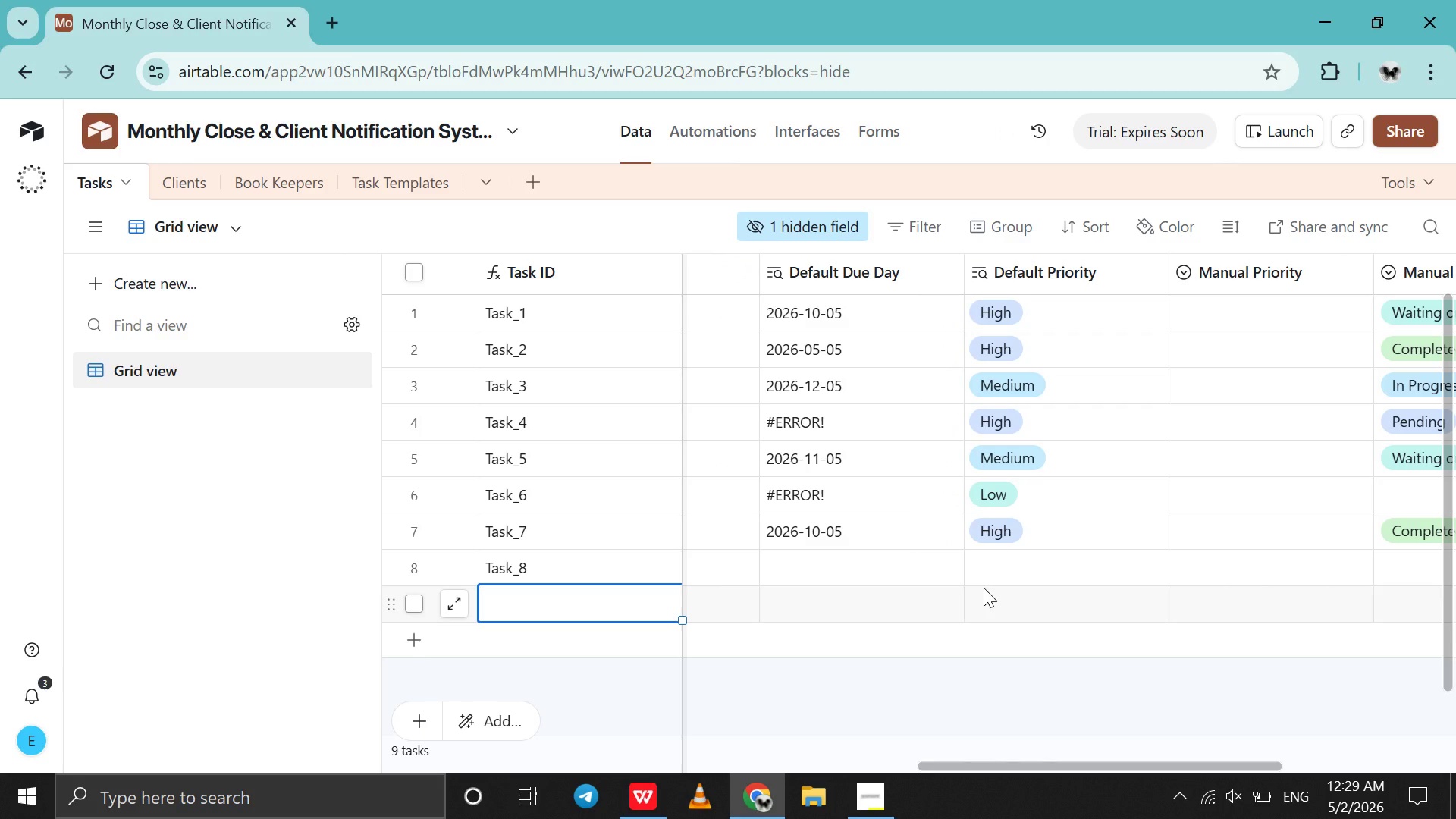 
scroll: coordinate [984, 588], scroll_direction: up, amount: 14.0
 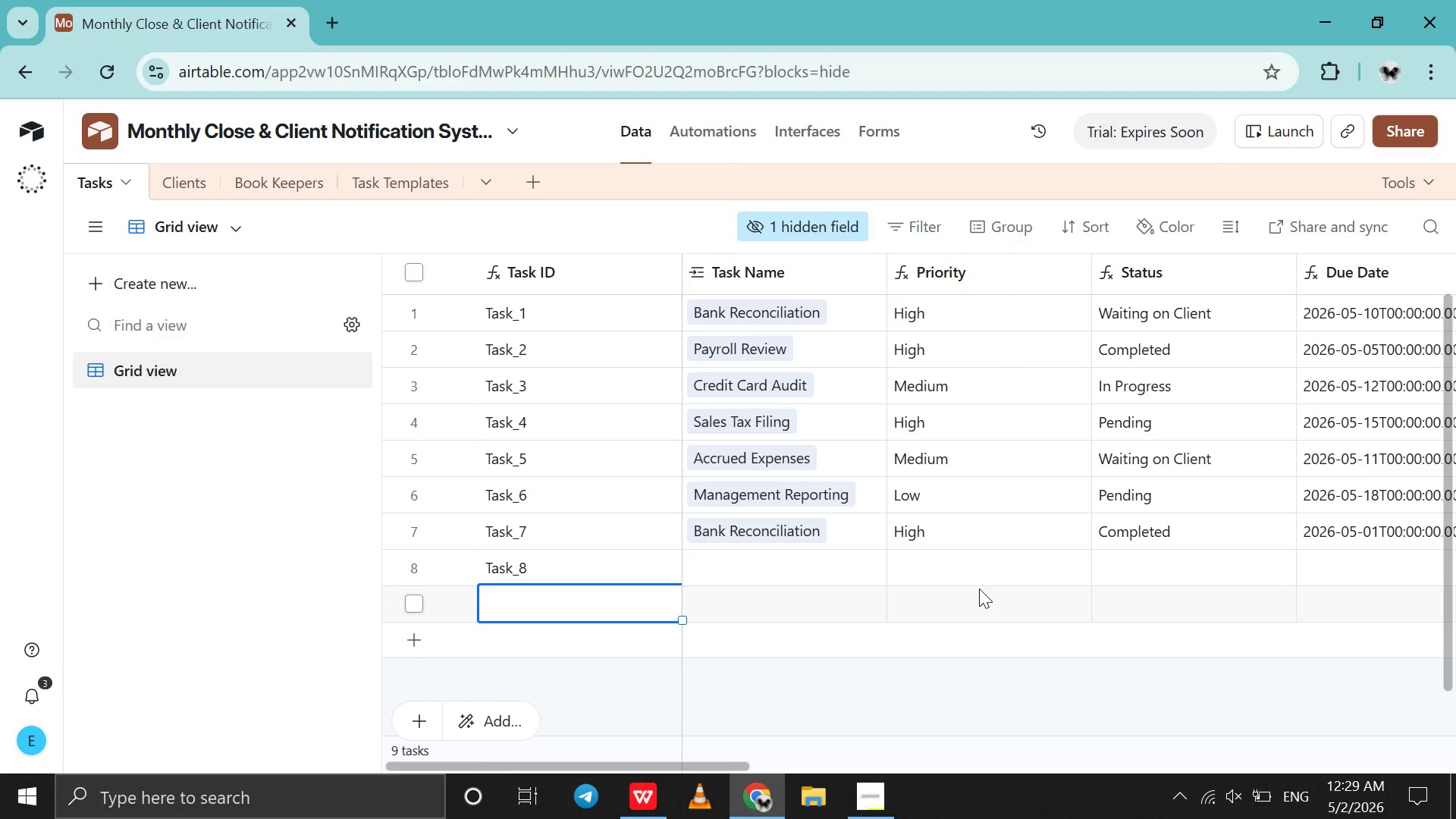 
left_click([769, 570])
 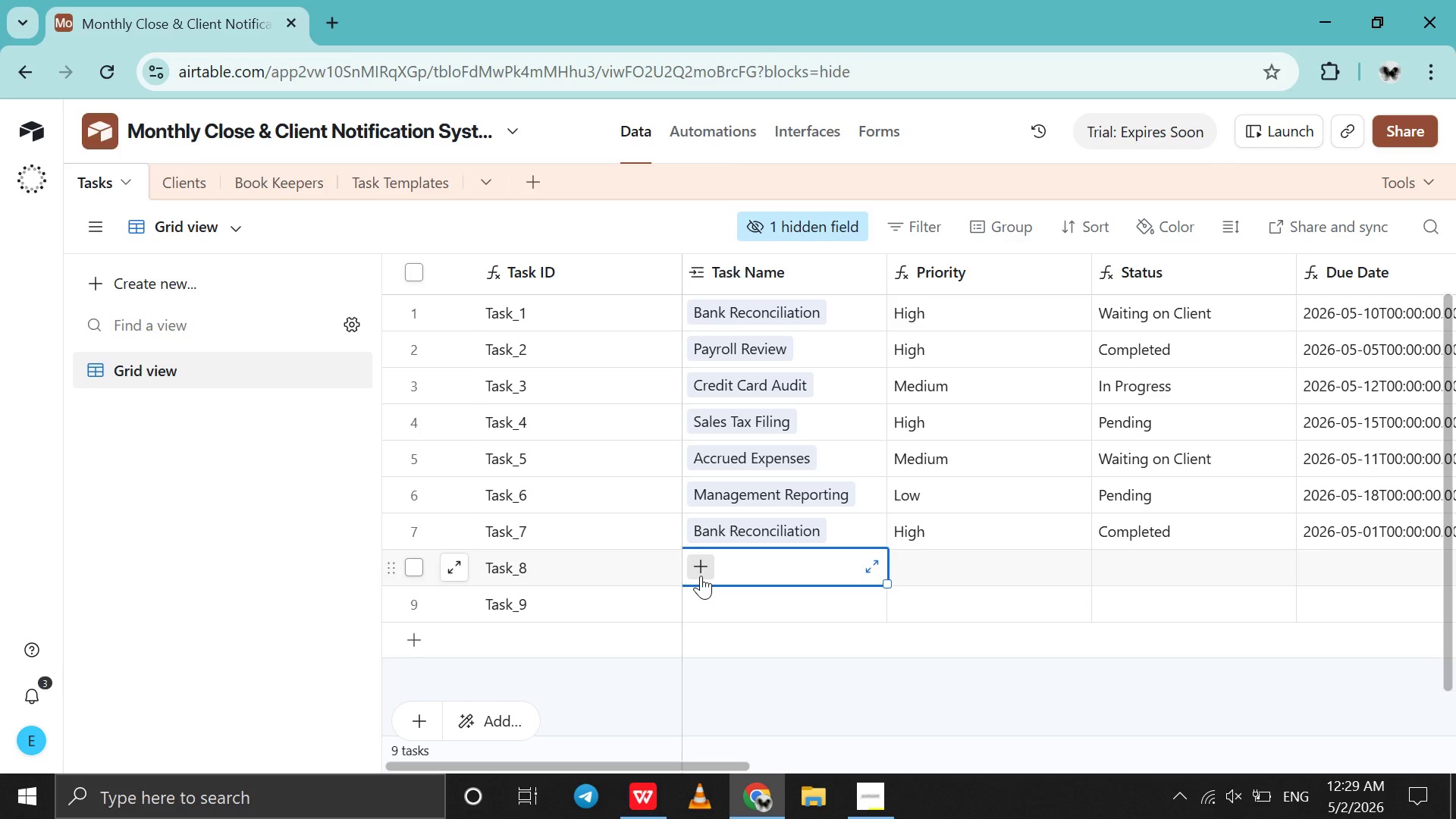 
left_click([701, 576])
 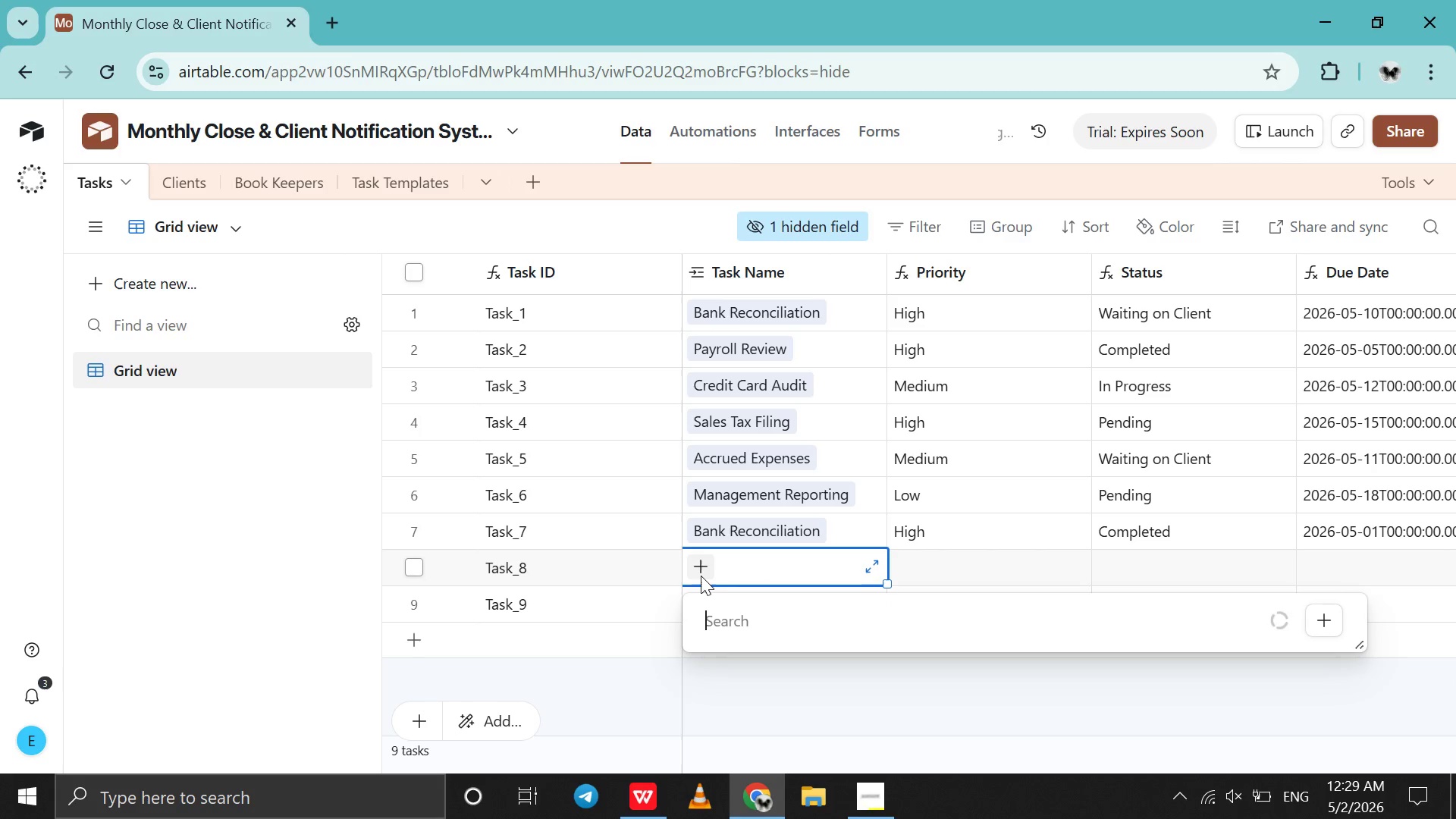 
type(fi)
 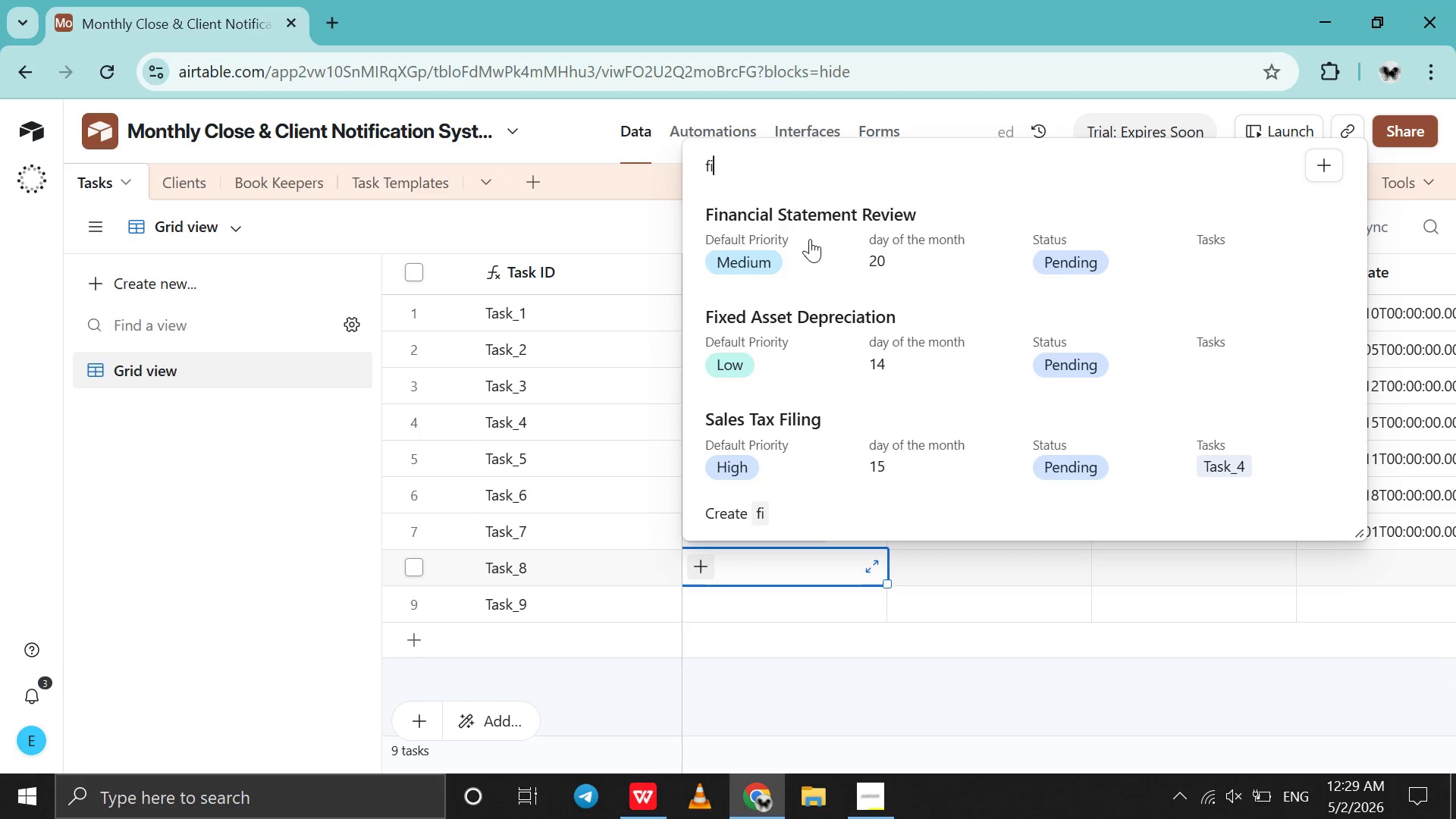 
left_click([811, 235])
 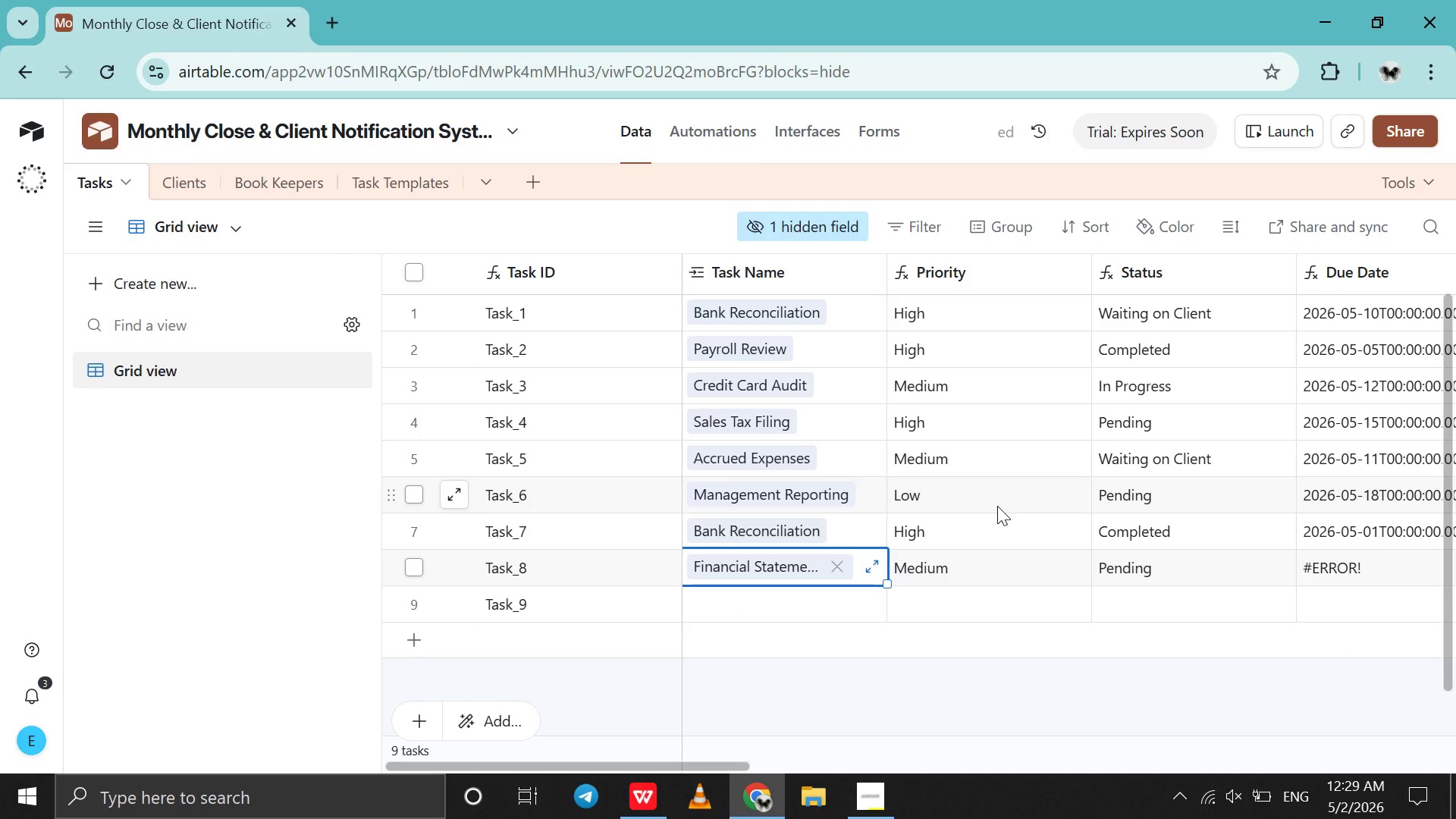 
wait(5.38)
 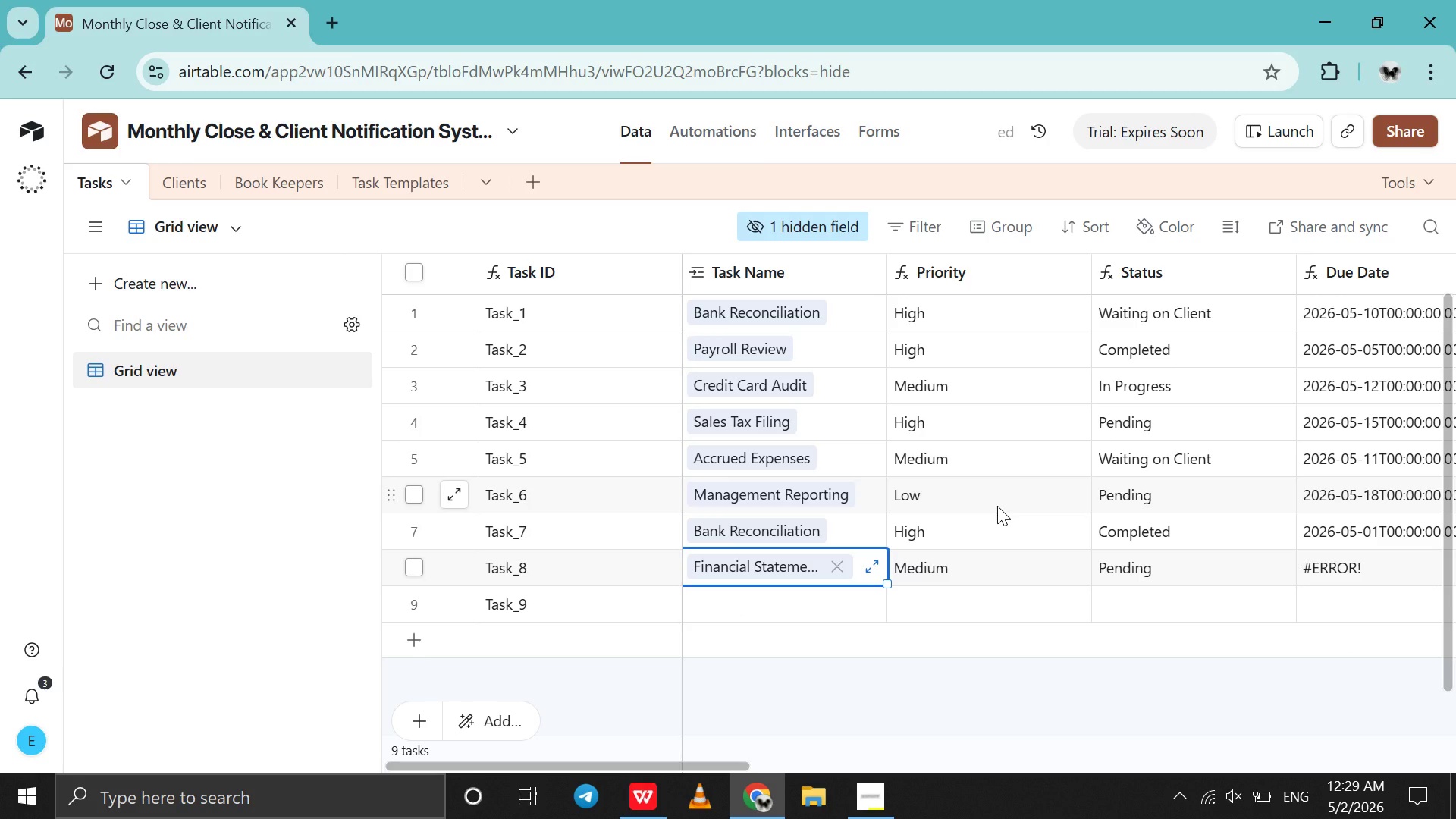 
scroll: coordinate [1107, 564], scroll_direction: down, amount: 30.0
 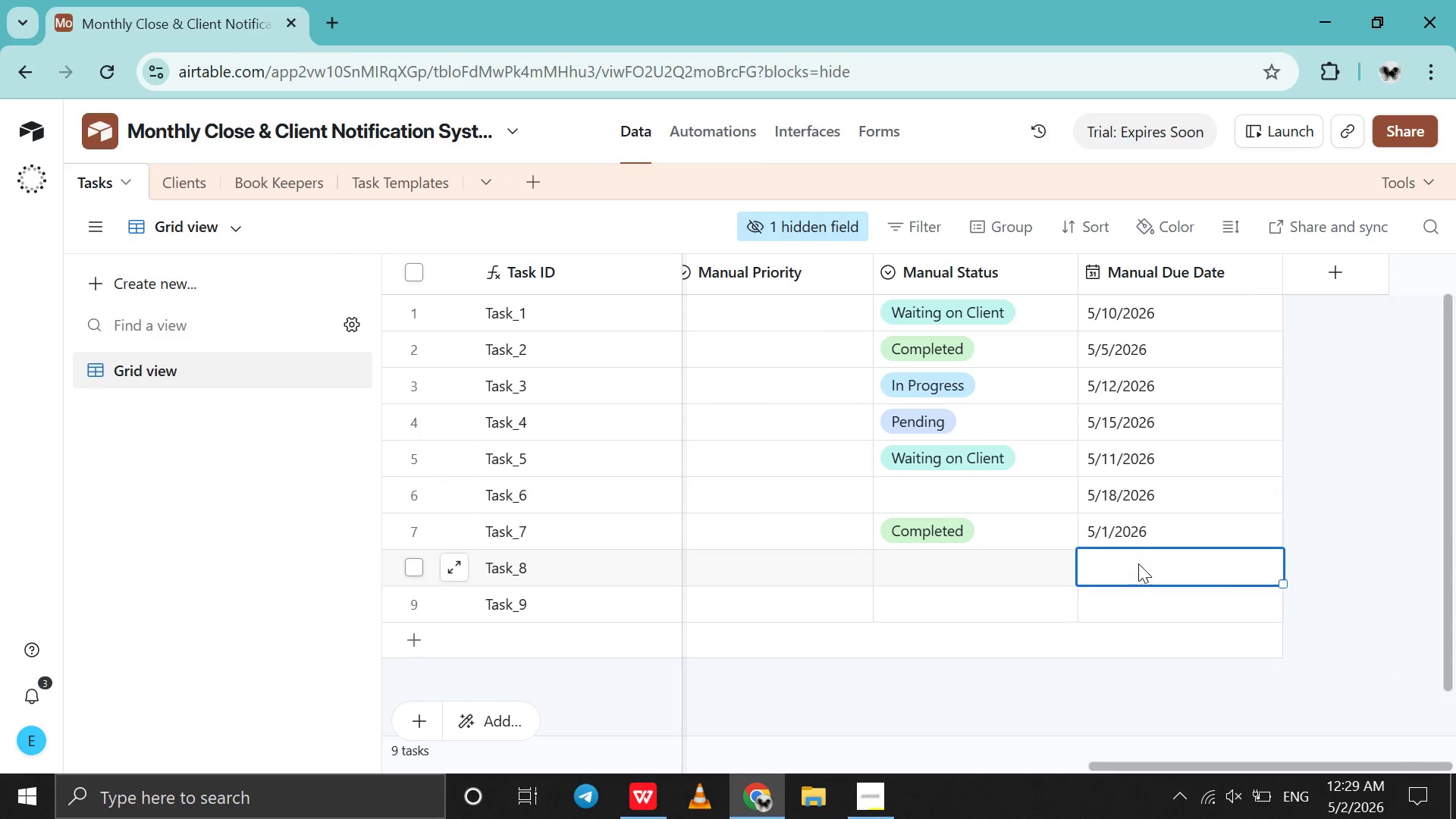 
double_click([1138, 563])
 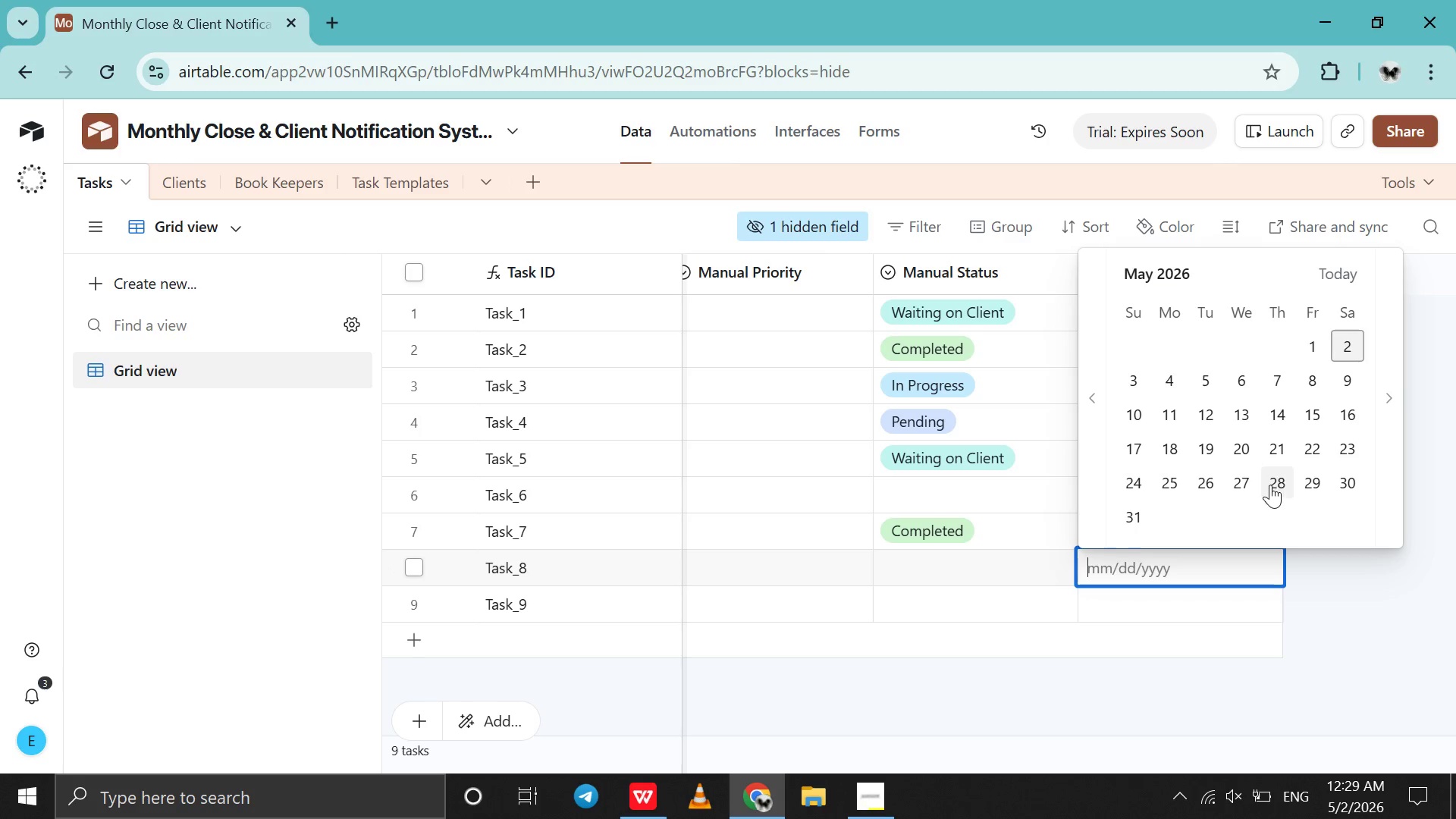 
left_click([1244, 454])
 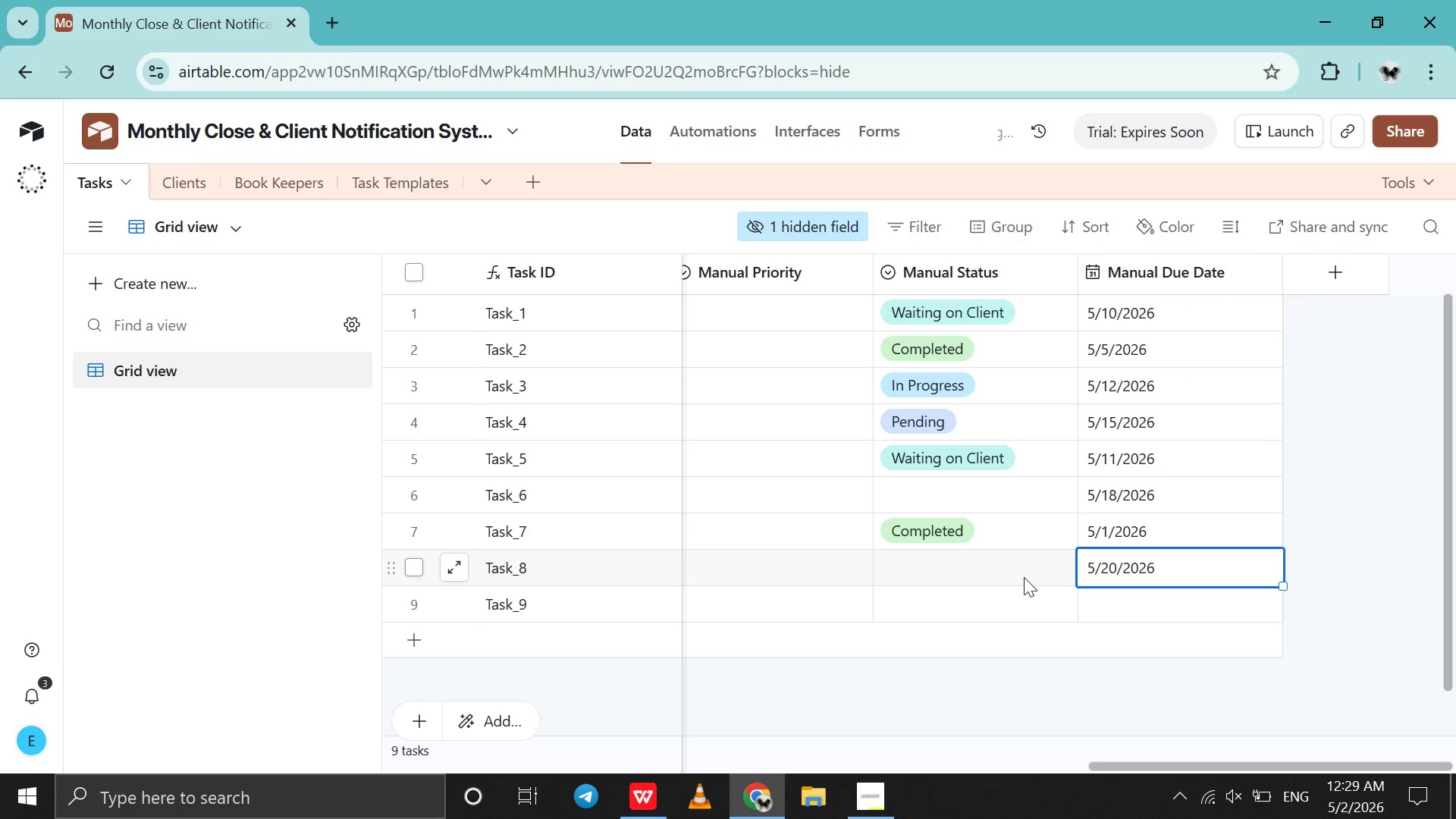 
scroll: coordinate [1024, 577], scroll_direction: up, amount: 13.0
 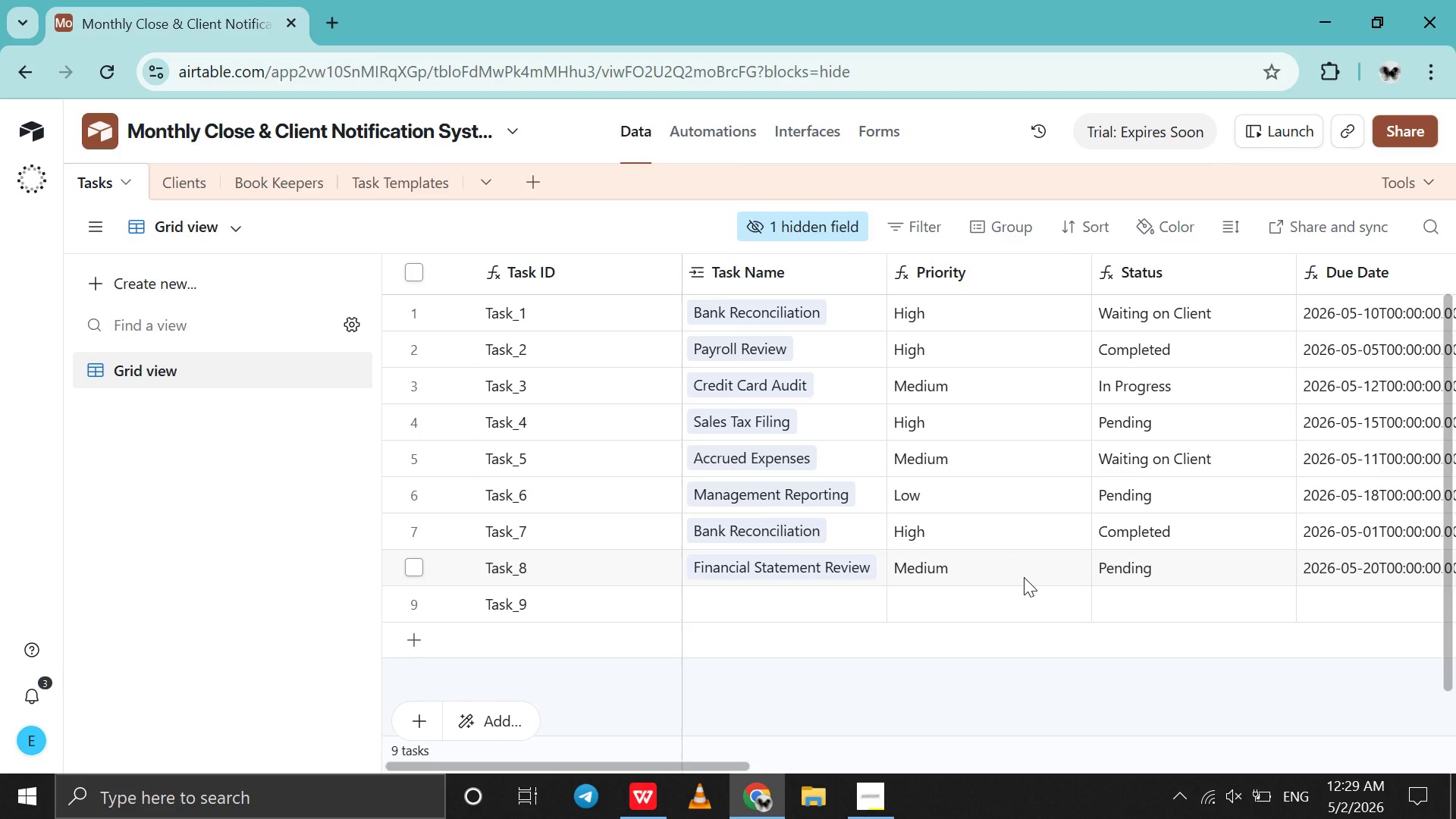 
scroll: coordinate [1024, 577], scroll_direction: down, amount: 11.0
 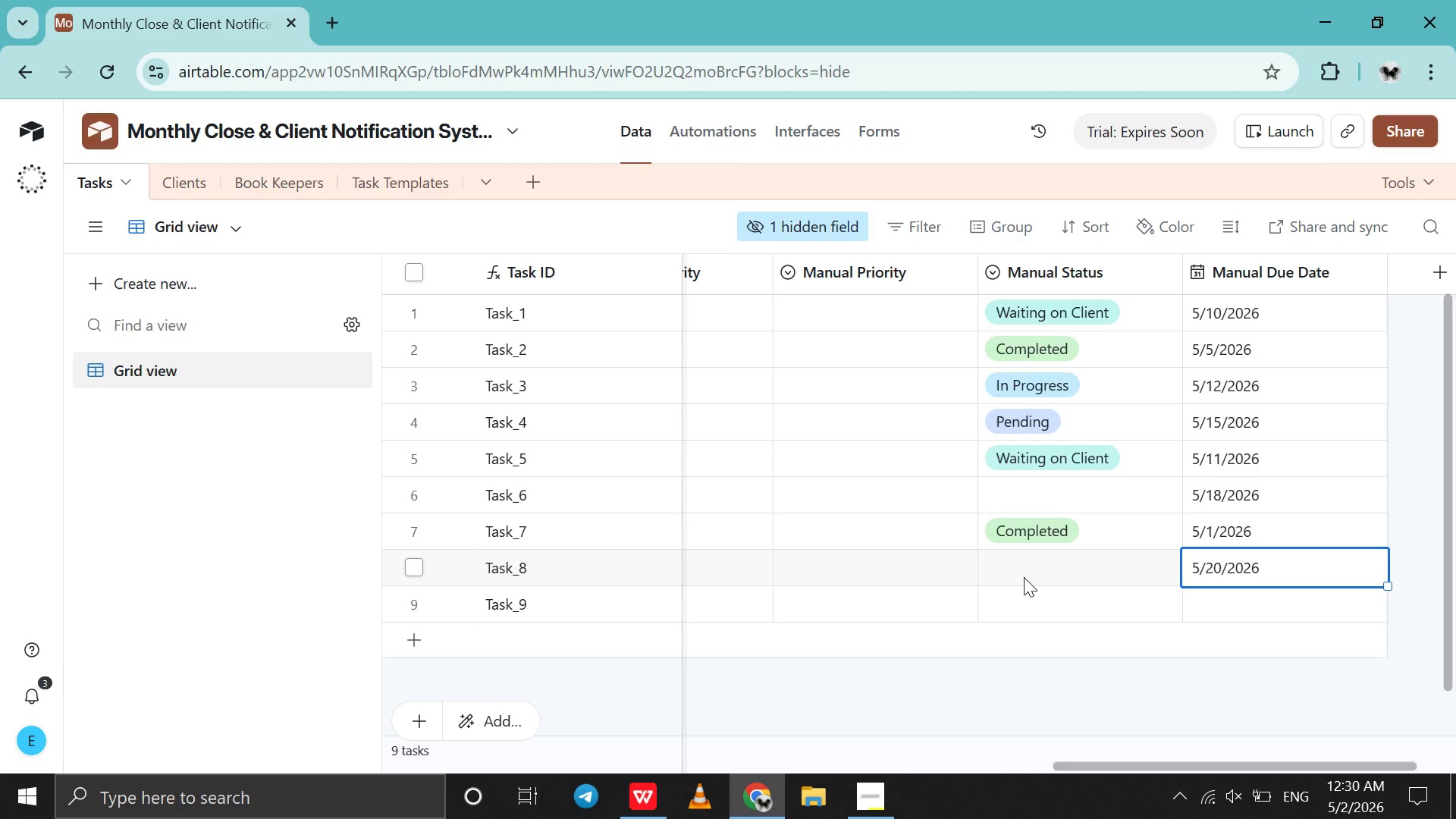 
wait(7.37)
 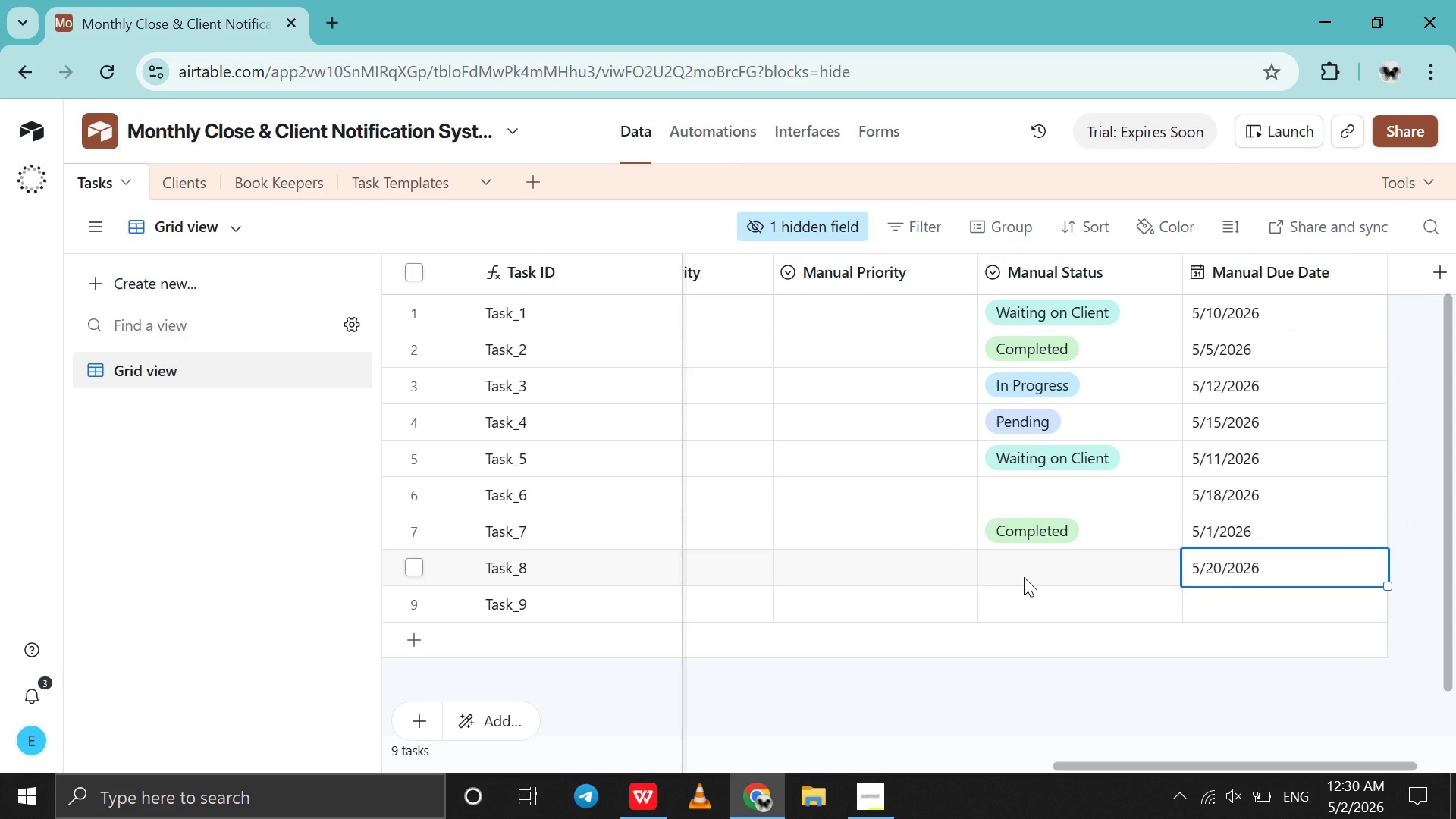 
scroll: coordinate [1024, 577], scroll_direction: down, amount: 1.0
 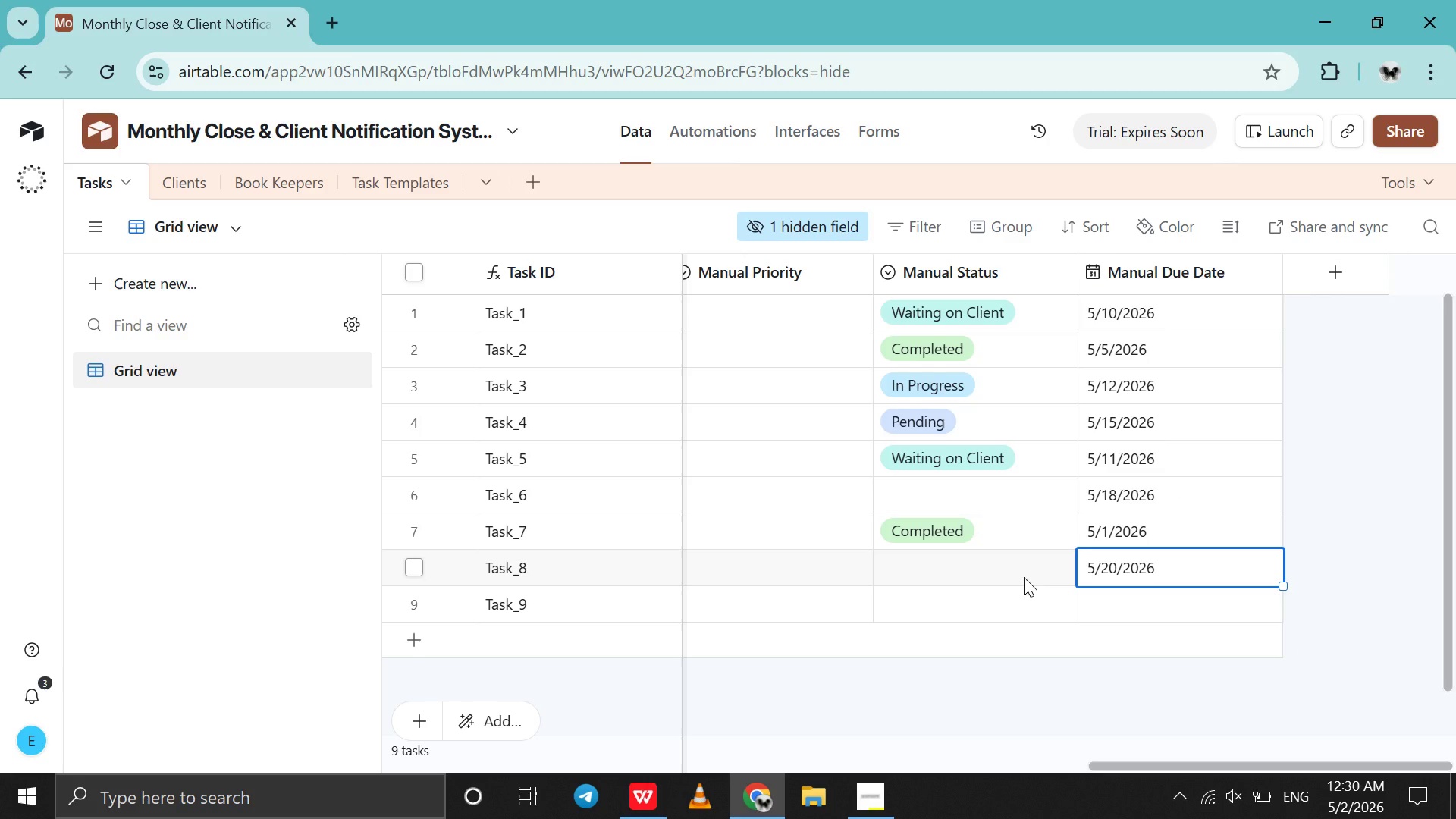 
scroll: coordinate [1024, 577], scroll_direction: none, amount: 0.0
 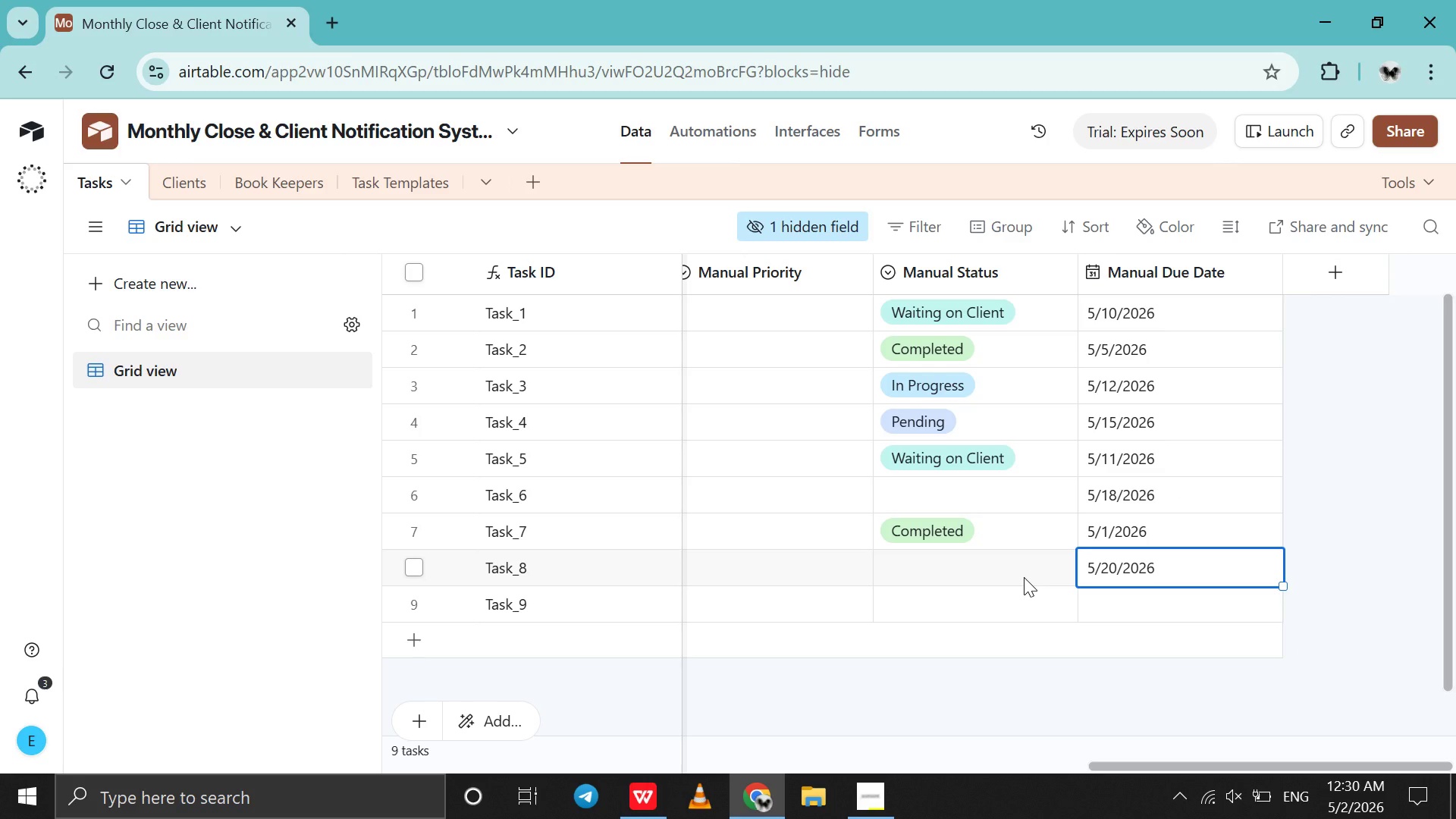 
wait(8.26)
 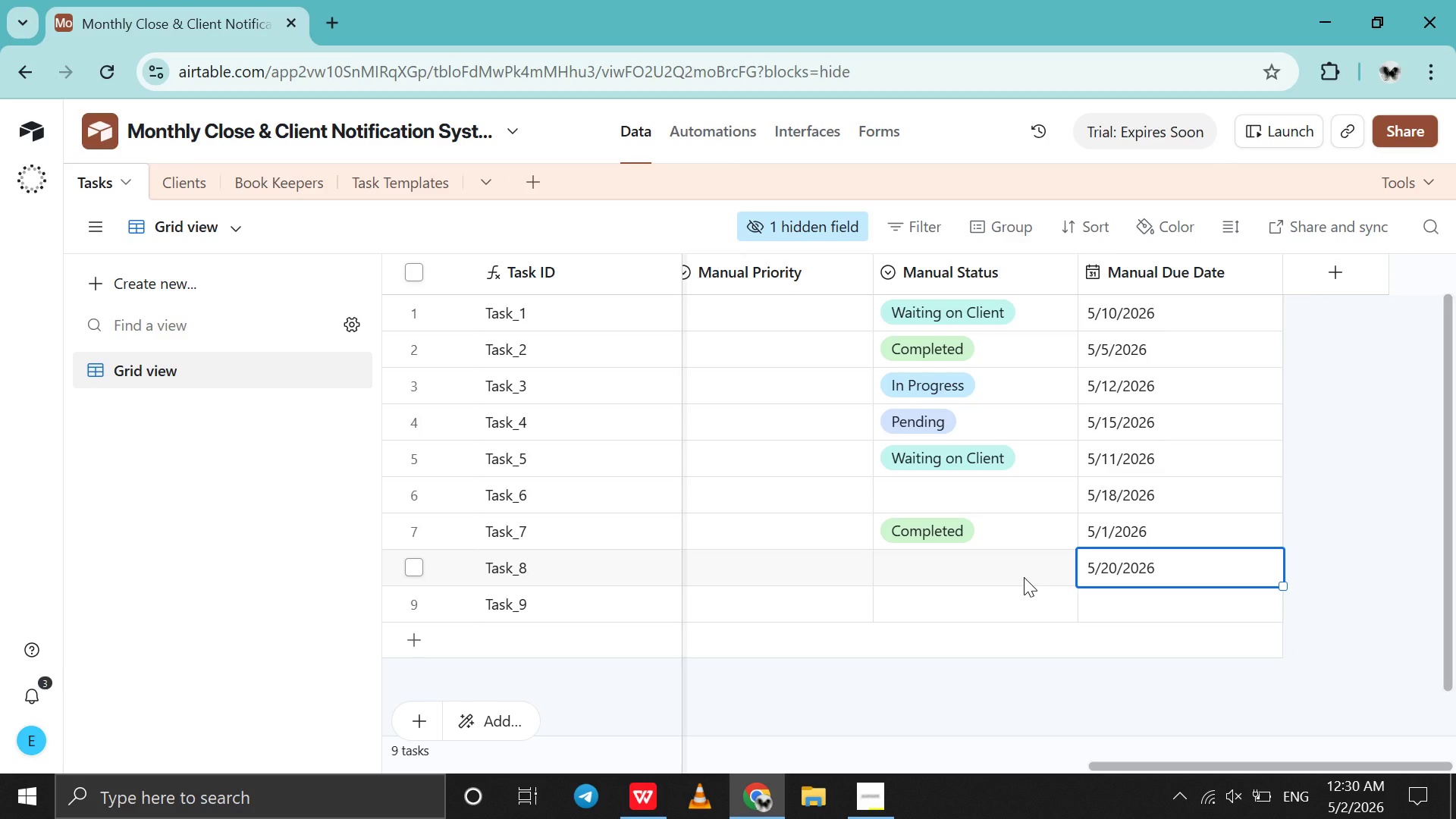 
left_click([1024, 577])
 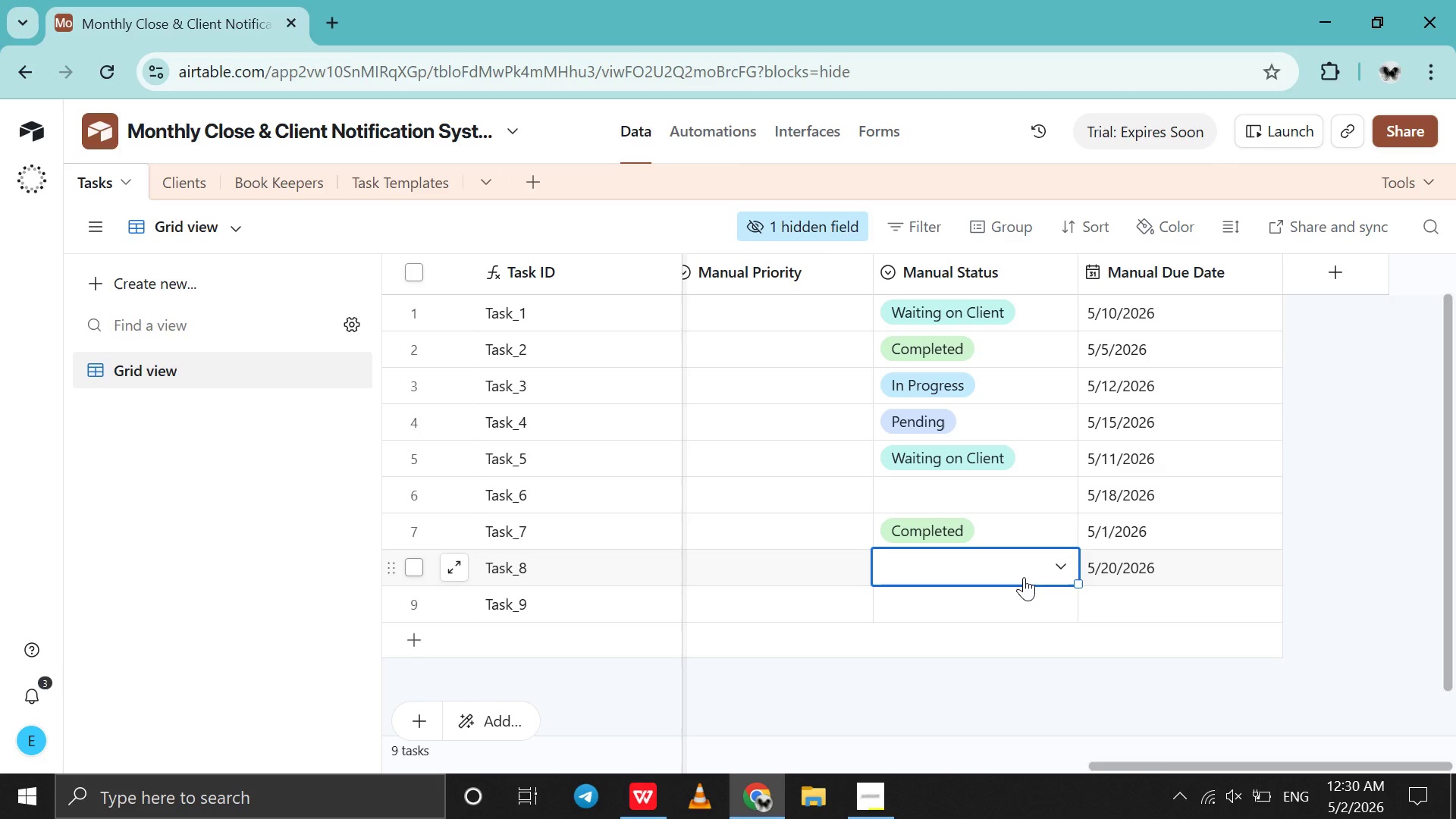 
wait(6.17)
 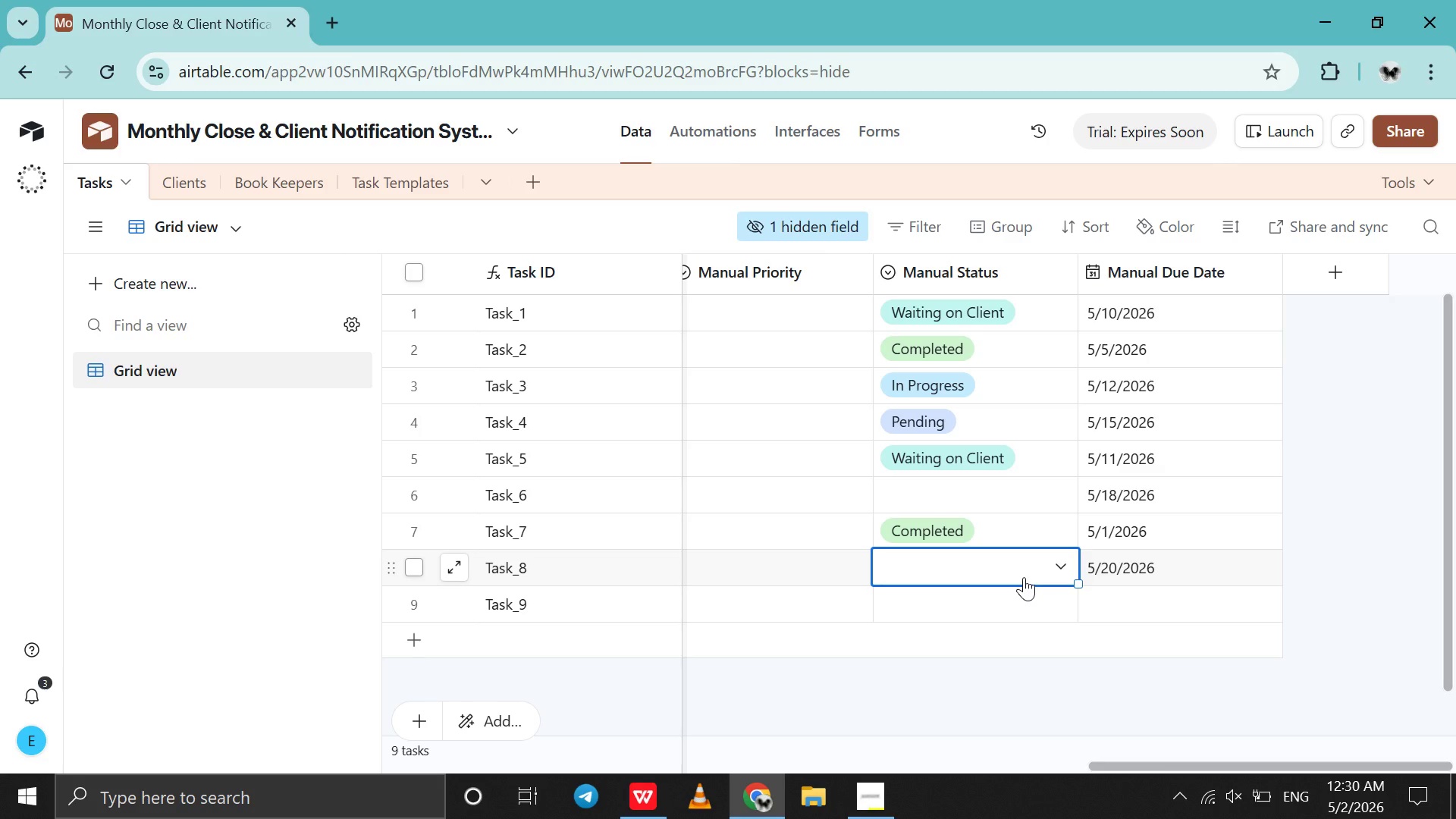 
double_click([1024, 577])
 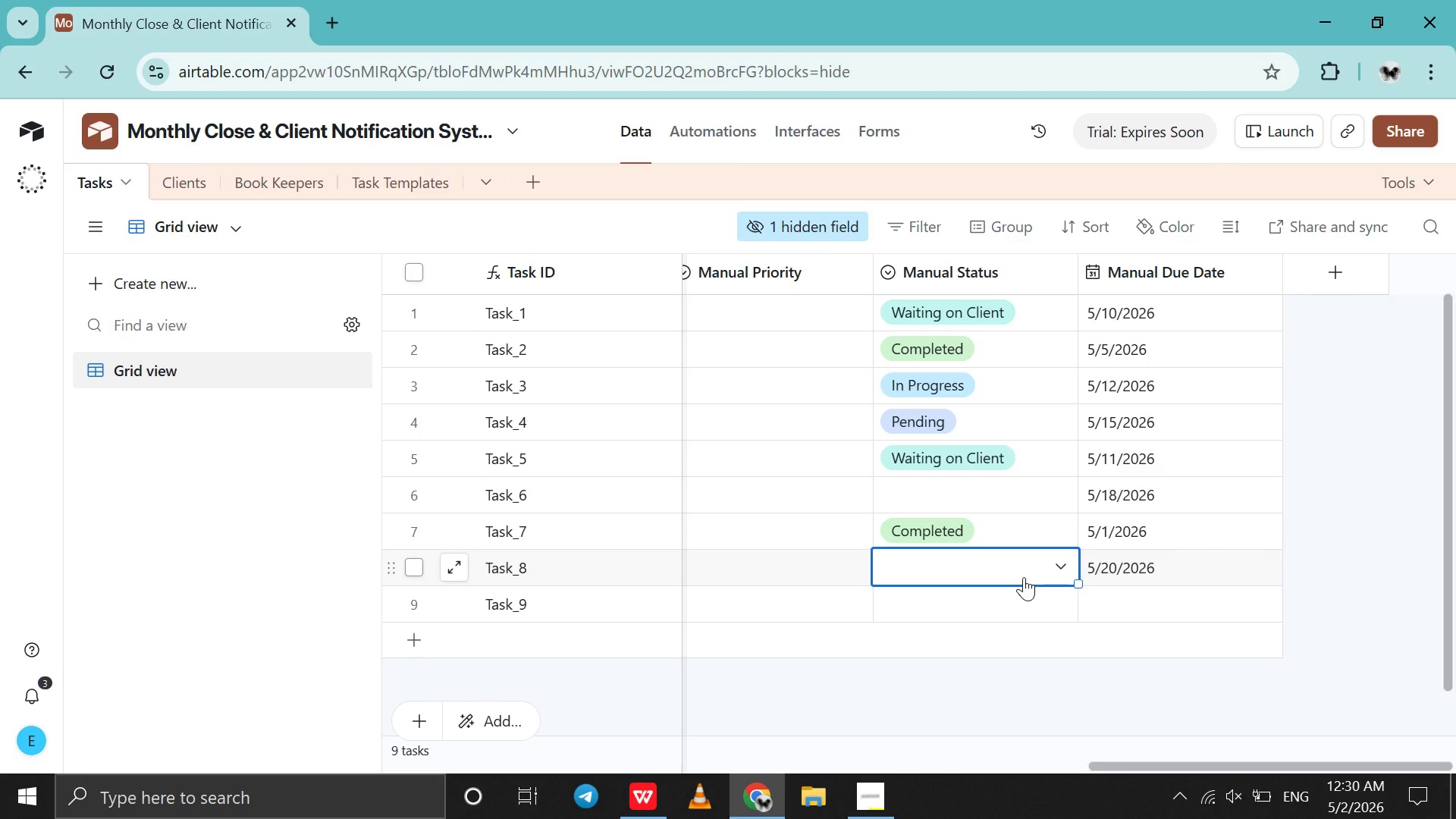 
double_click([1024, 577])
 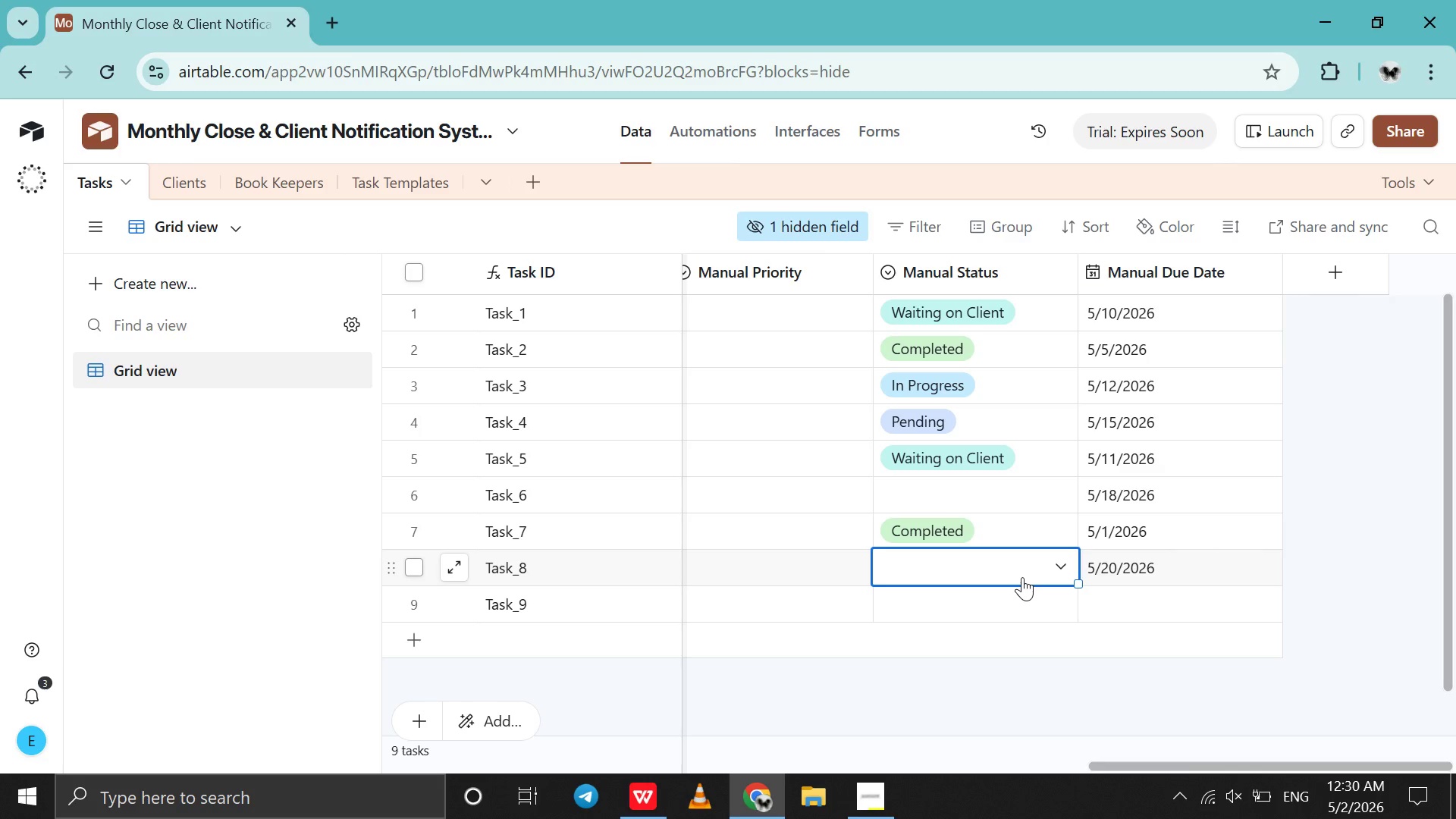 
double_click([1021, 577])
 